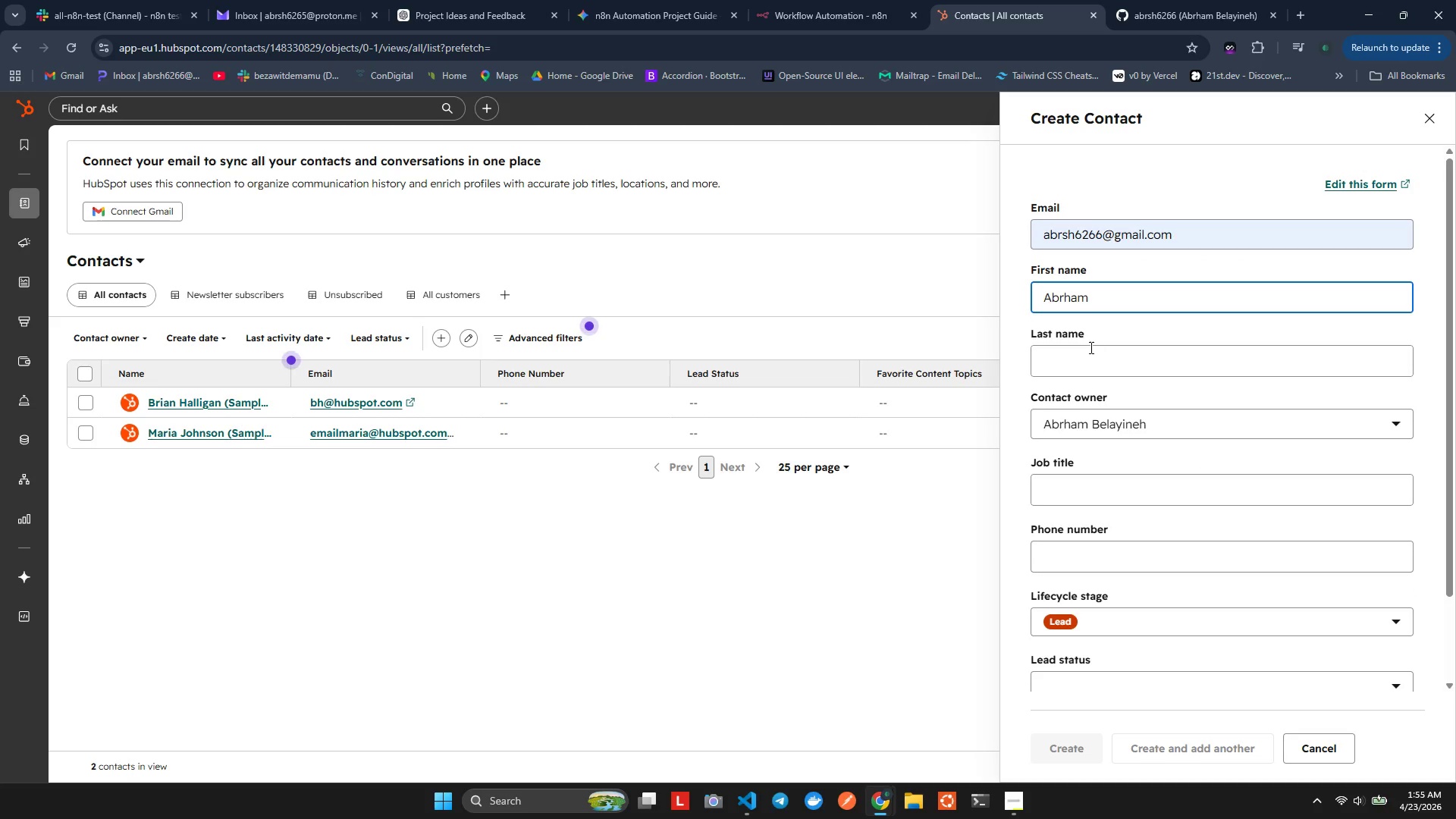 
left_click([1090, 347])
 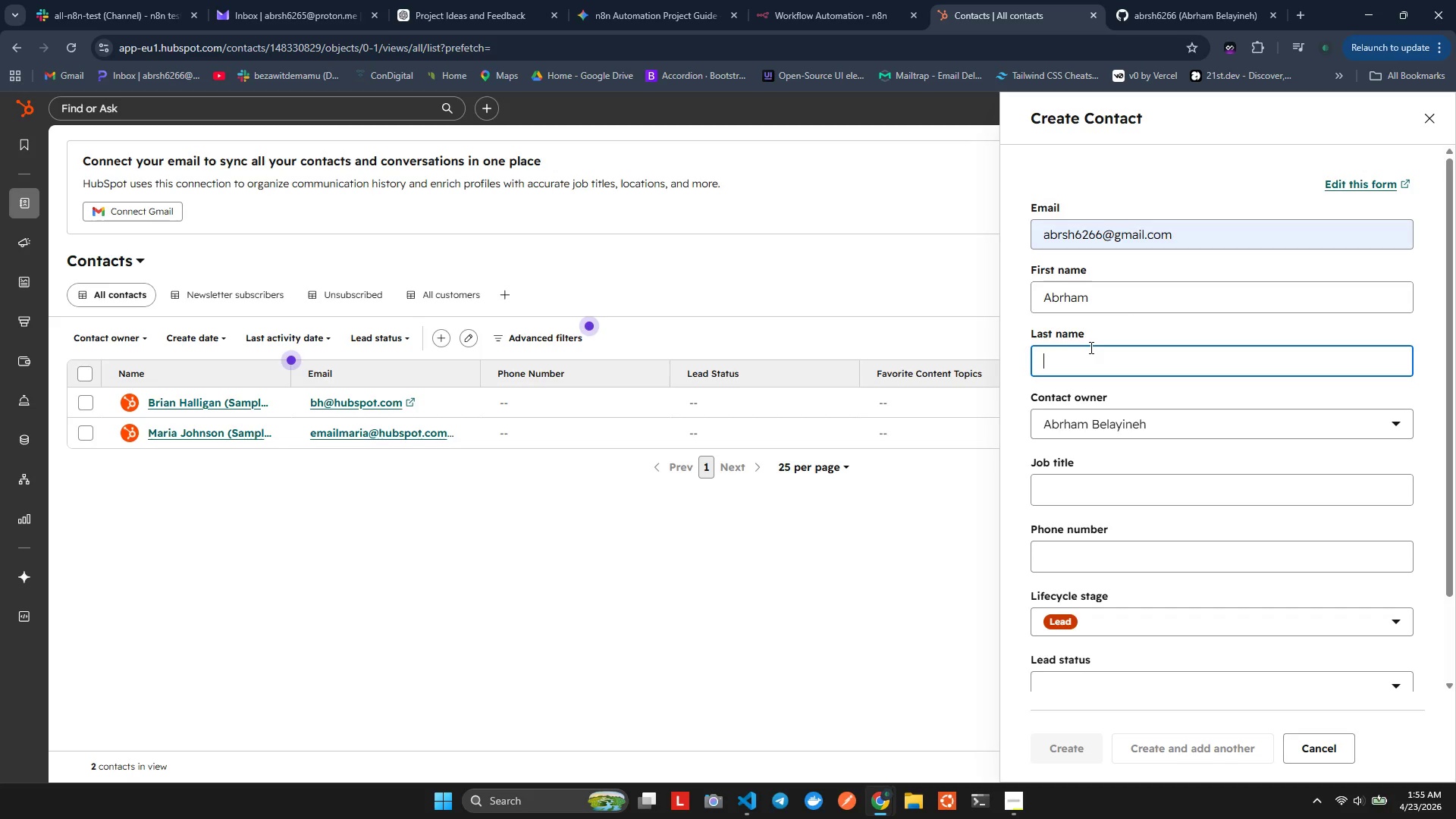 
type(Belayiej)
key(Backspace)
type(h)
 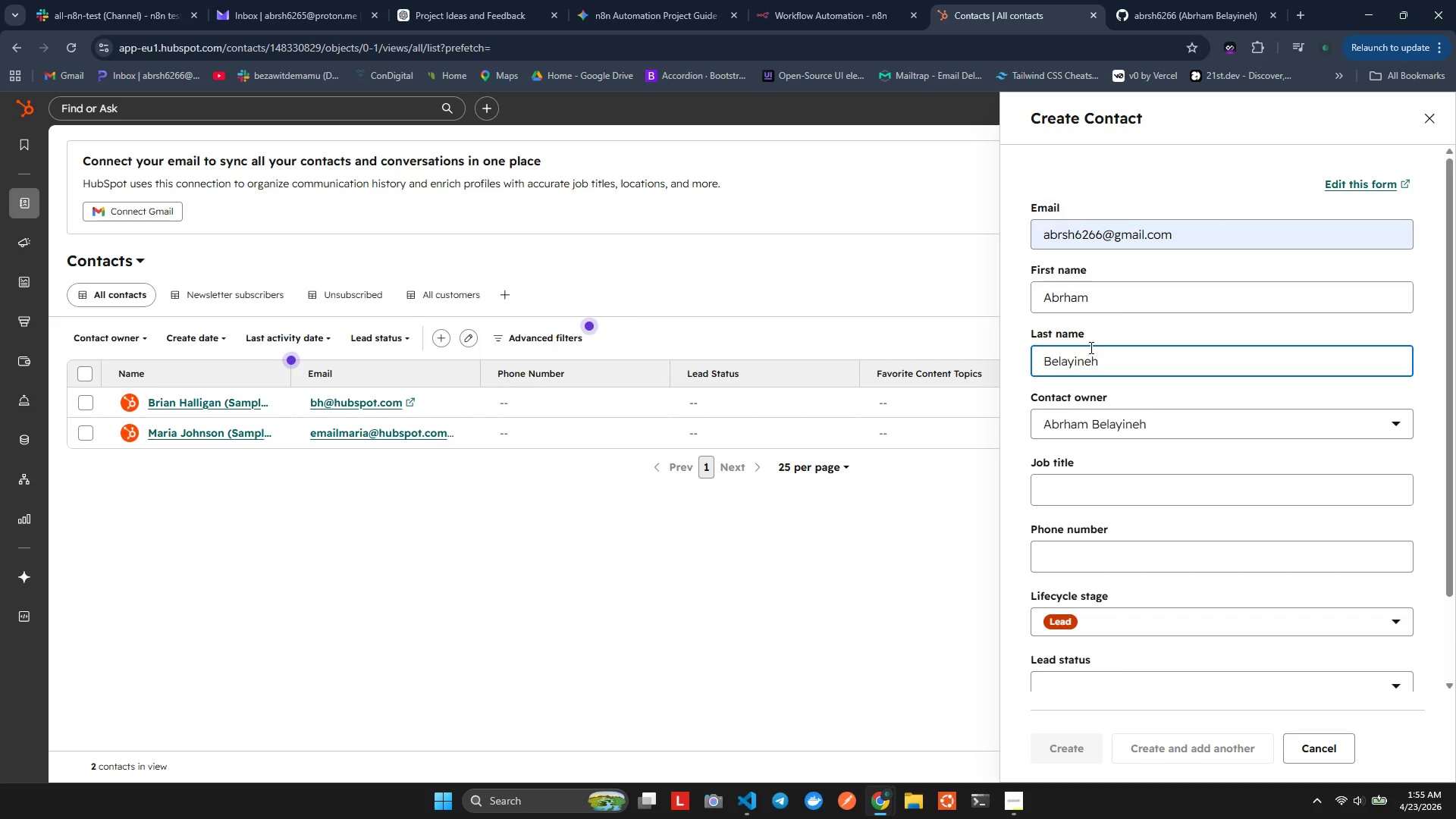 
hold_key(key=N, duration=0.38)
 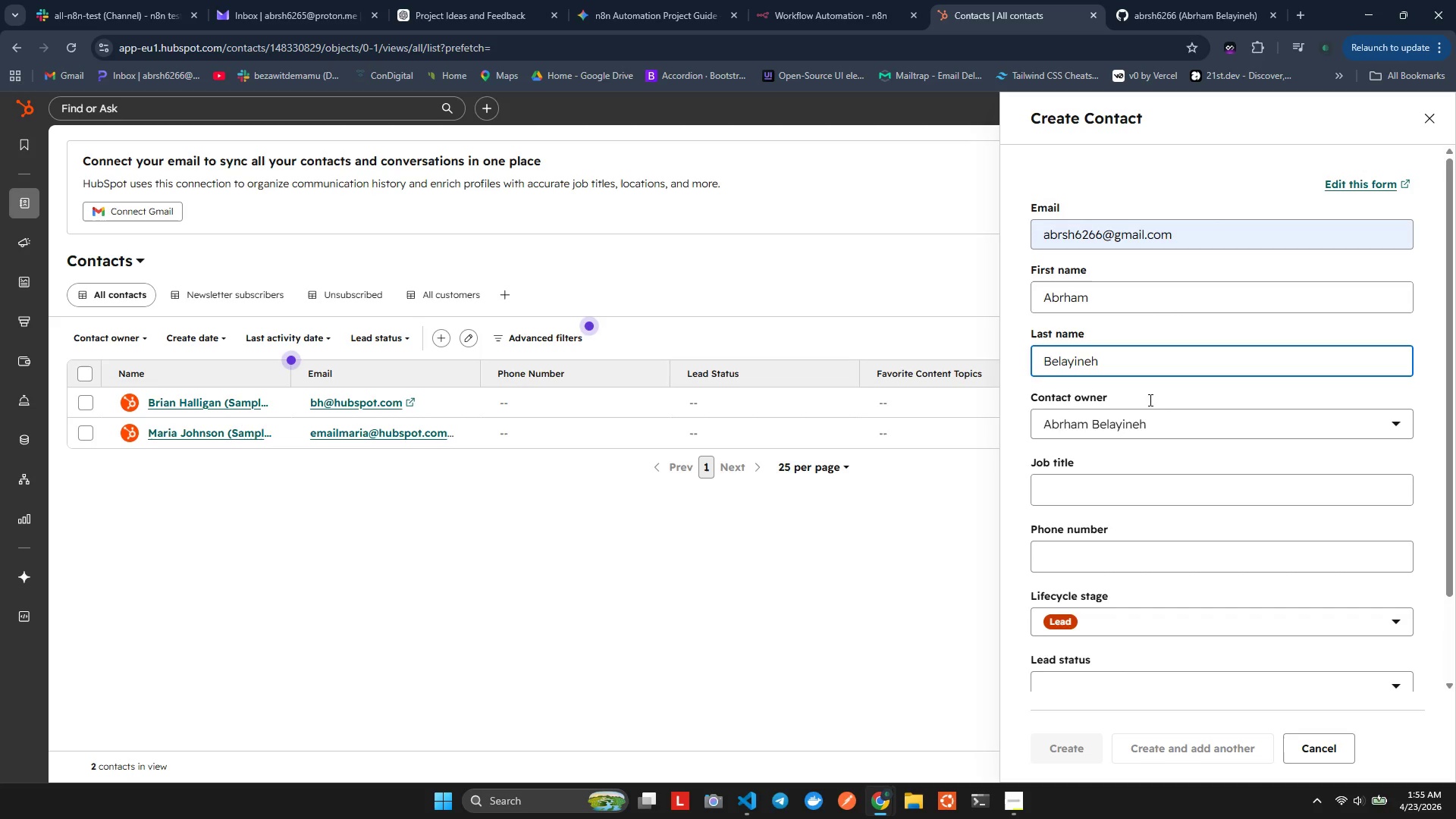 
left_click([1139, 481])
 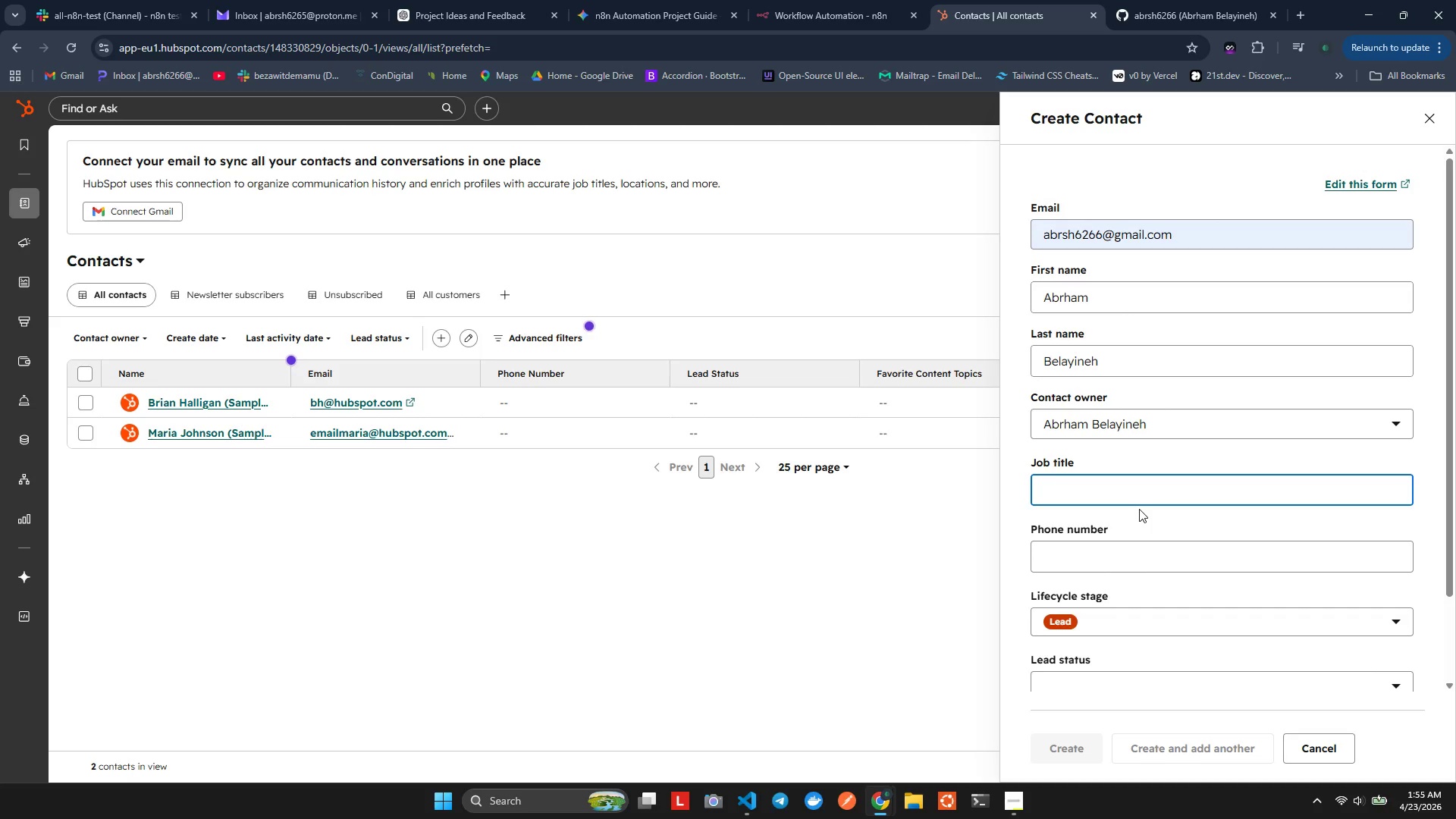 
scroll: coordinate [1143, 565], scroll_direction: down, amount: 2.0
 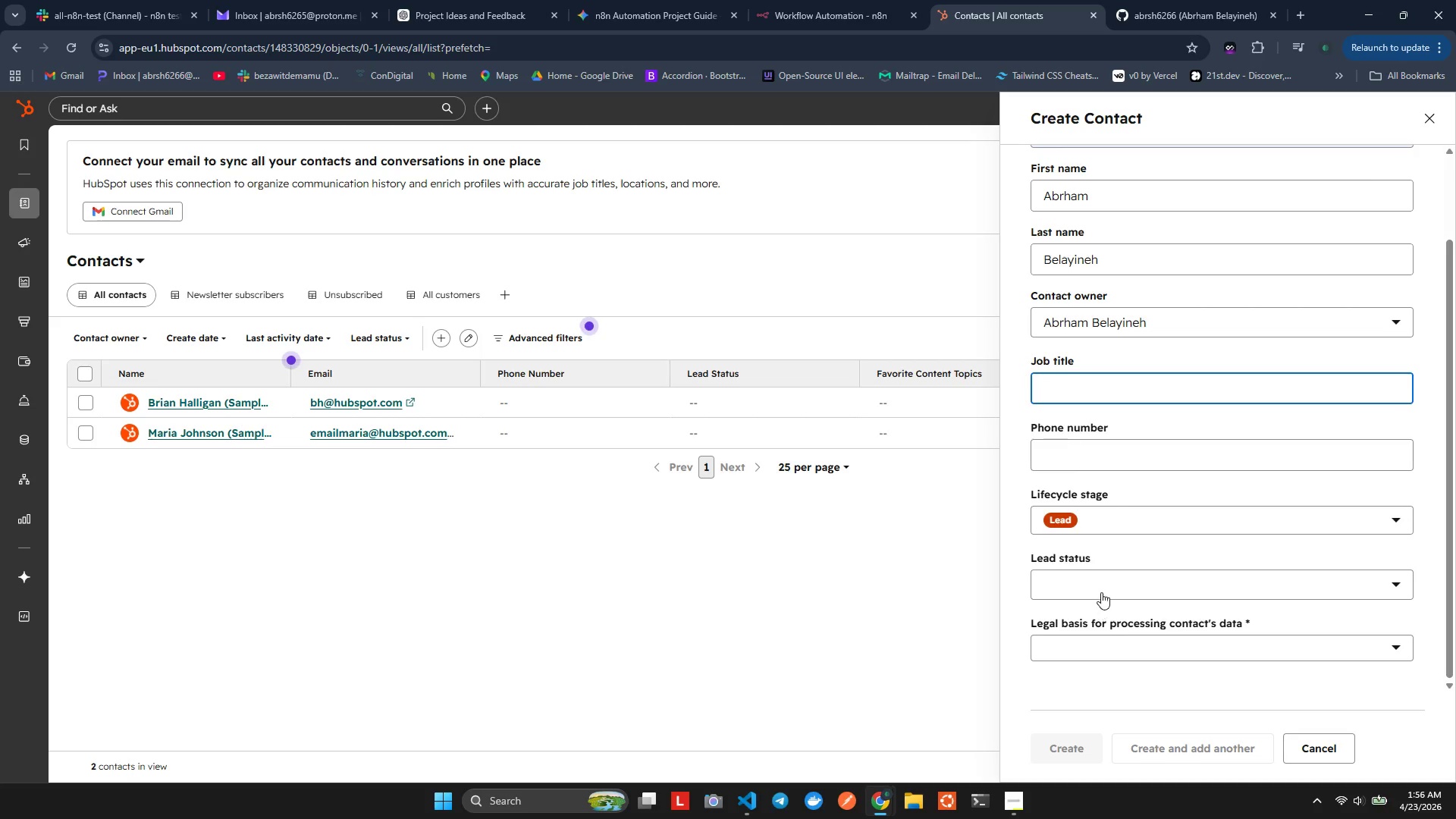 
left_click([1102, 590])
 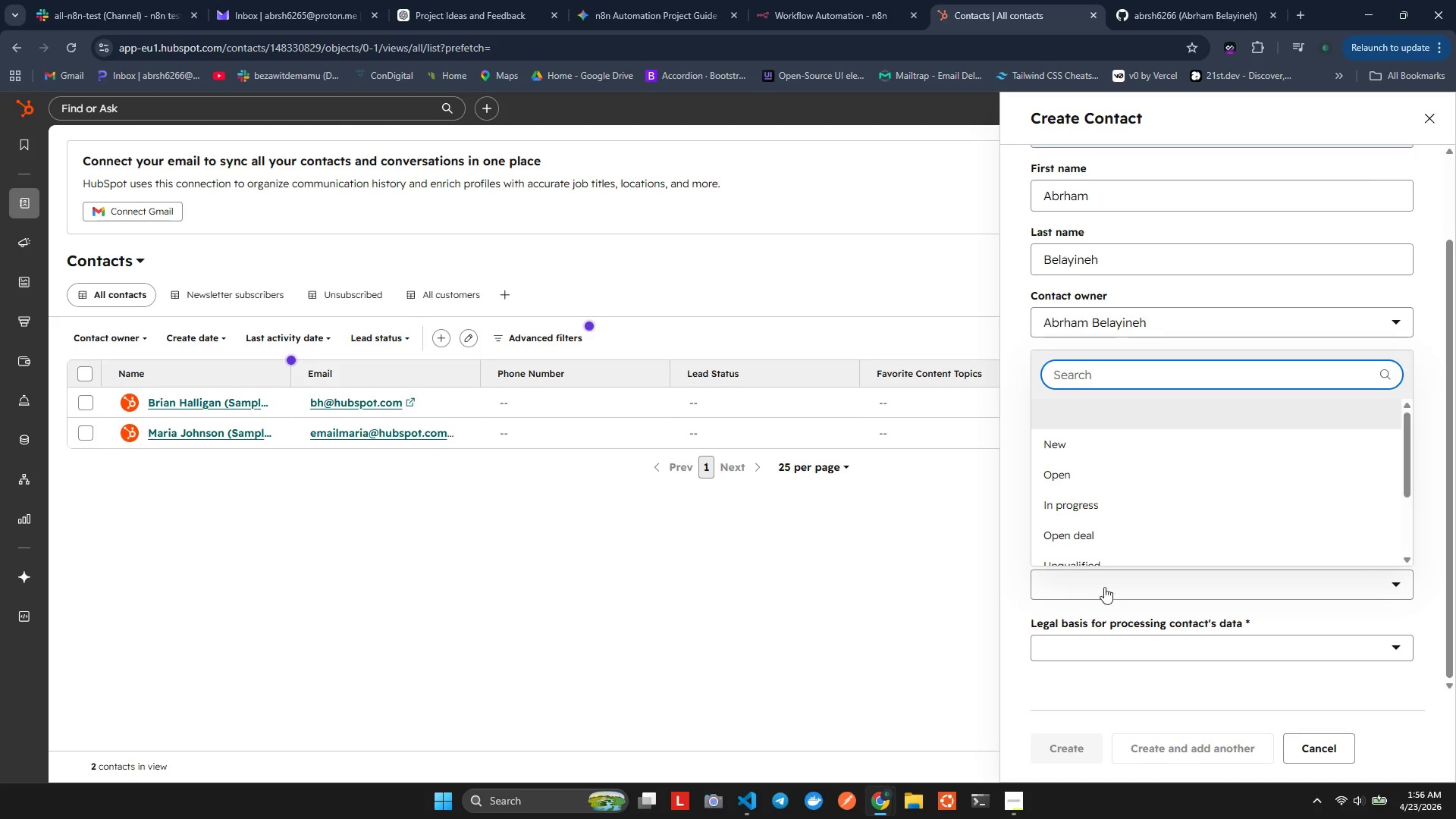 
scroll: coordinate [1082, 625], scroll_direction: down, amount: 3.0
 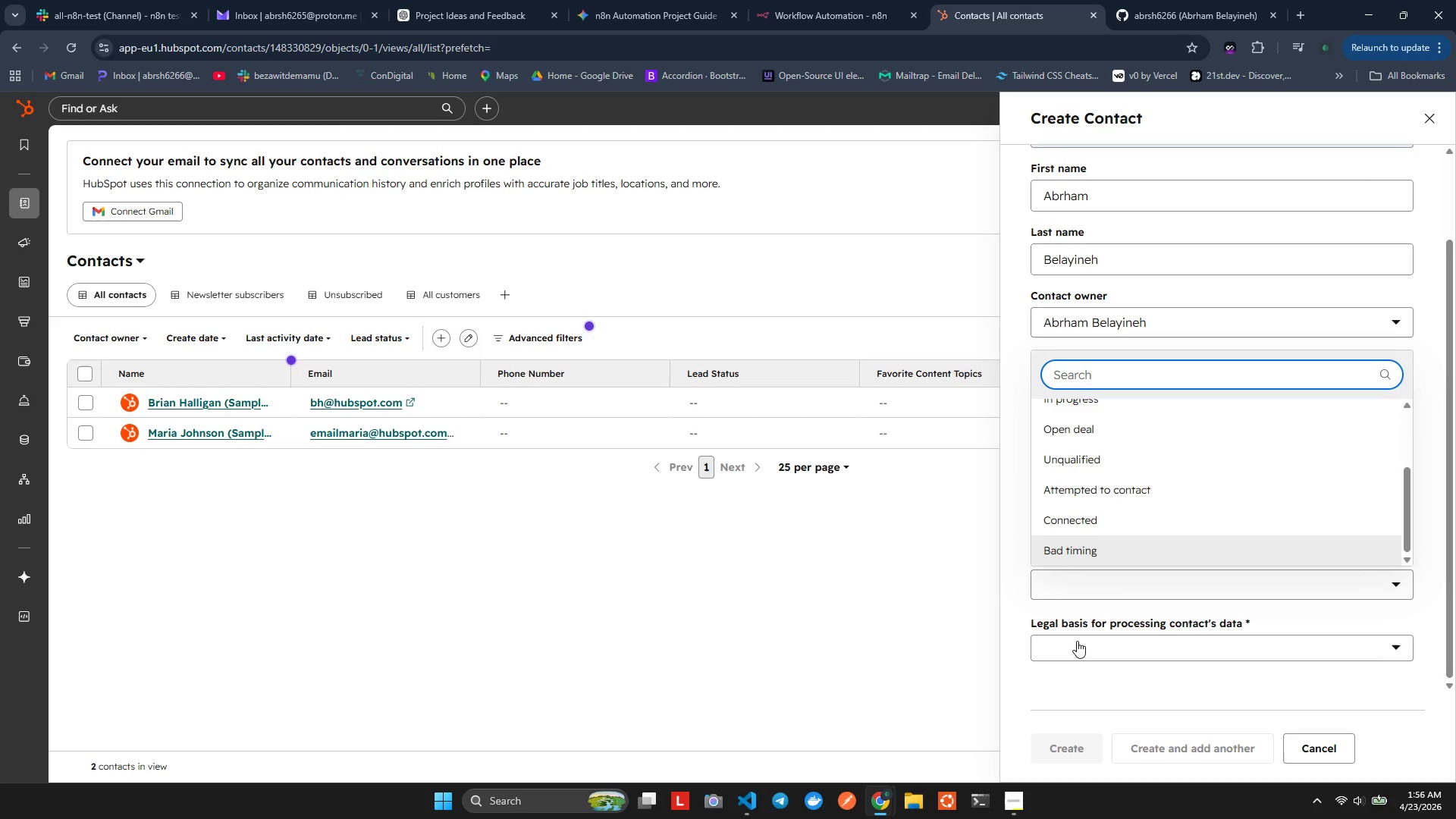 
left_click([1077, 641])
 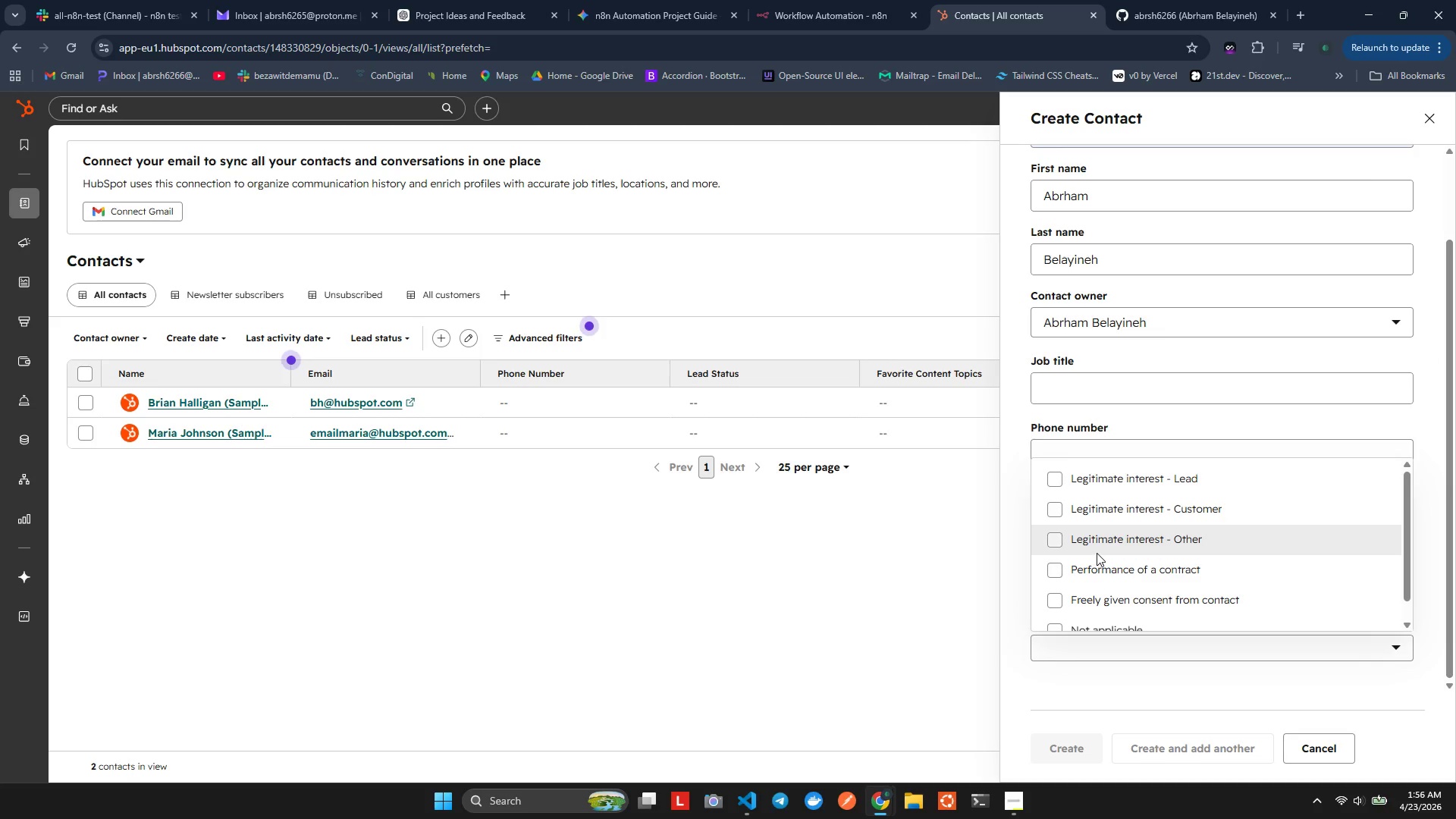 
scroll: coordinate [1097, 553], scroll_direction: down, amount: 2.0
 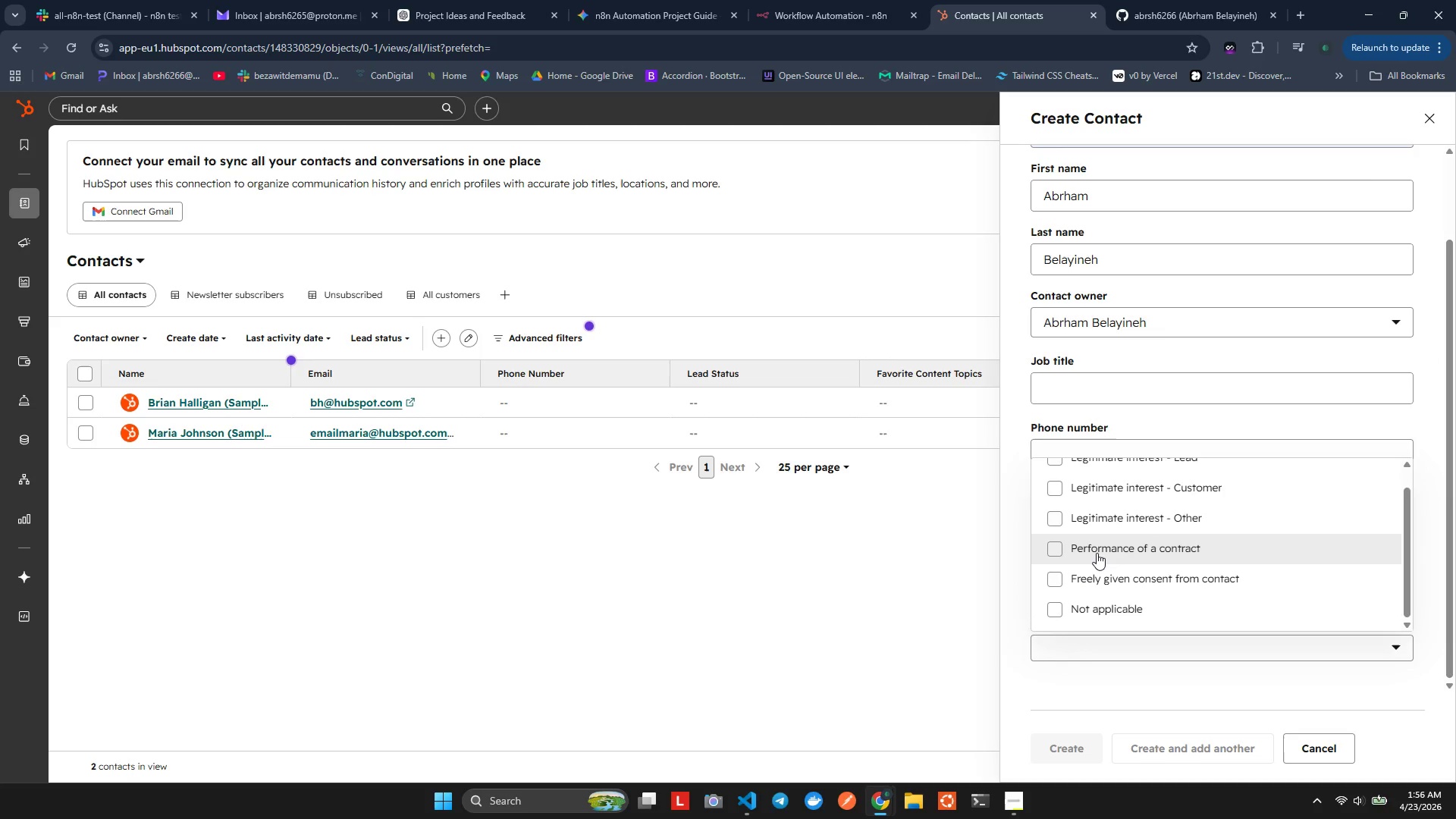 
scroll: coordinate [1097, 553], scroll_direction: up, amount: 1.0
 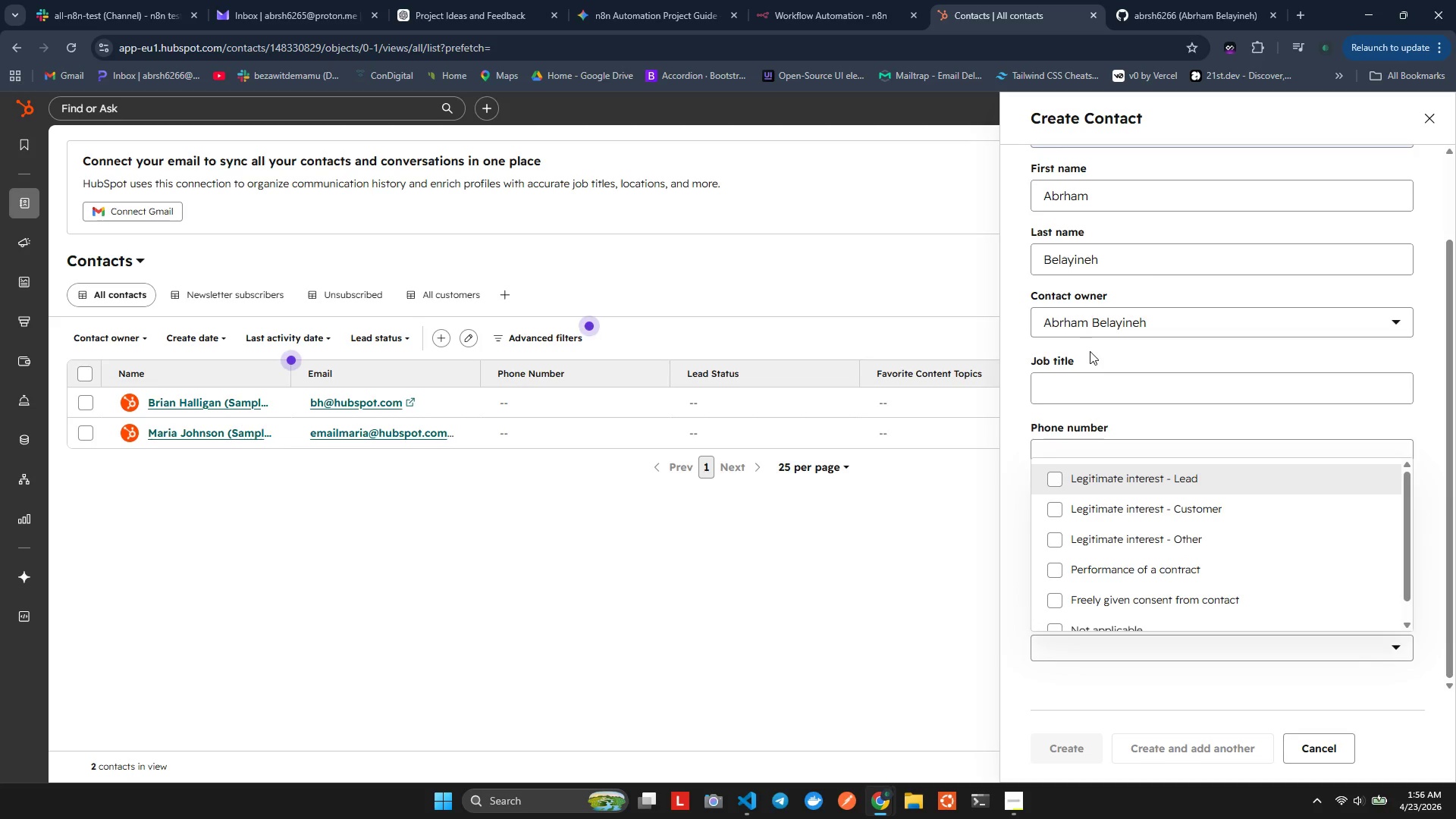 
left_click([1090, 351])
 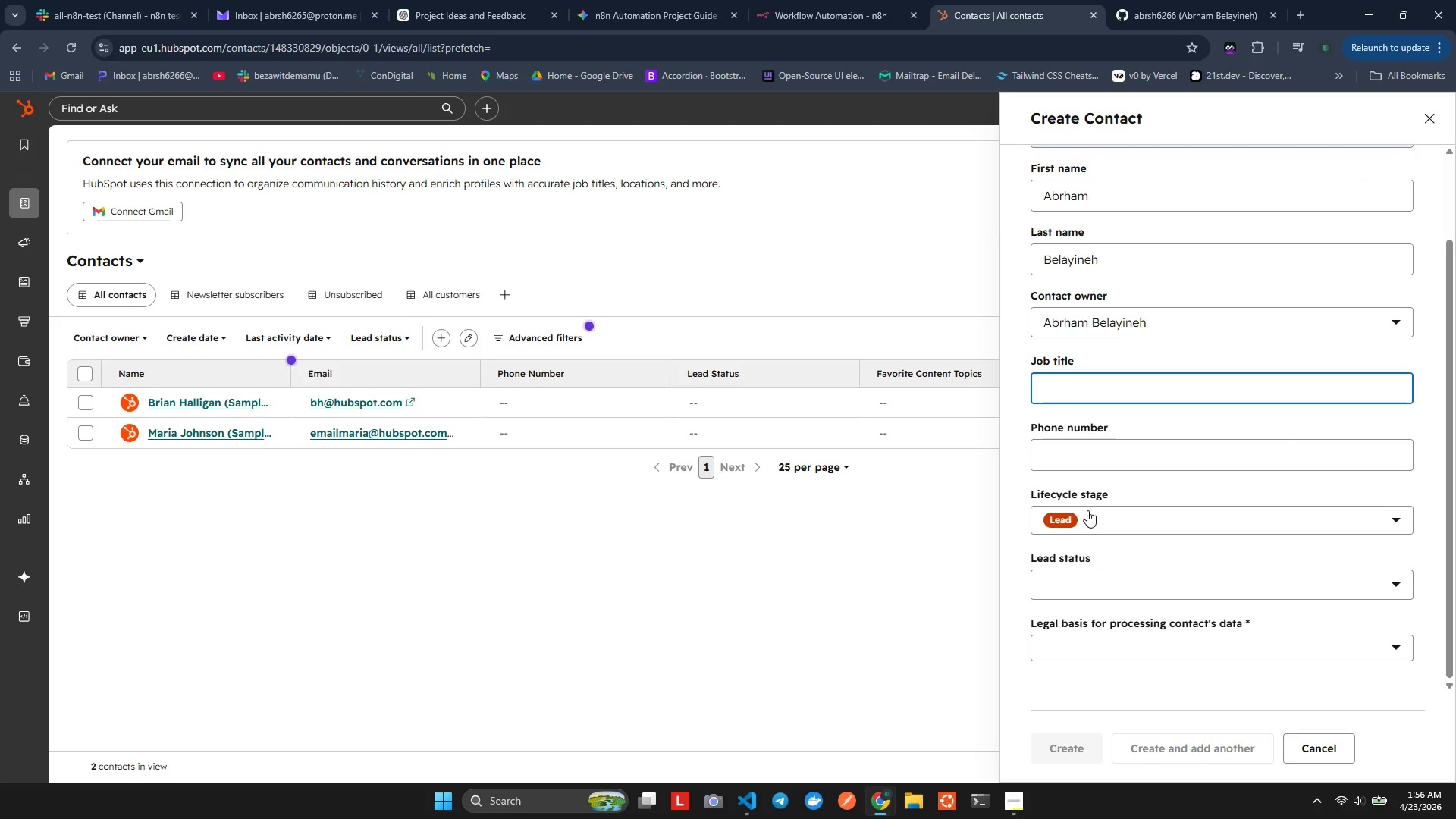 
left_click([1087, 510])
 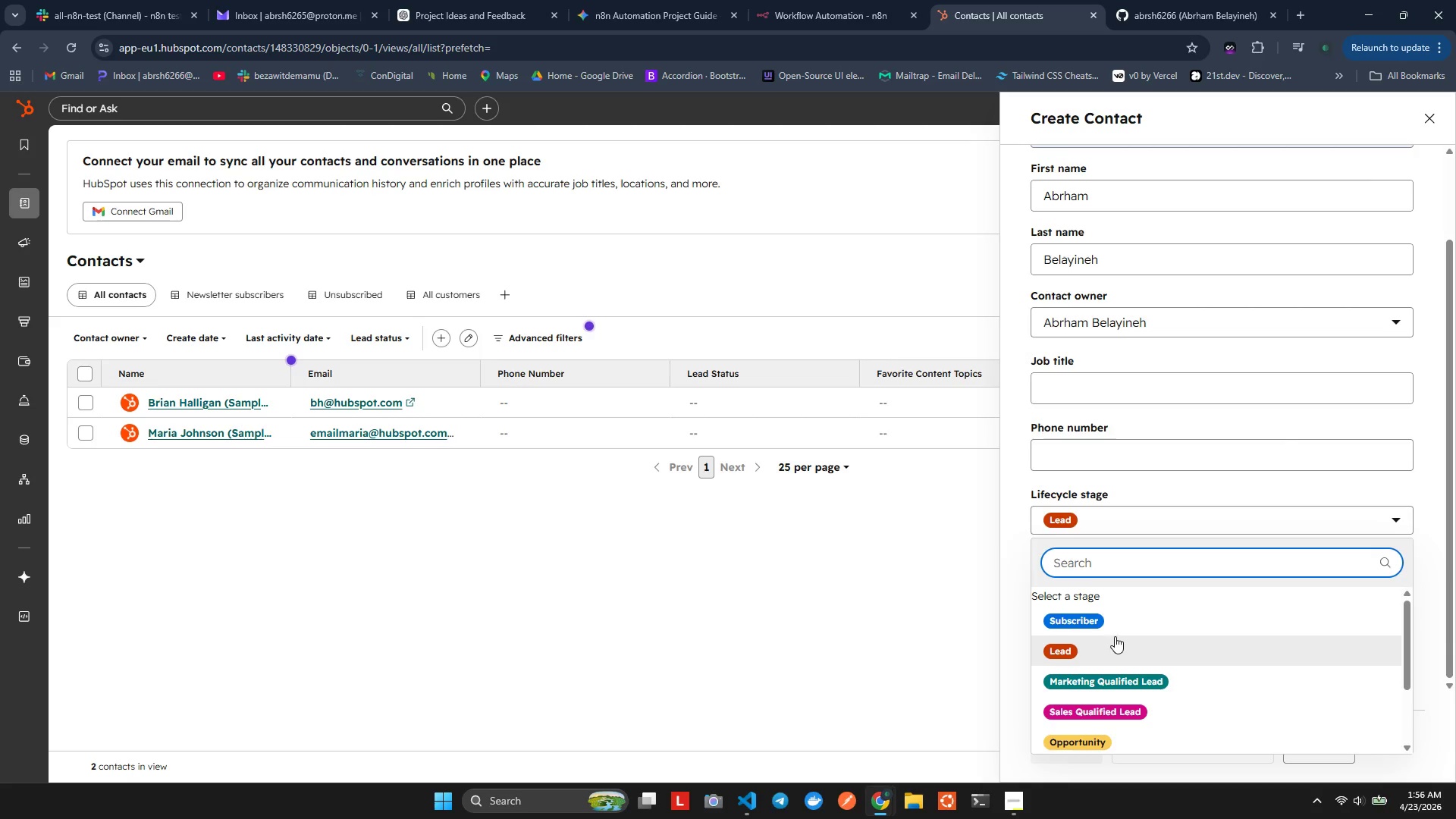 
scroll: coordinate [1124, 637], scroll_direction: down, amount: 2.0
 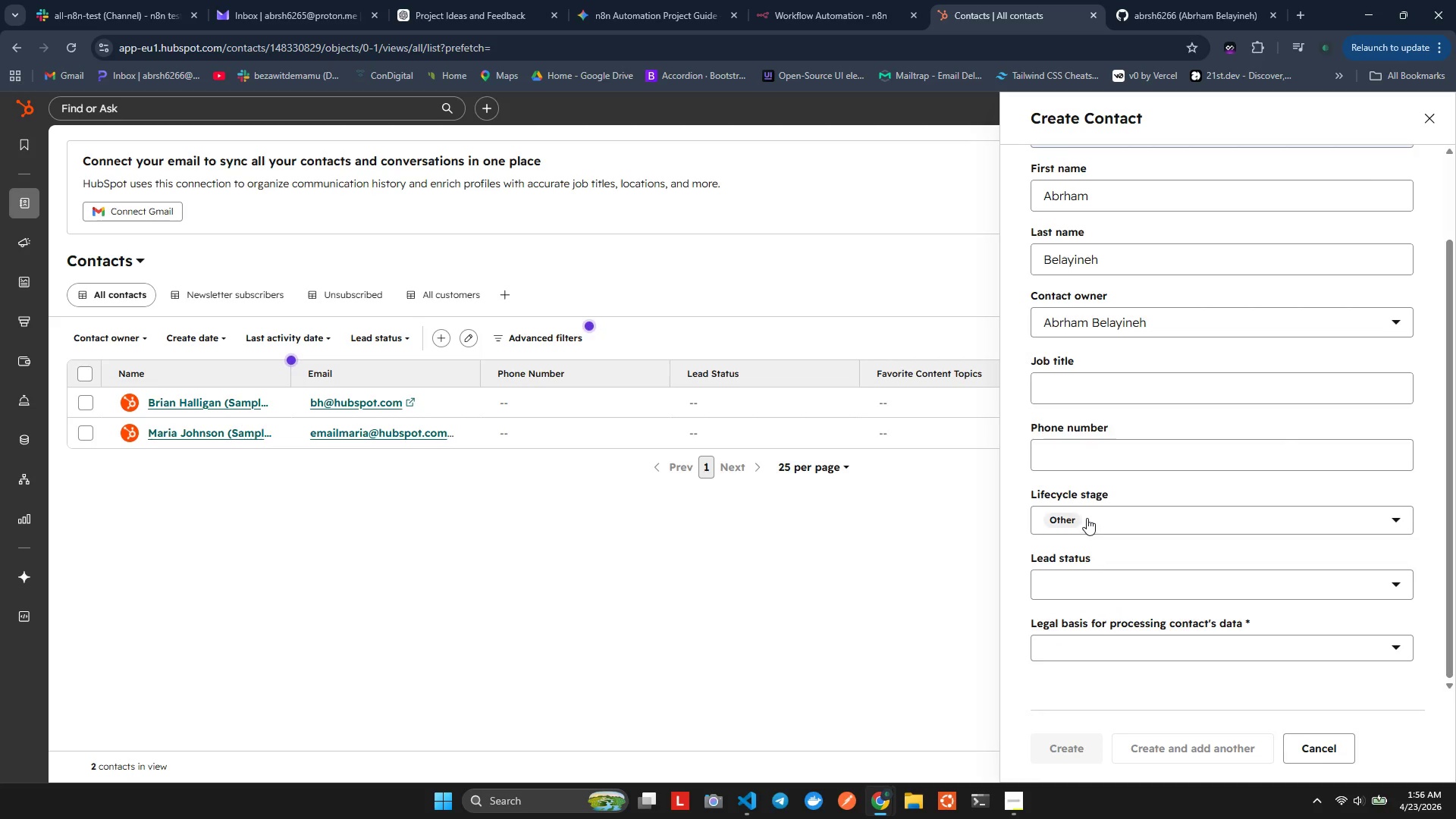 
left_click([1099, 581])
 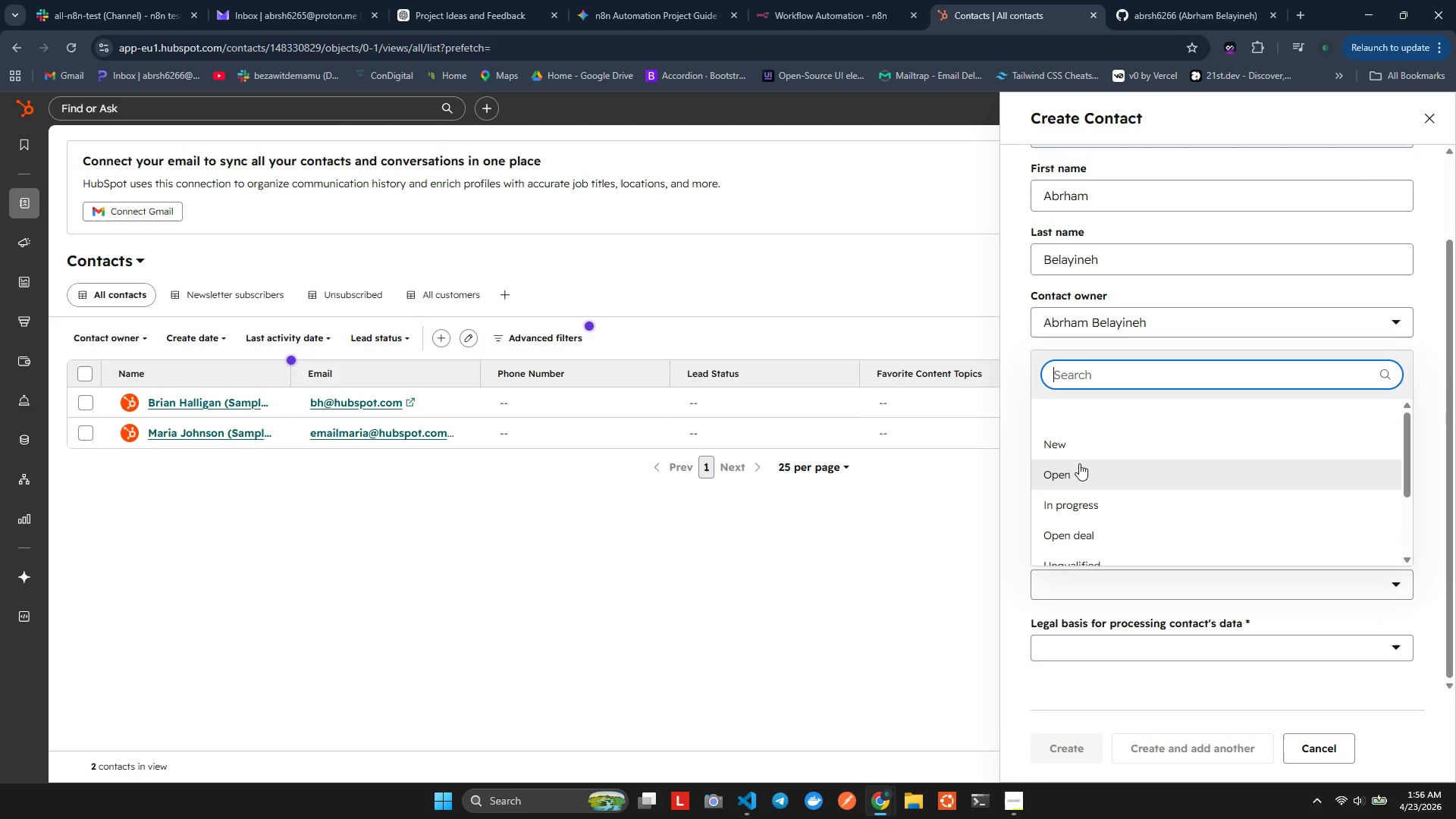 
left_click([1081, 444])
 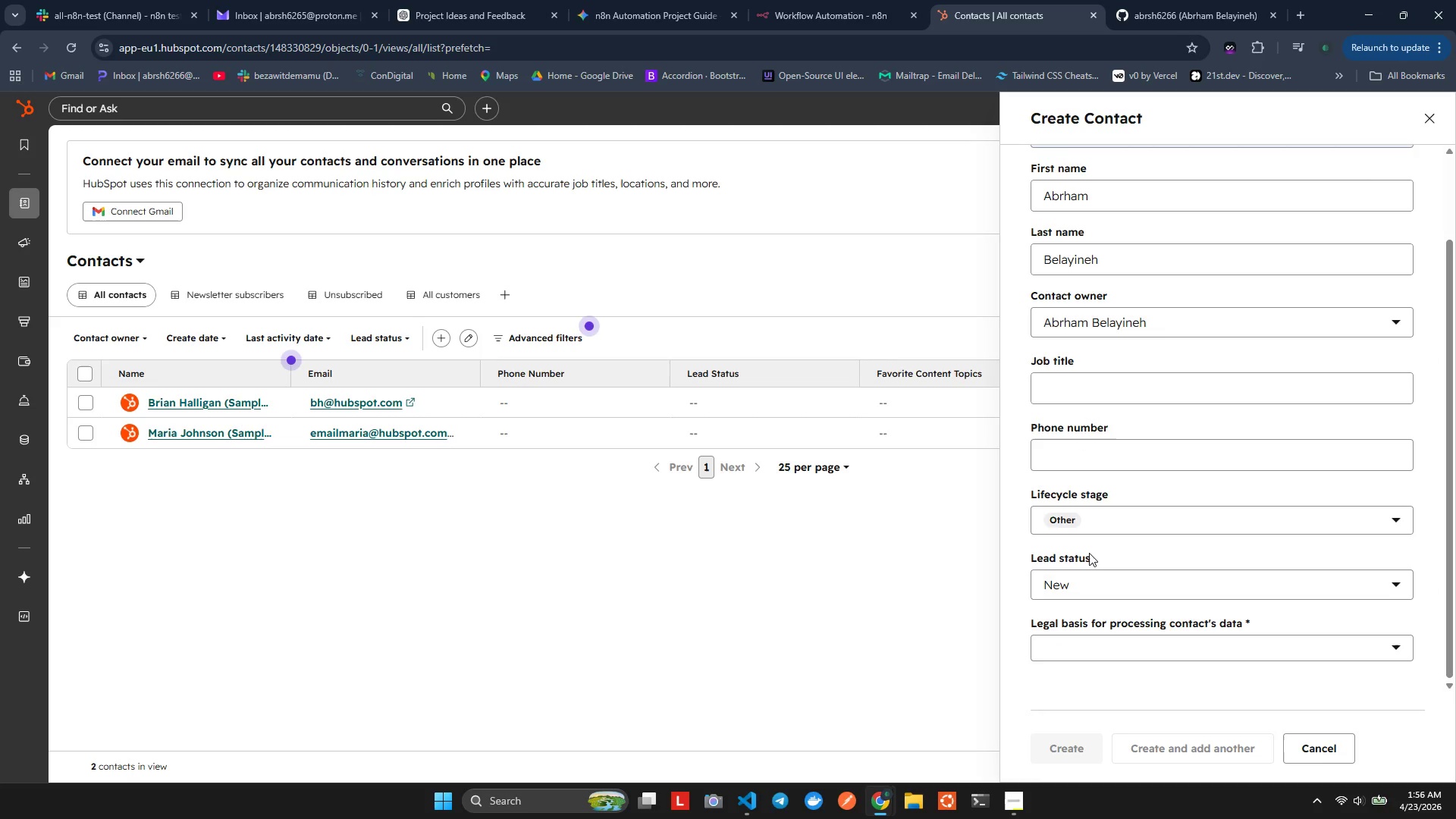 
scroll: coordinate [1087, 553], scroll_direction: down, amount: 4.0
 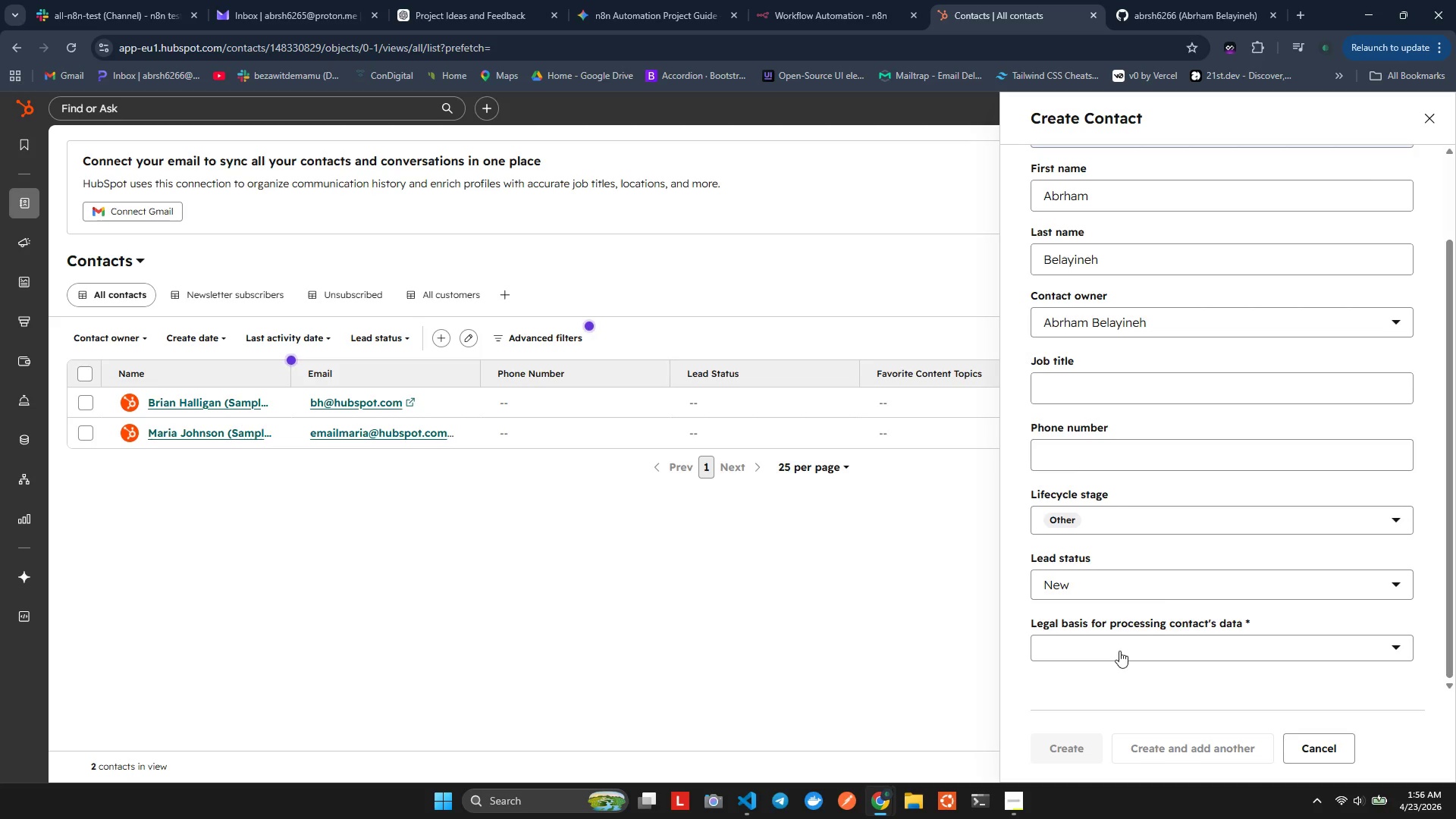 
left_click([1119, 651])
 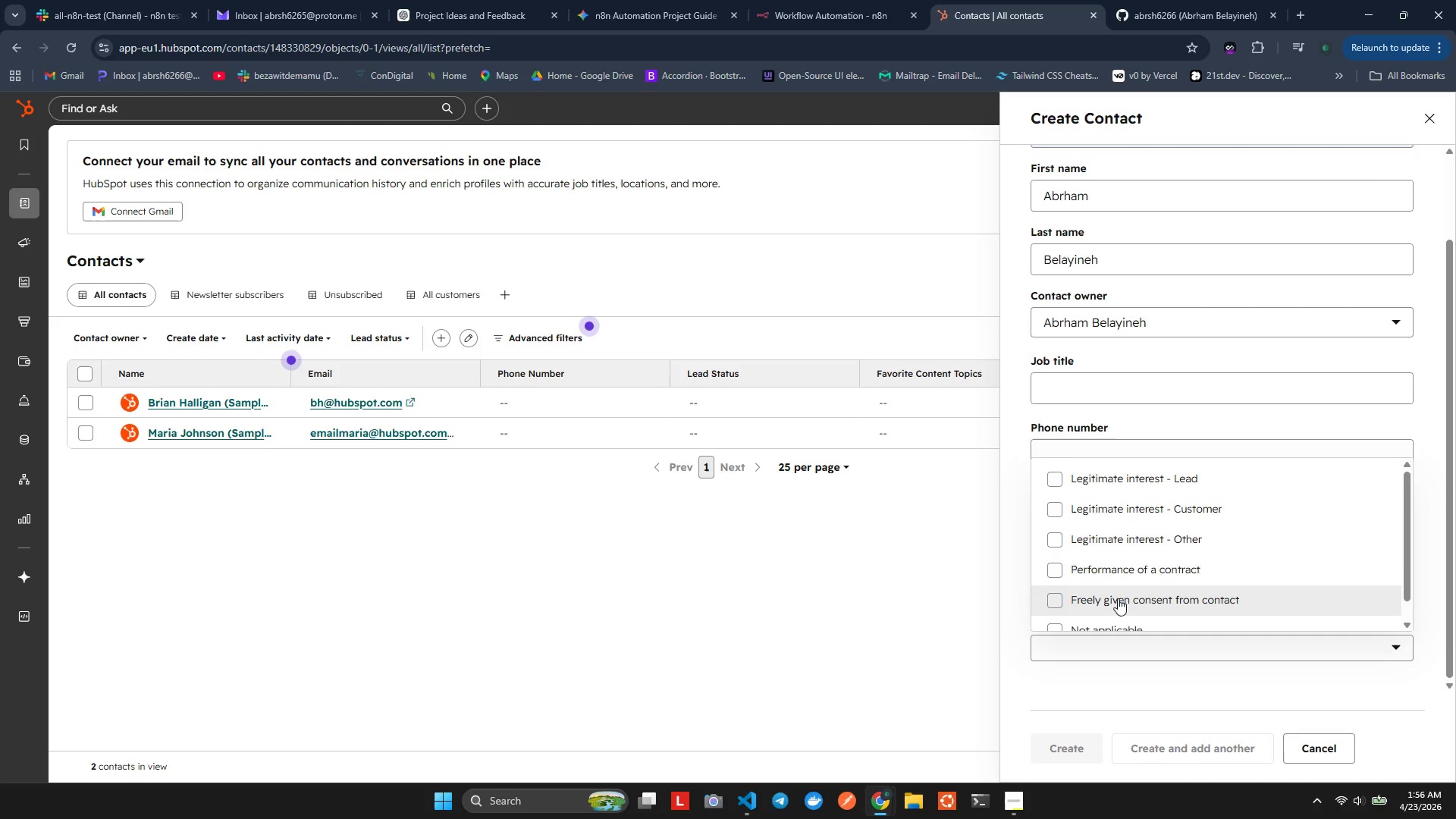 
scroll: coordinate [1109, 559], scroll_direction: down, amount: 4.0
 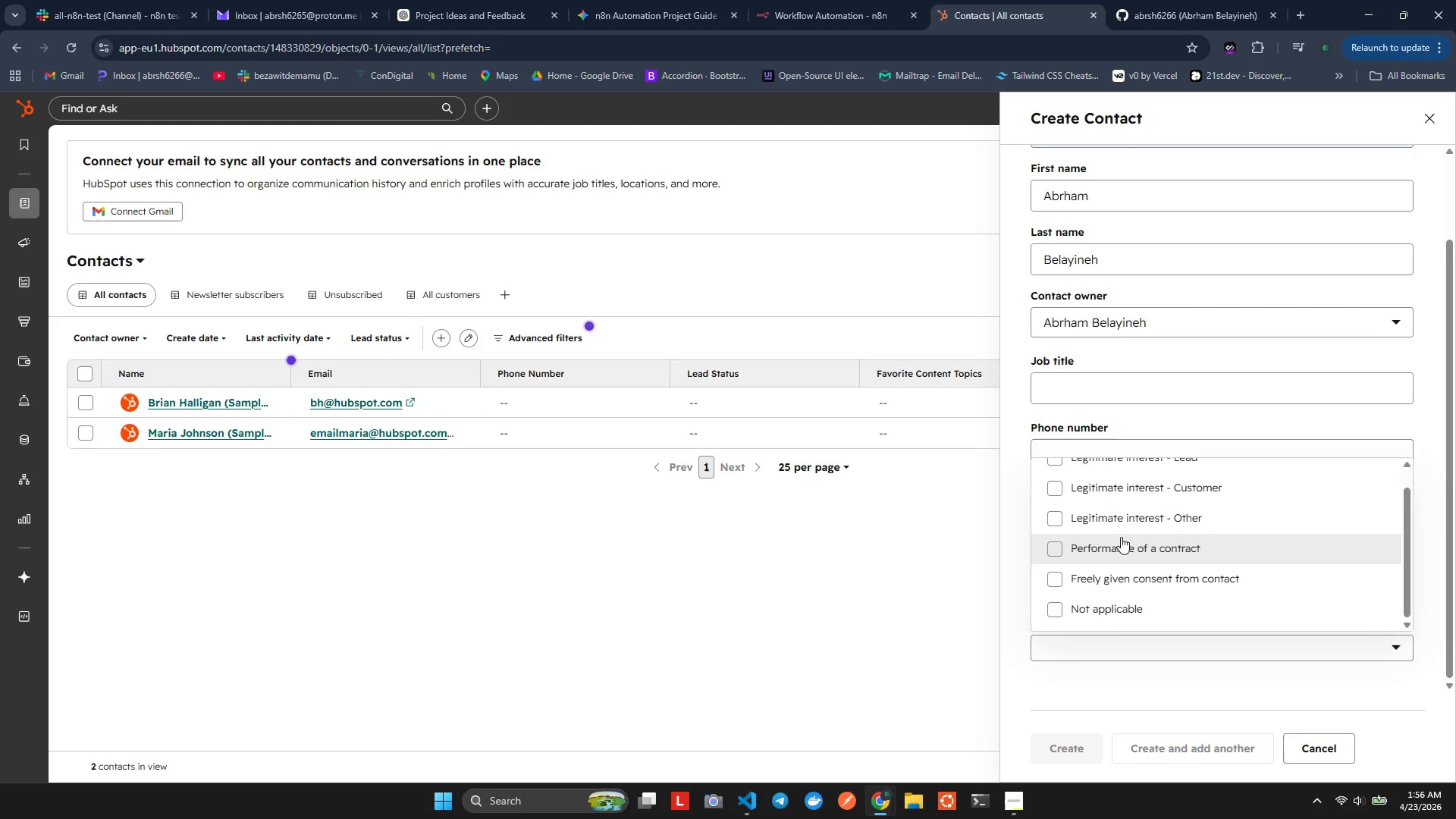 
scroll: coordinate [1125, 532], scroll_direction: up, amount: 1.0
 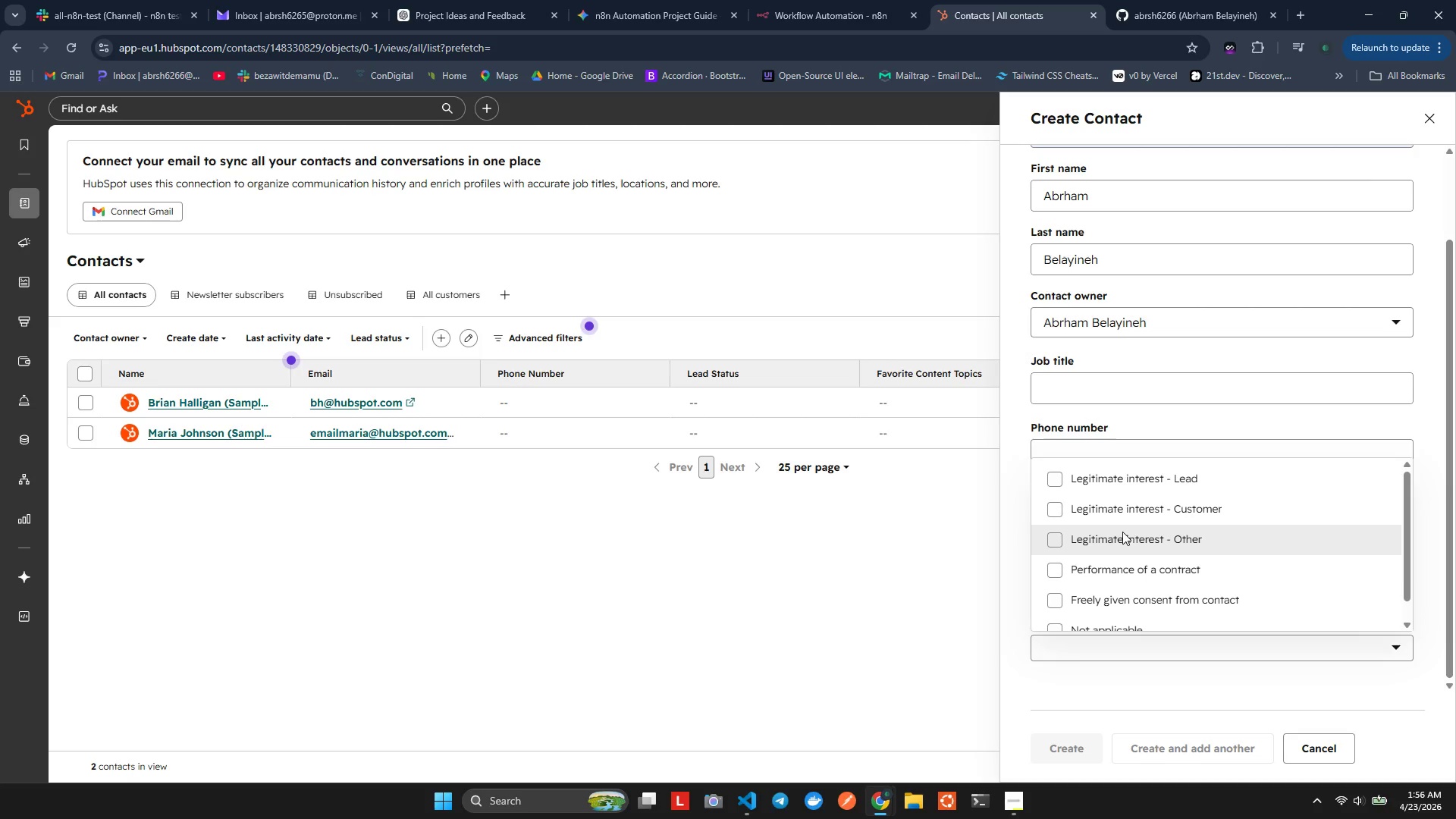 
scroll: coordinate [1122, 532], scroll_direction: none, amount: 0.0
 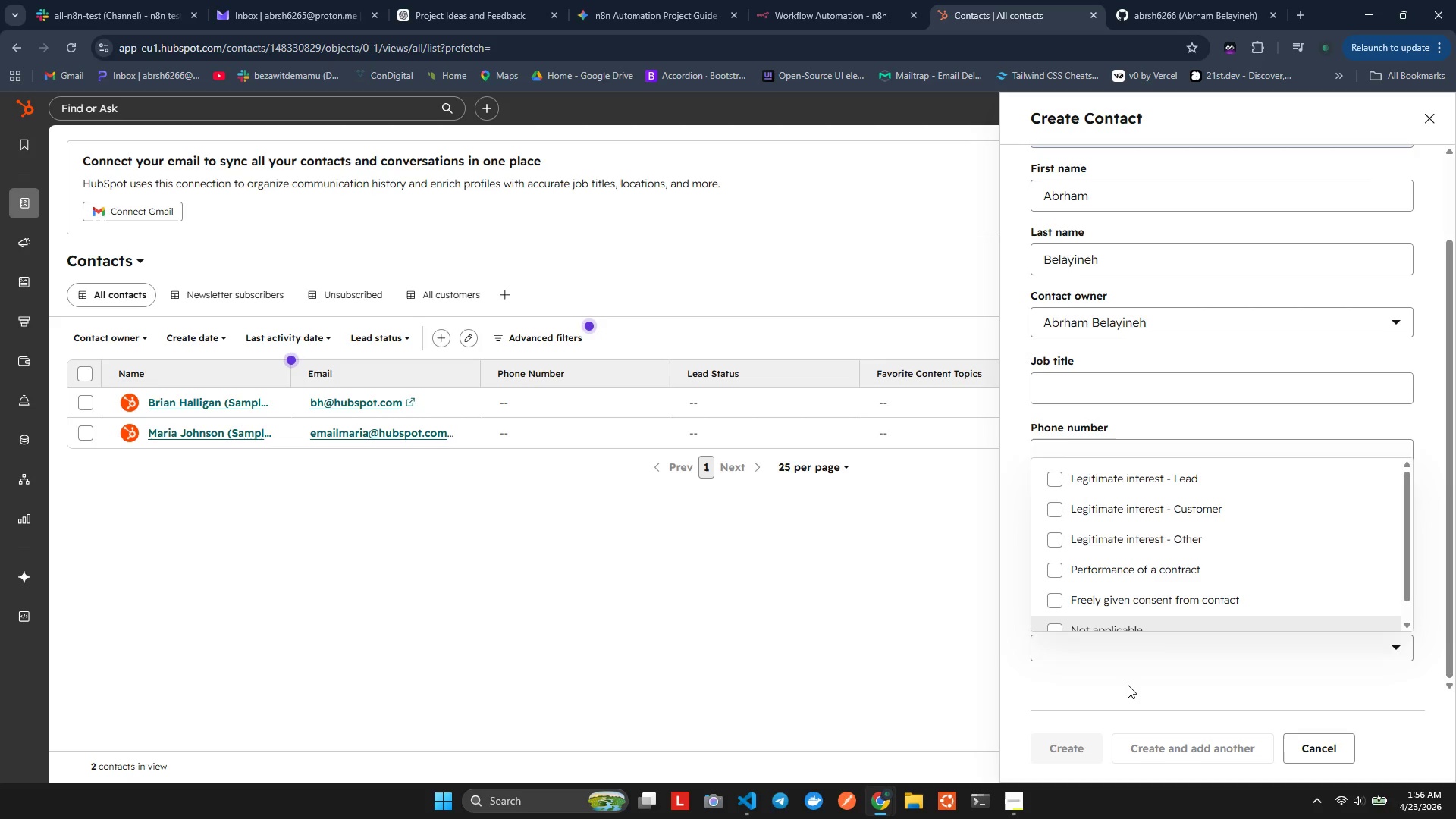 
left_click([1128, 685])
 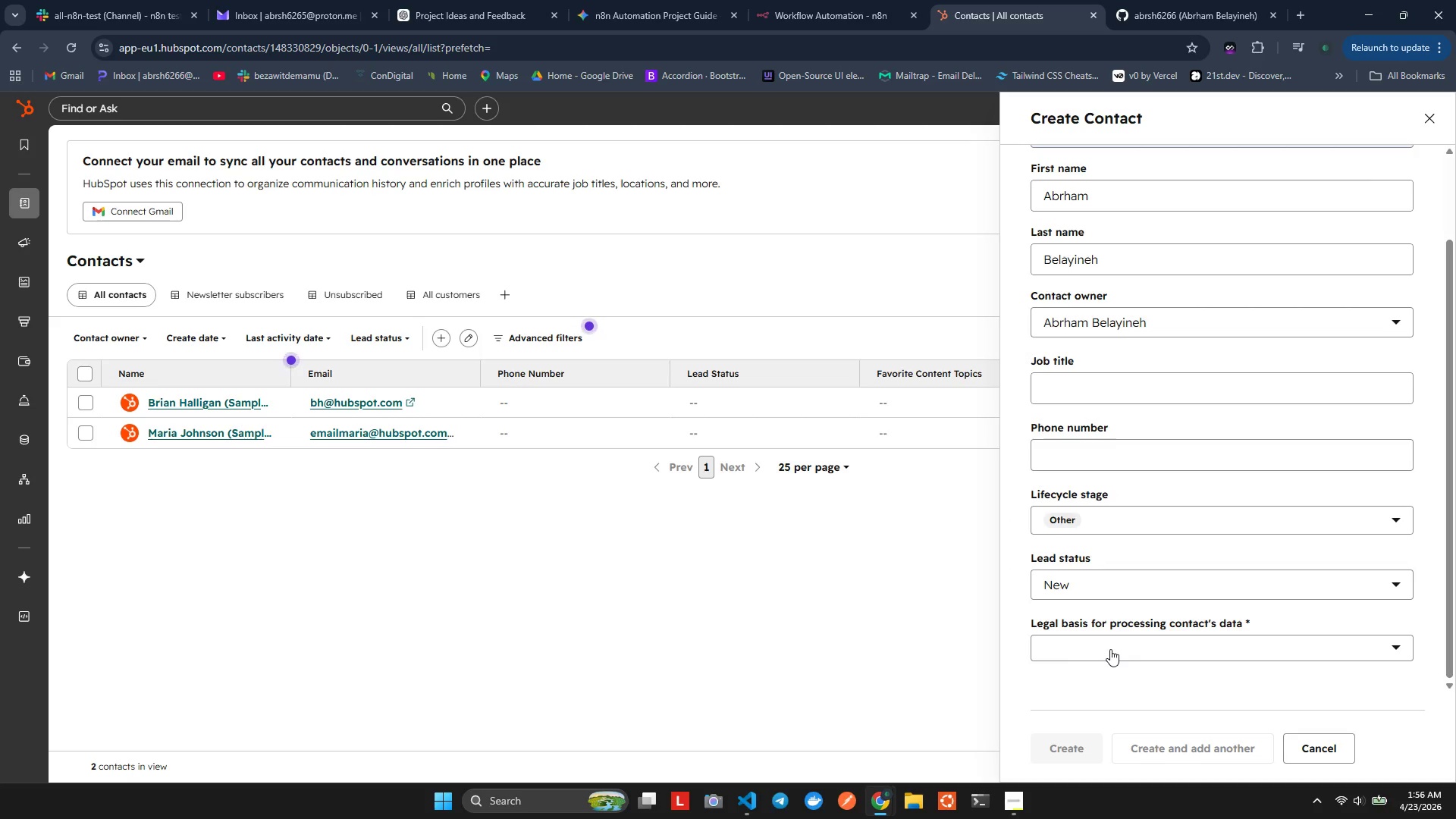 
left_click([1110, 649])
 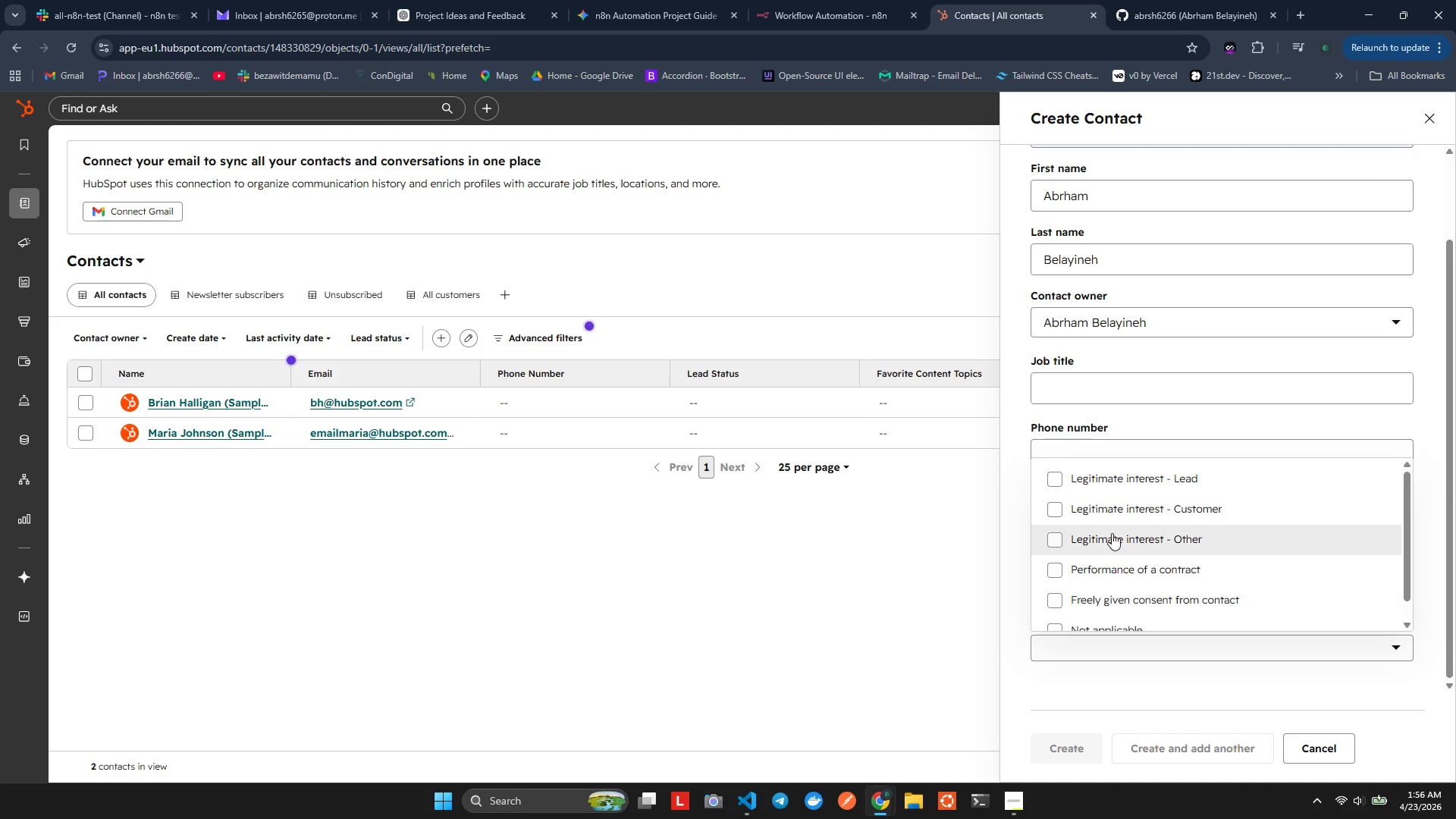 
scroll: coordinate [1112, 532], scroll_direction: up, amount: 1.0
 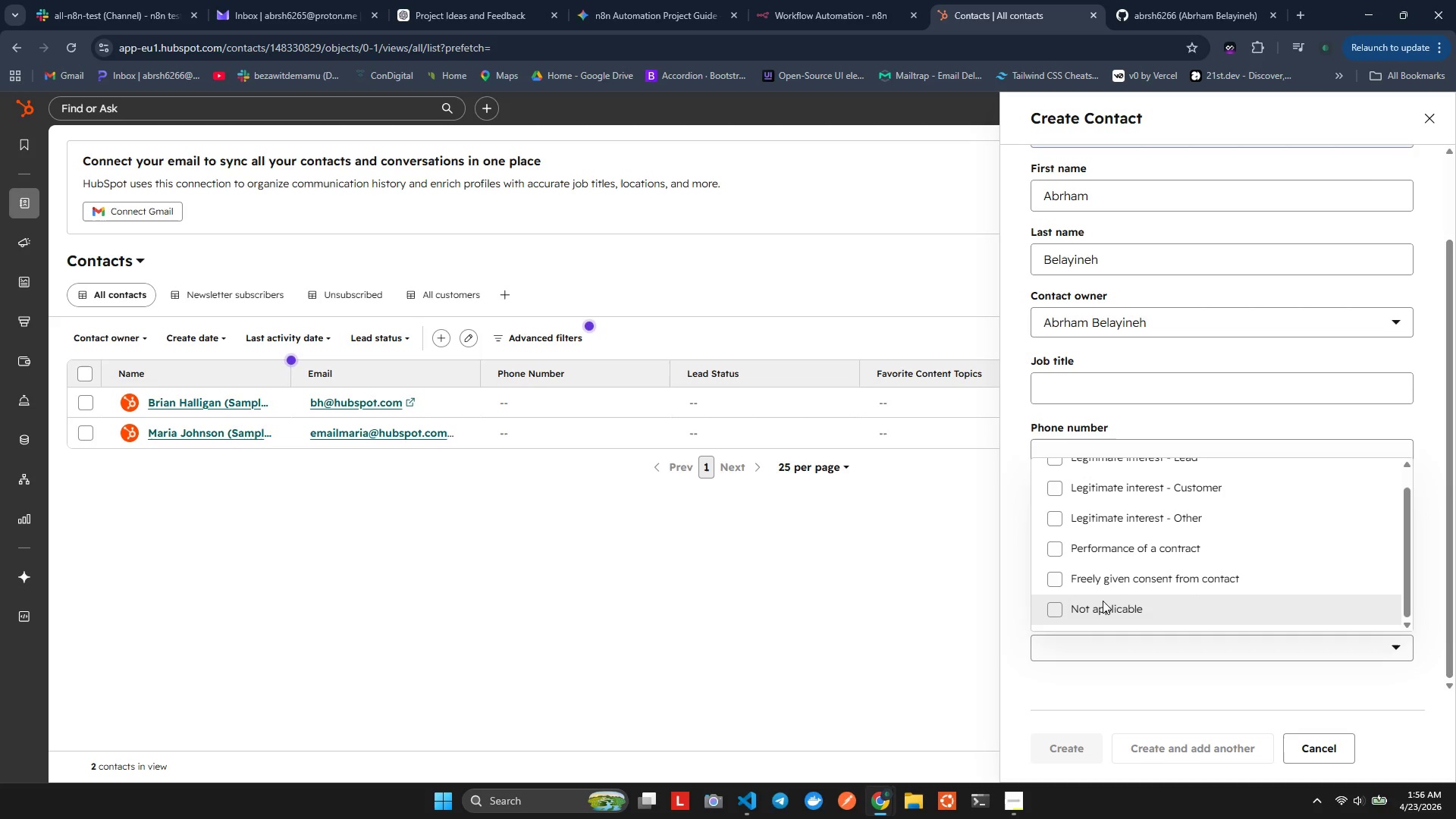 
left_click([1103, 601])
 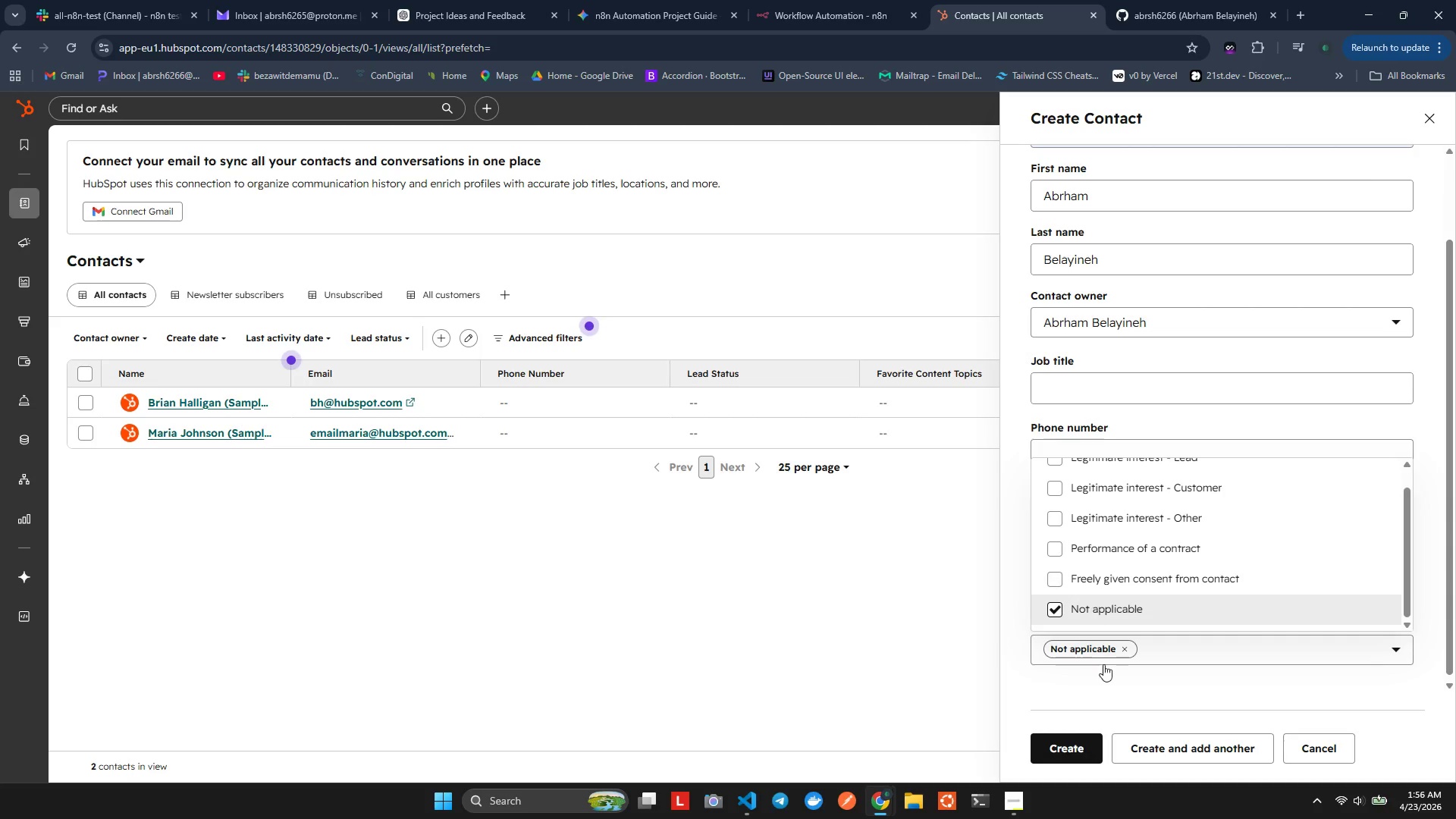 
left_click([1128, 696])
 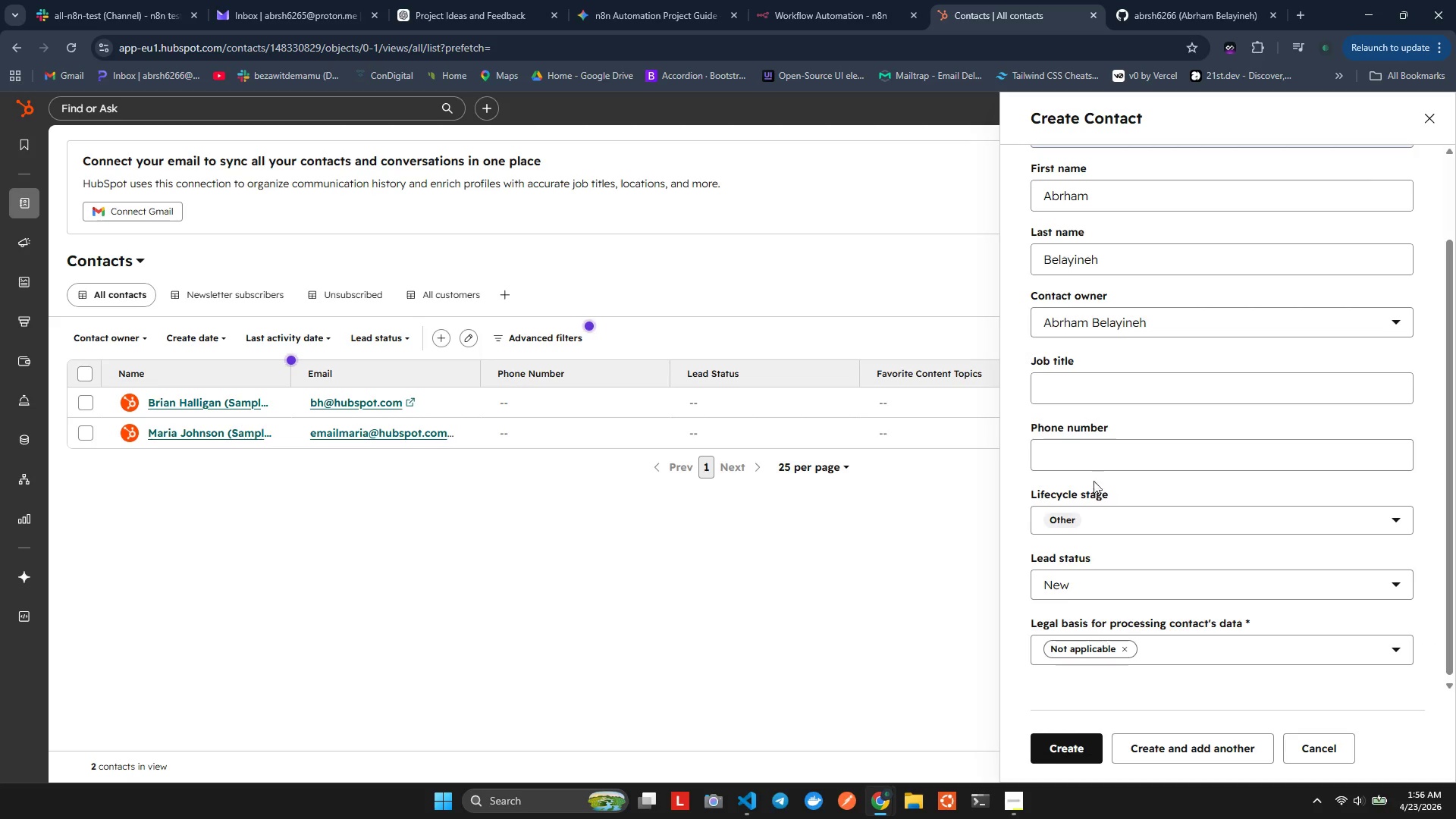 
left_click([1092, 465])
 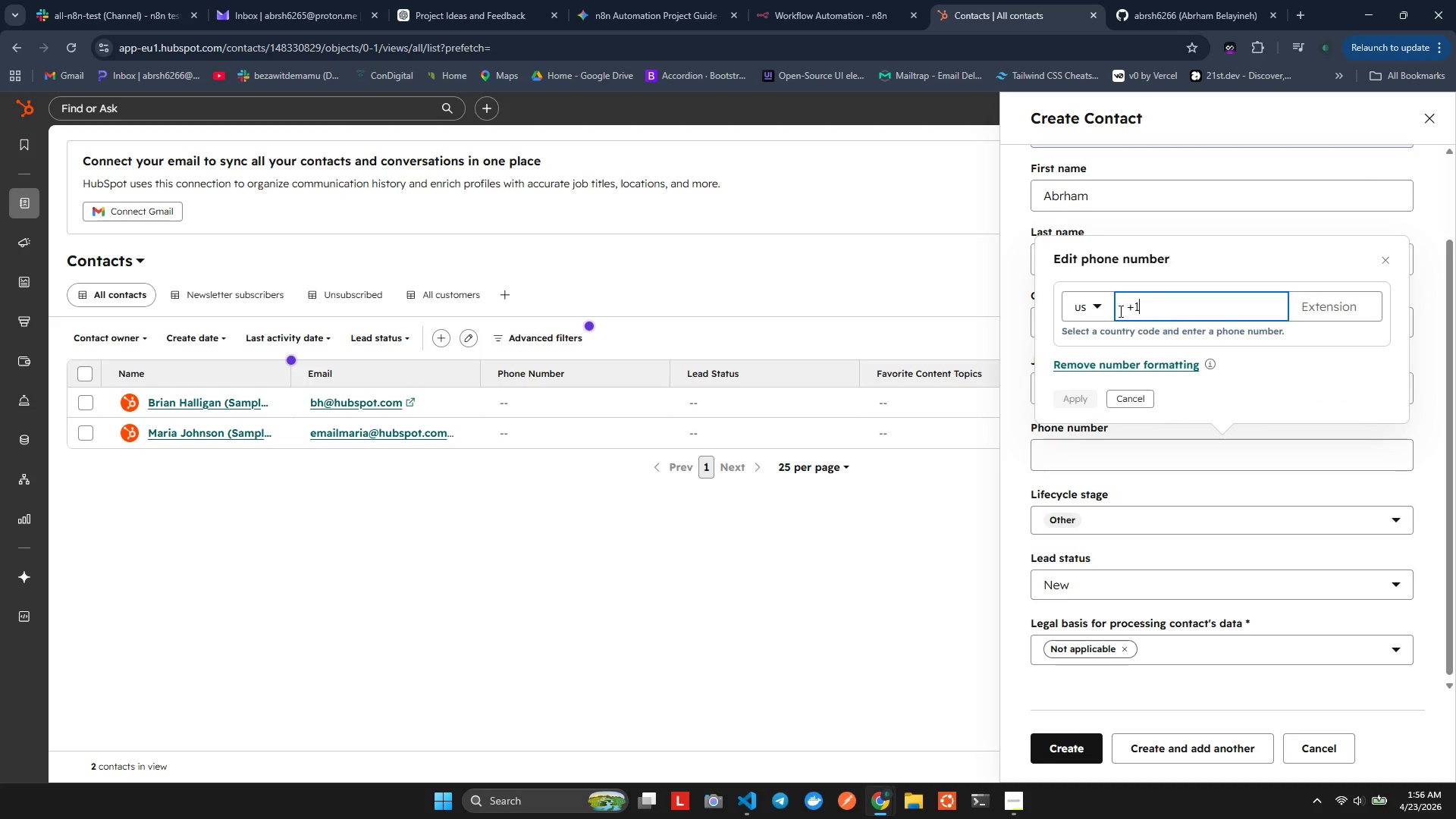 
left_click([1081, 309])
 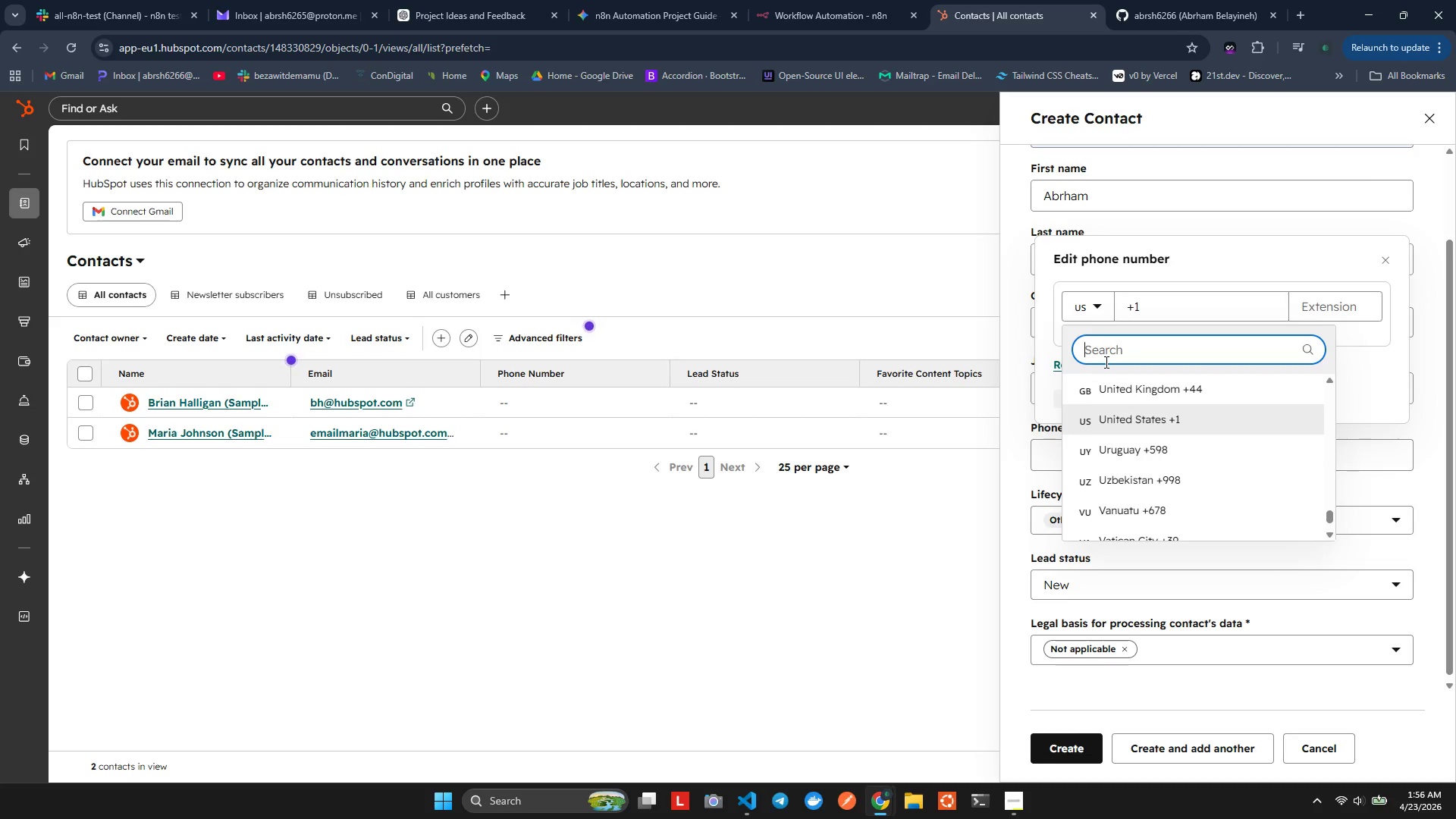 
key(E)
 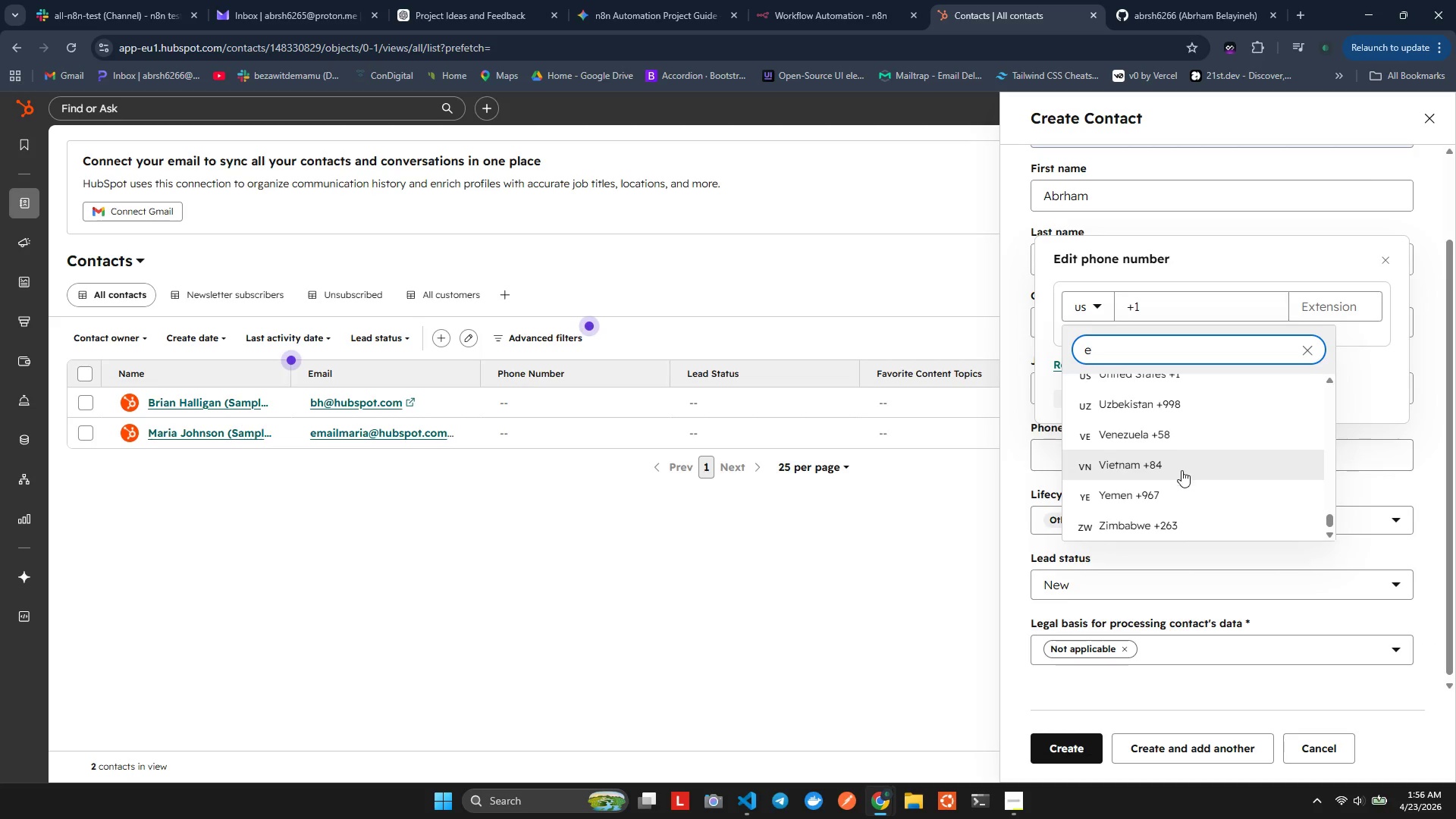 
scroll: coordinate [1181, 473], scroll_direction: down, amount: 1.0
 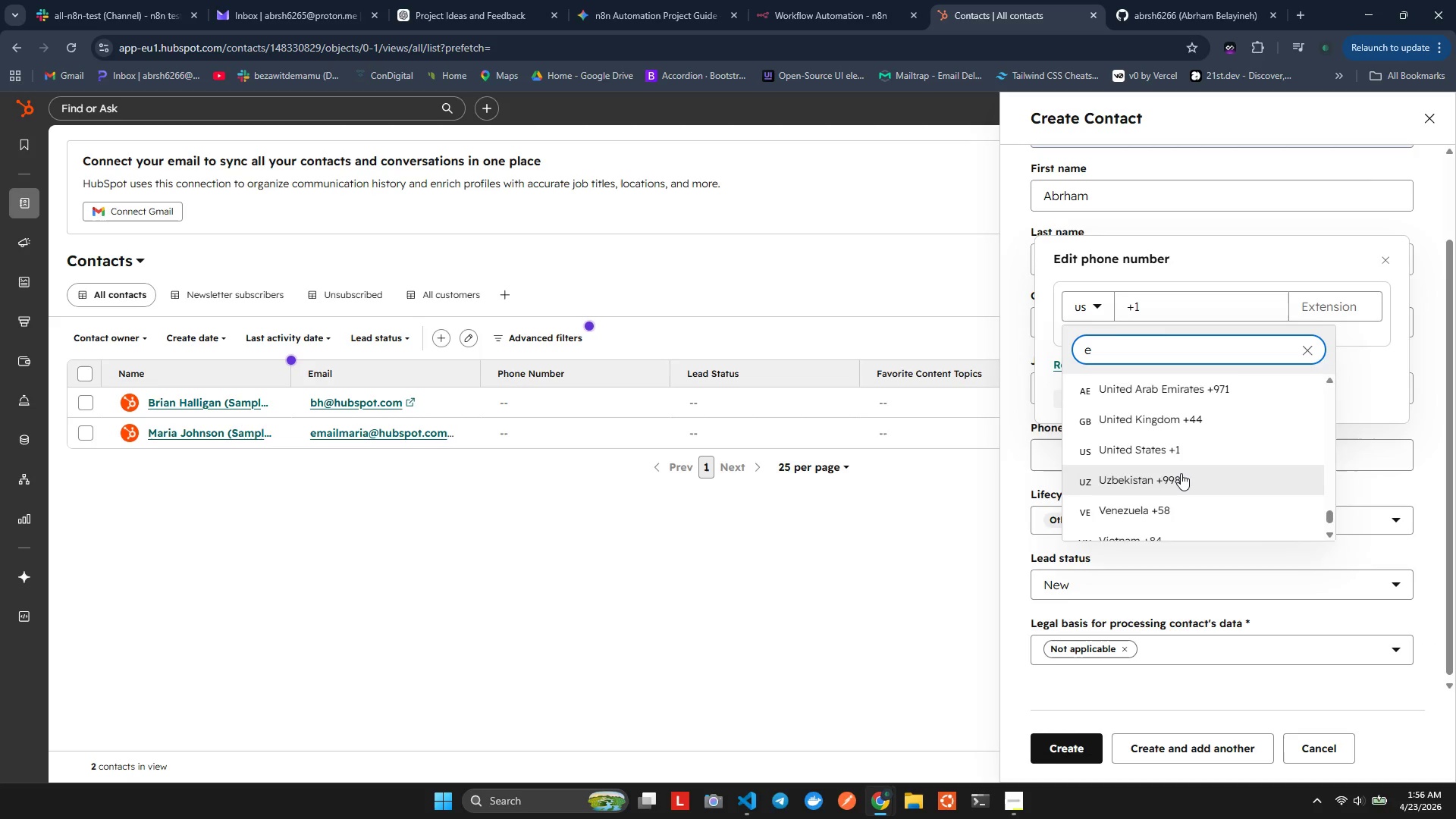 
key(E)
 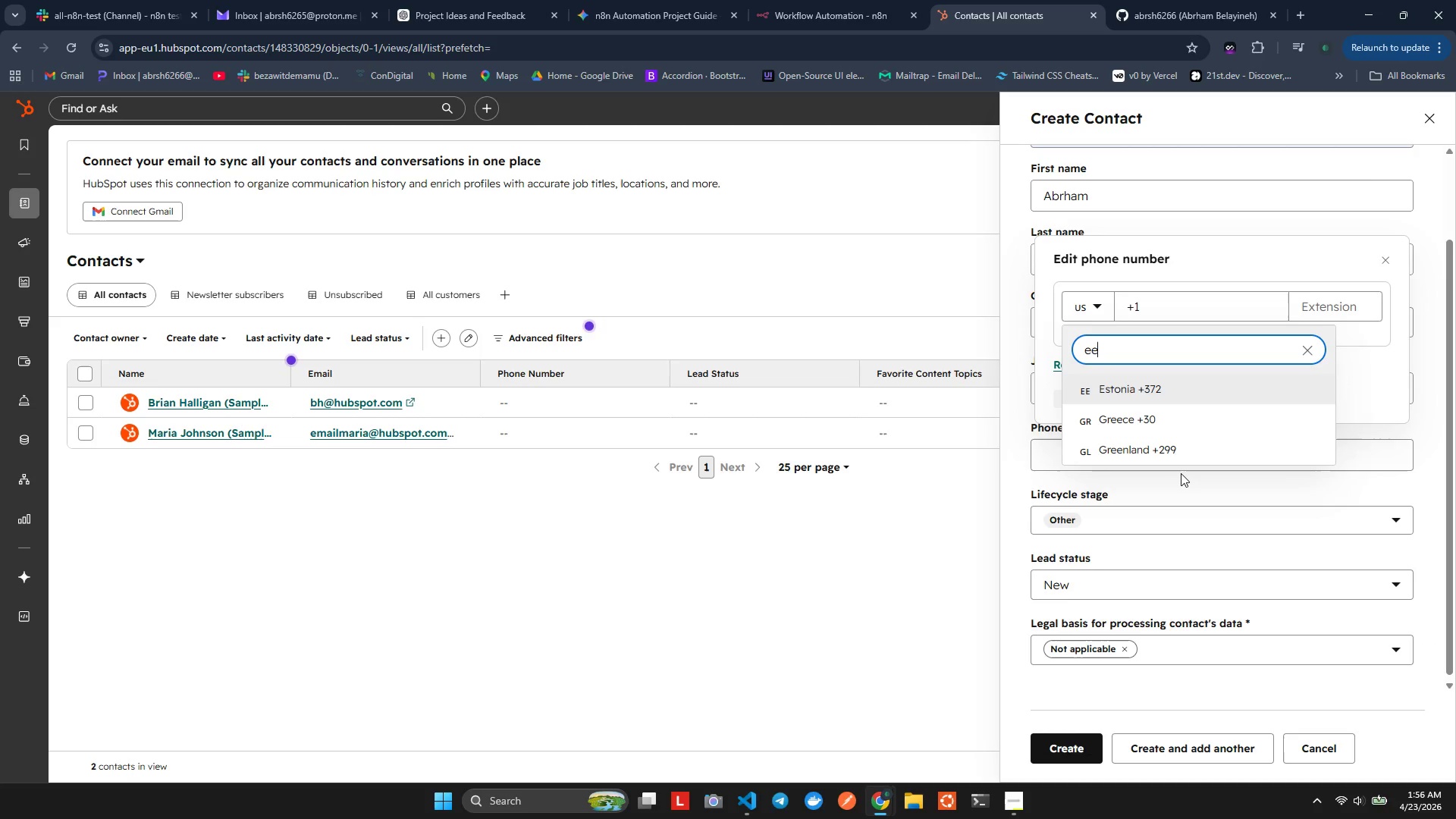 
key(Backspace)
 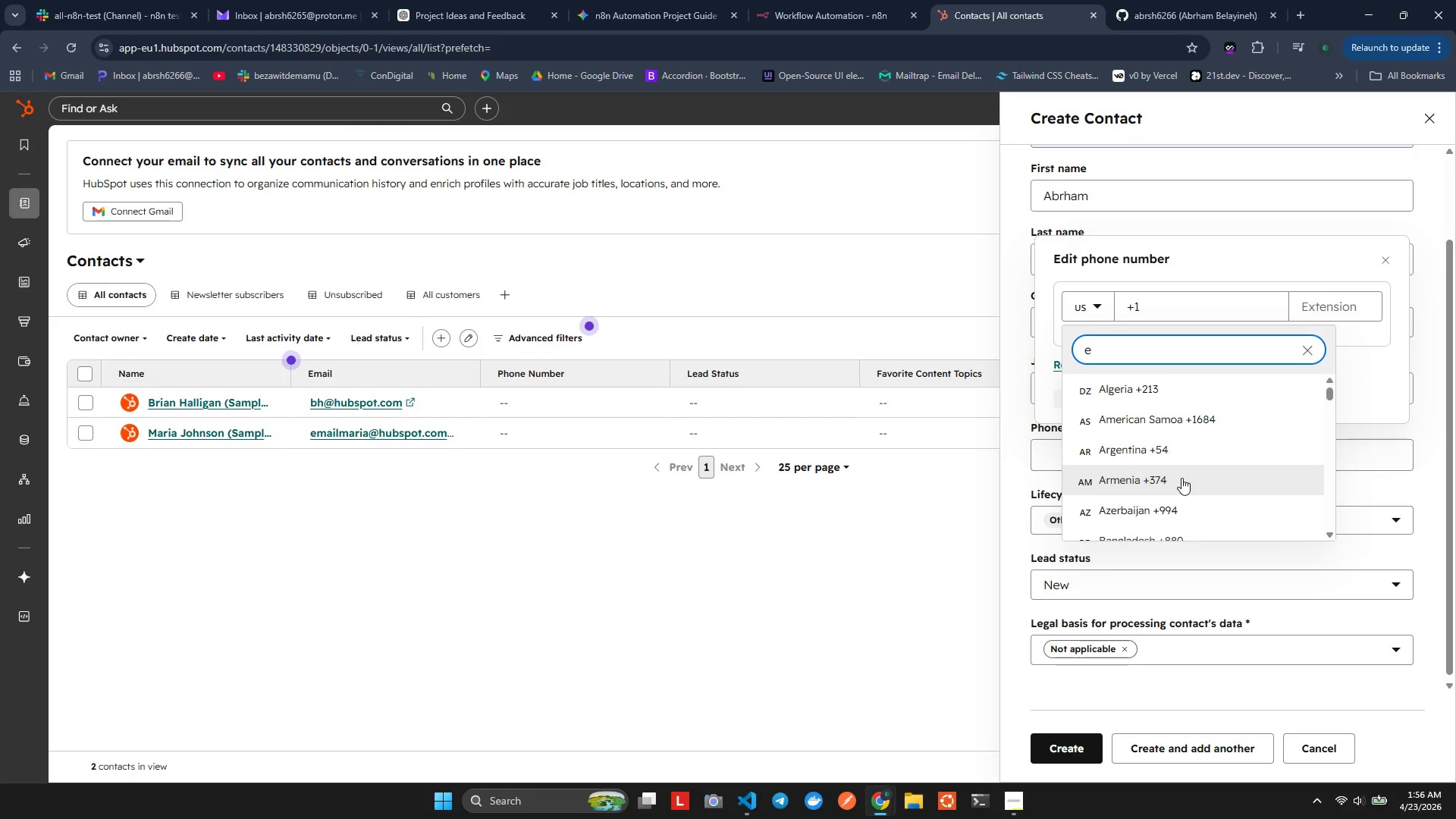 
key(T)
 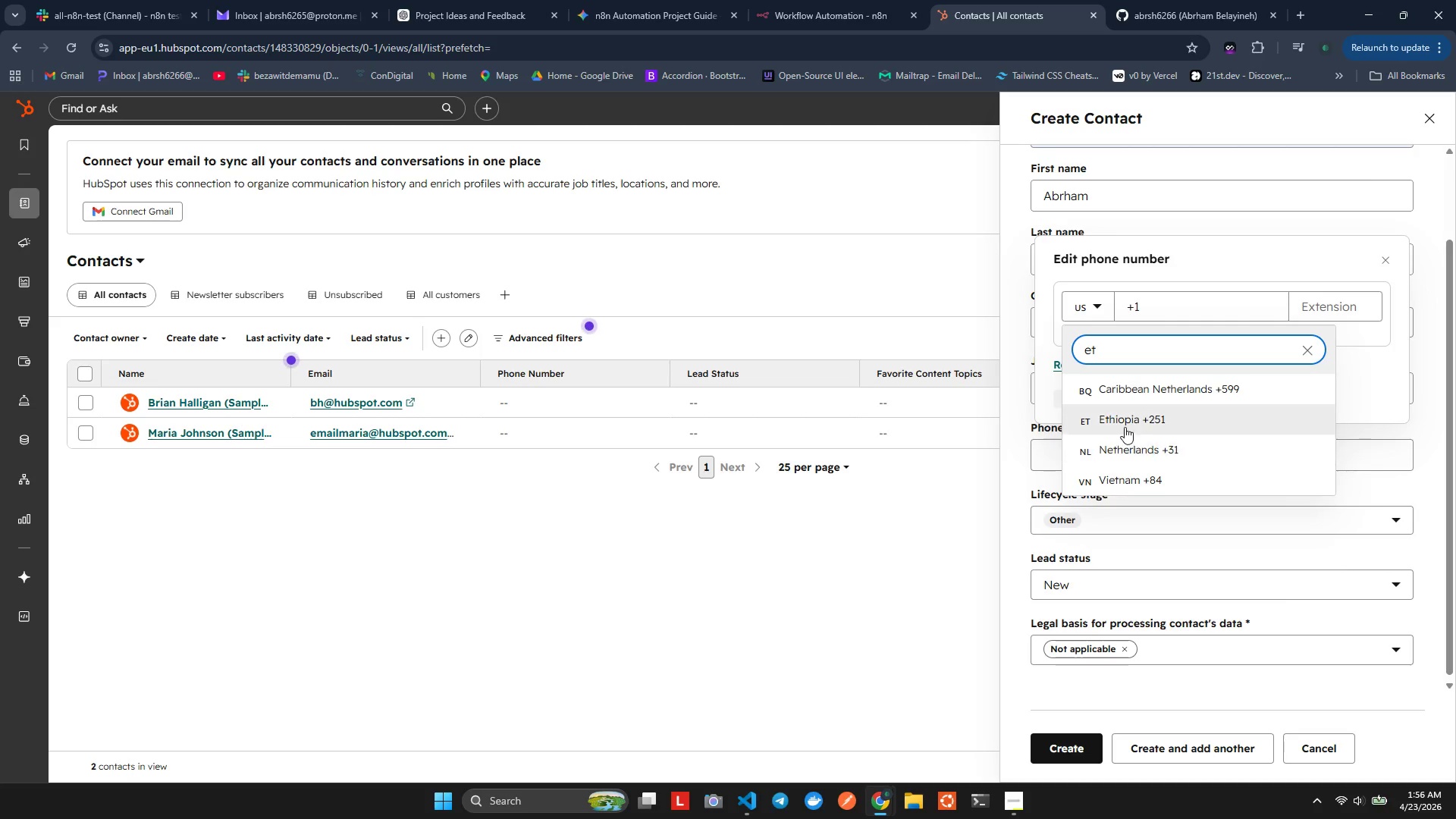 
left_click([1125, 427])
 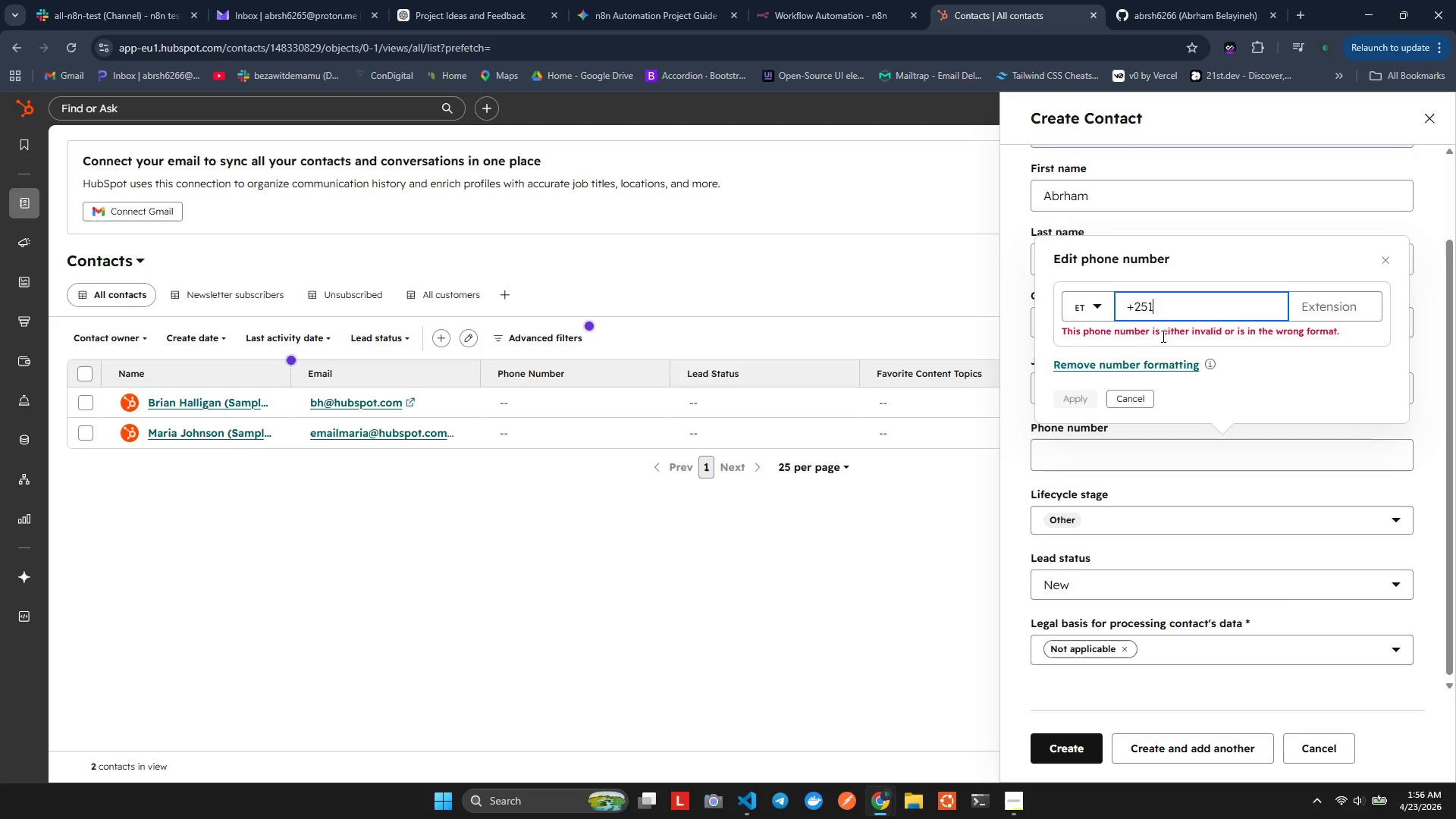 
type(990)
 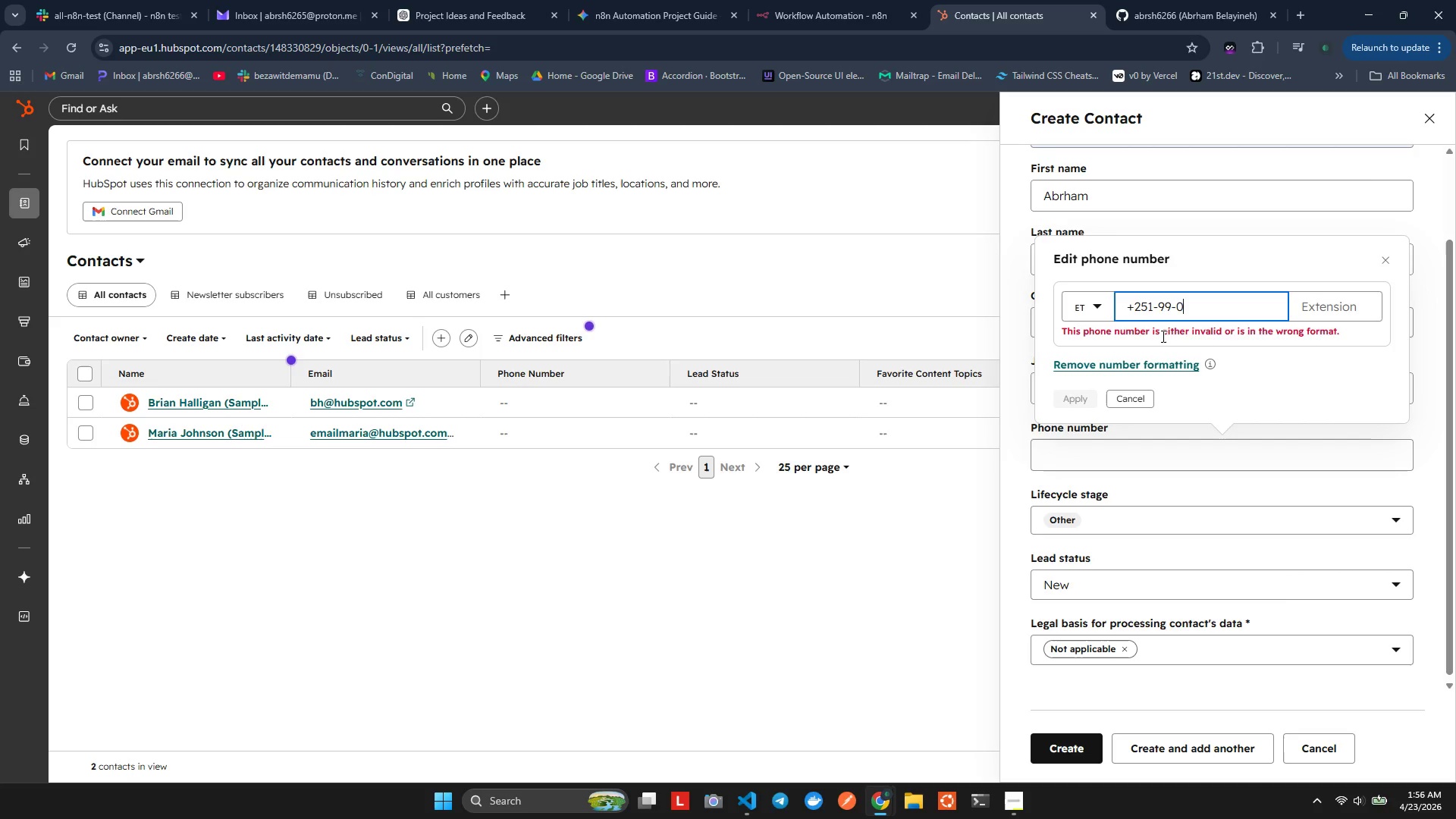 
type(435049)
 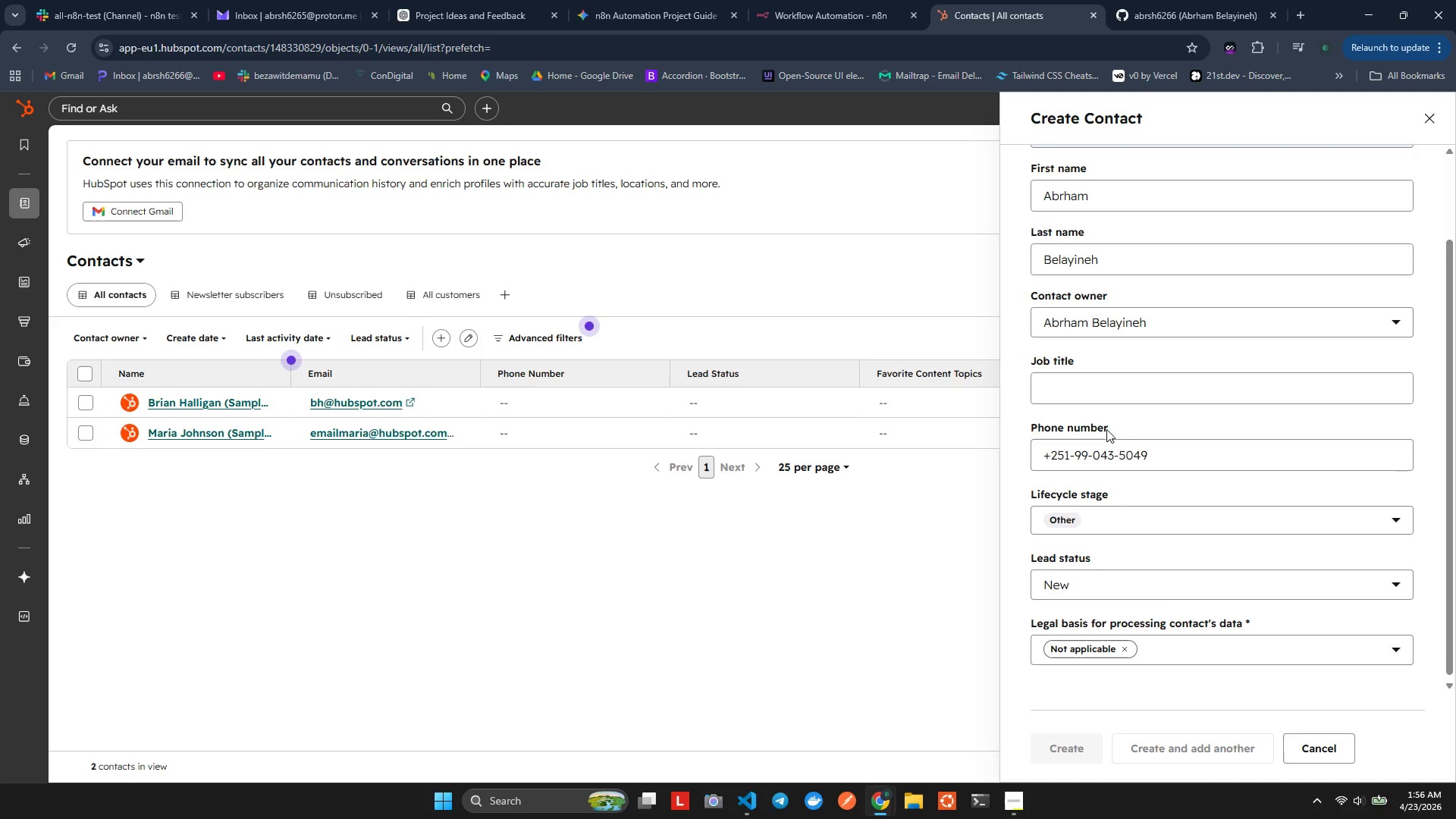 
left_click([1100, 397])
 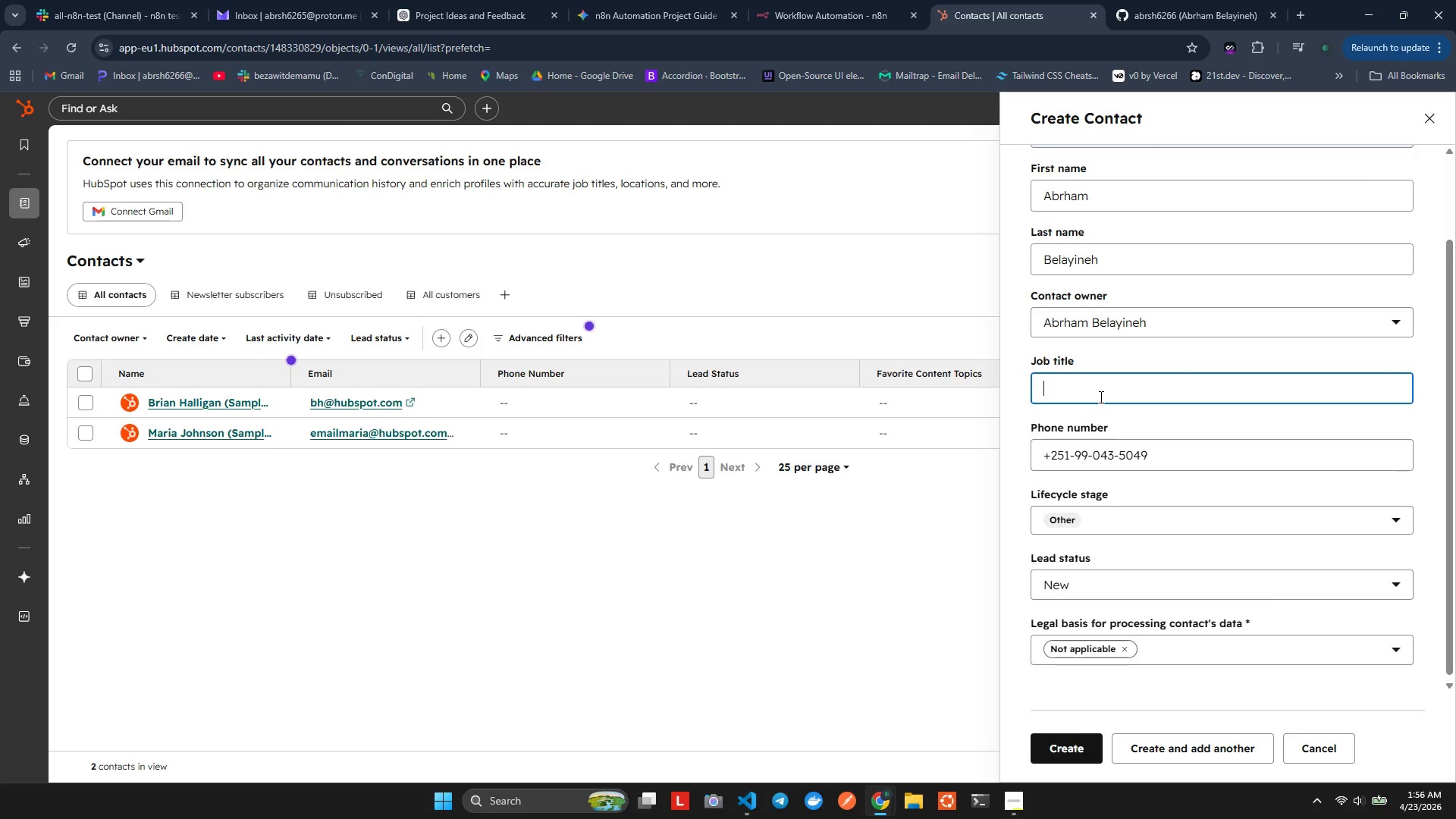 
wait(5.75)
 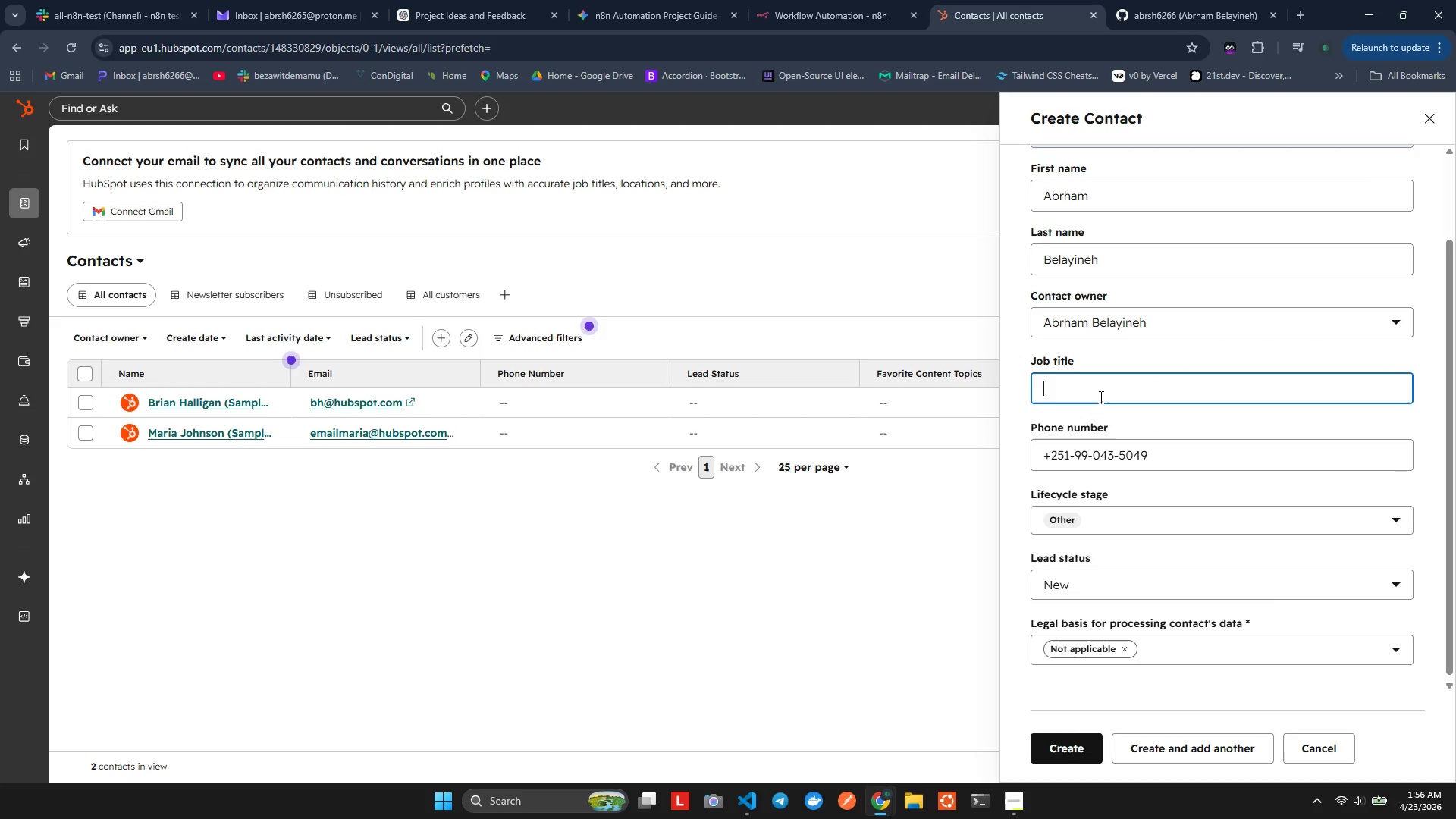 
scroll: coordinate [1307, 696], scroll_direction: none, amount: 0.0
 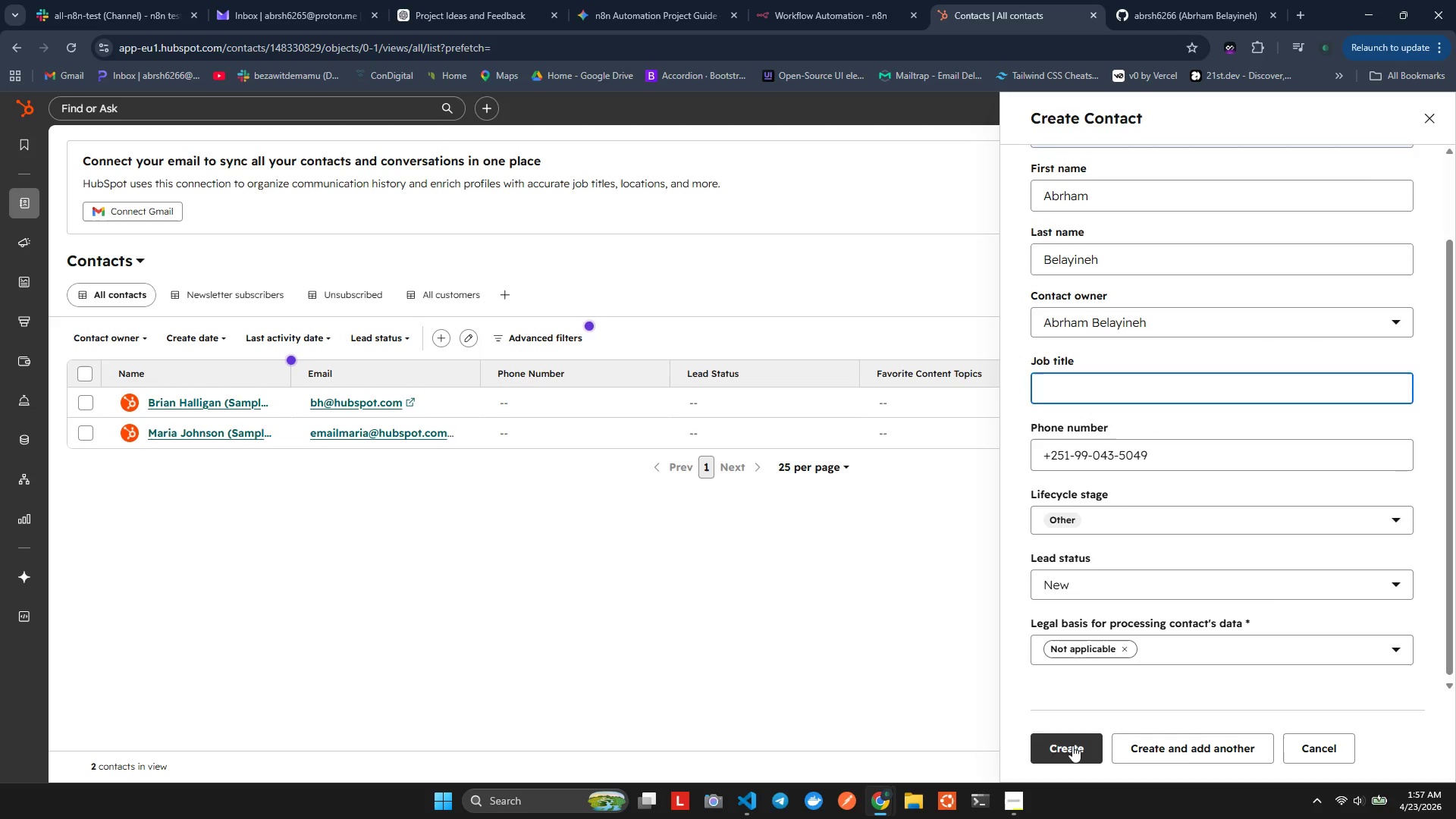 
left_click([1072, 745])
 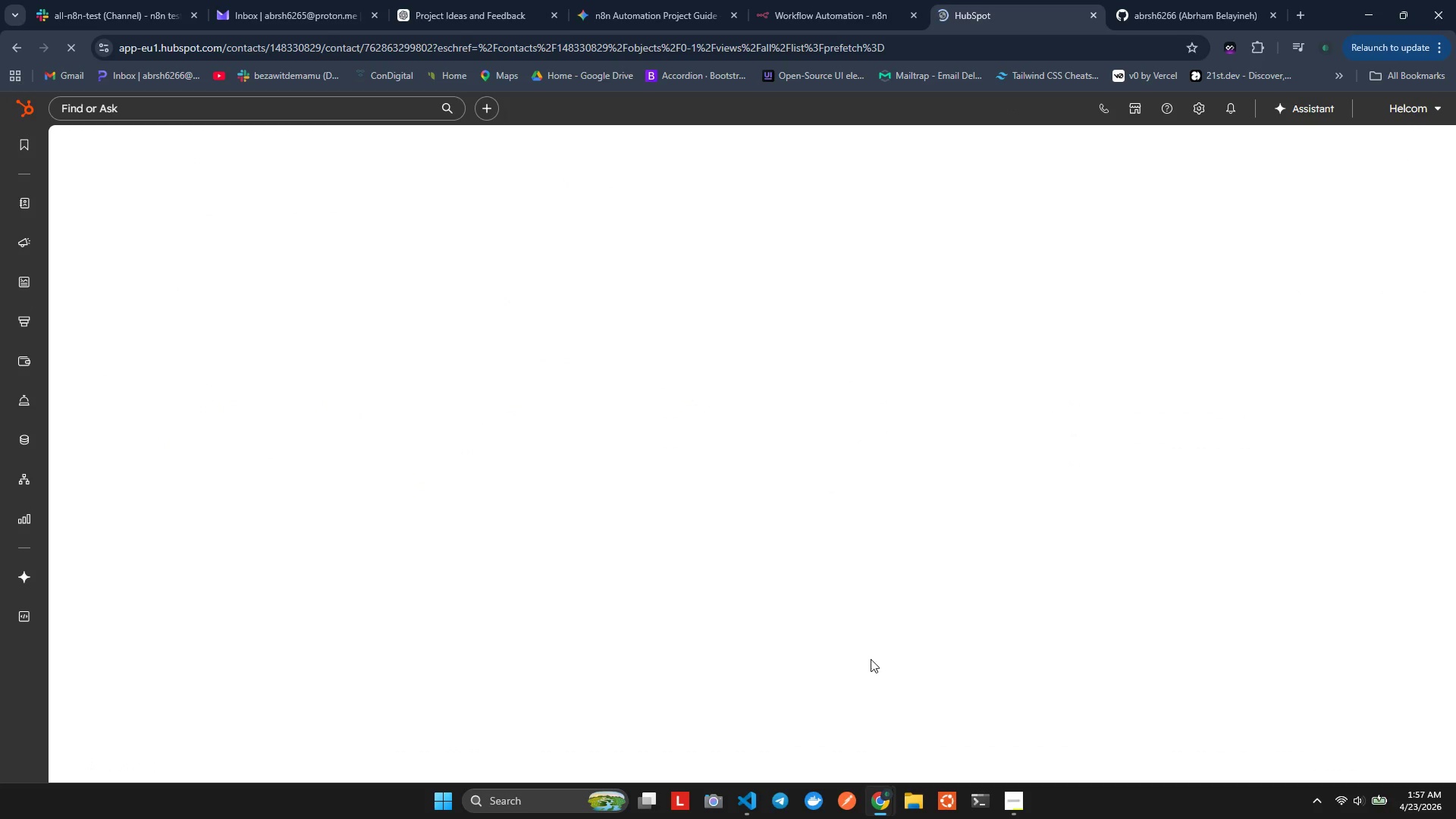 
mouse_move([583, 152])
 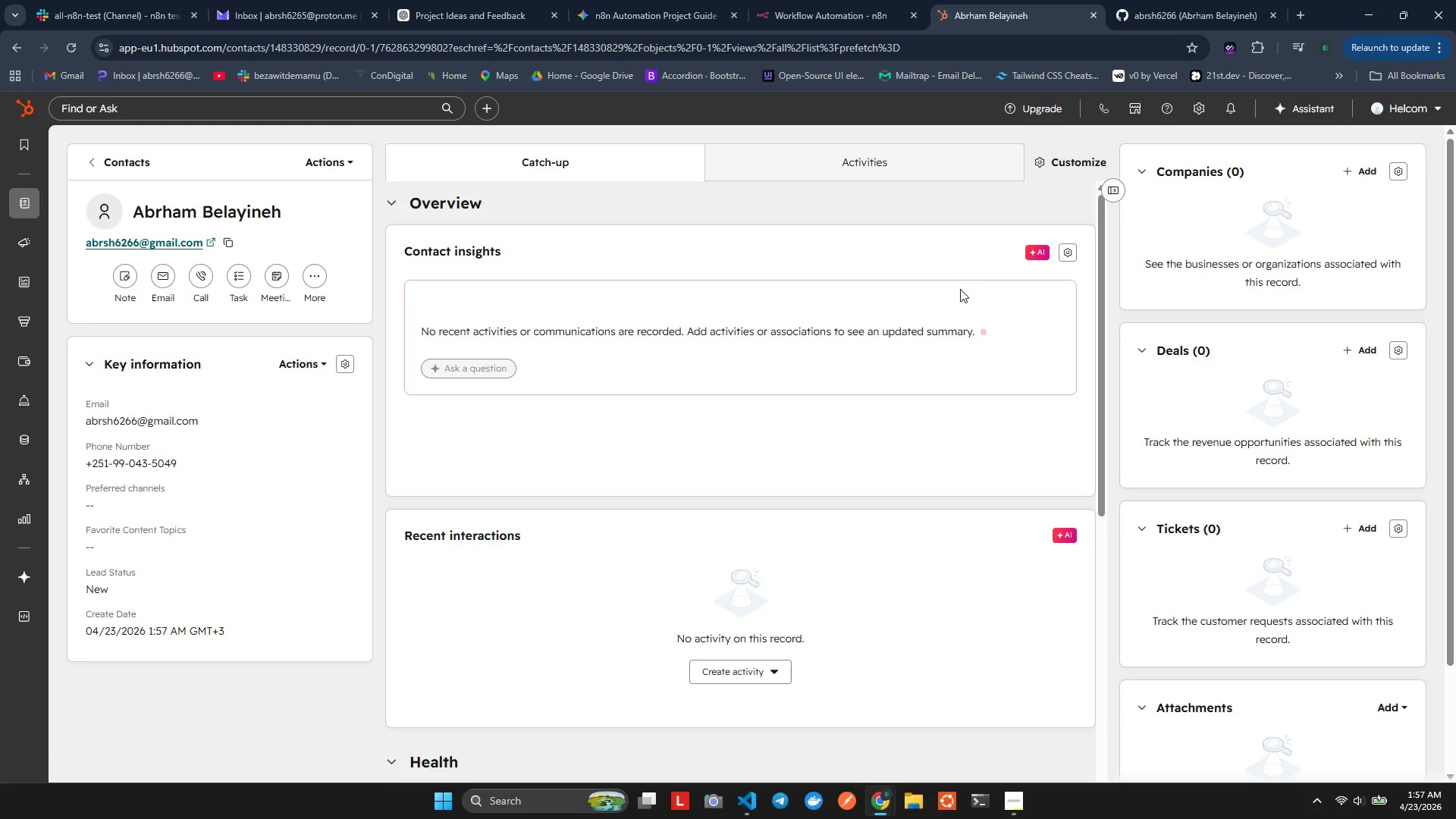 
wait(9.07)
 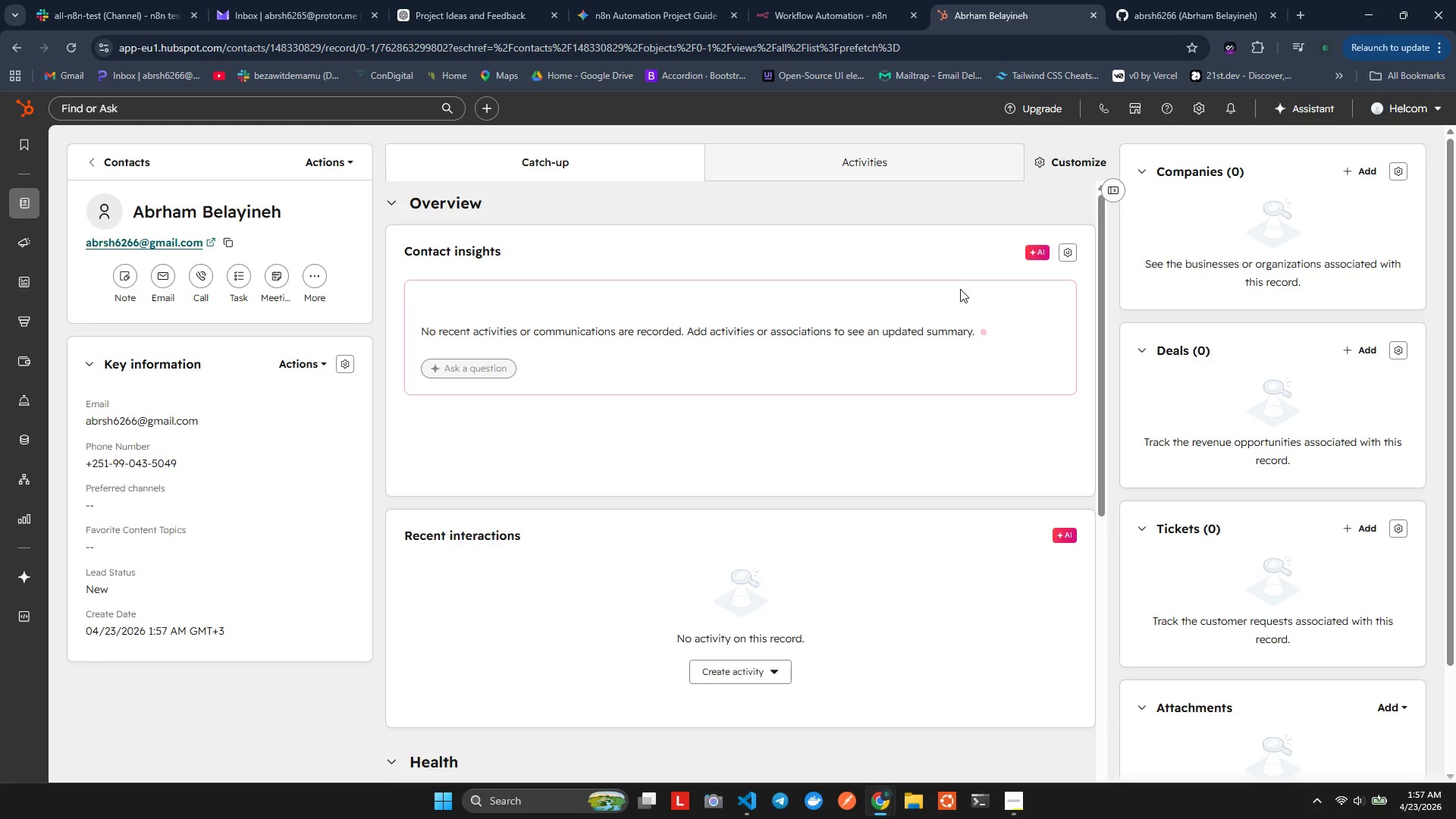 
scroll: coordinate [500, 441], scroll_direction: down, amount: 2.0
 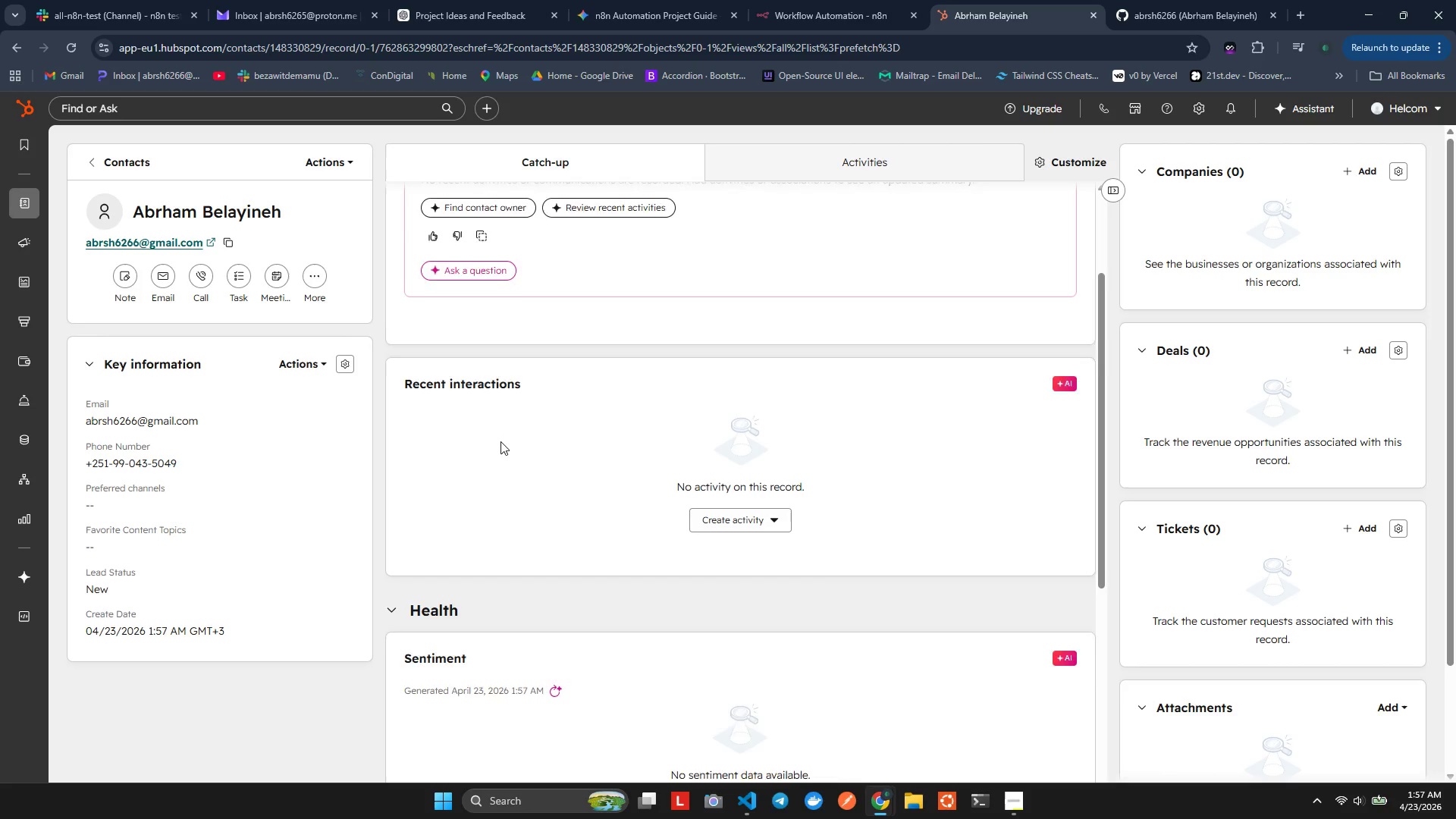 
scroll: coordinate [500, 441], scroll_direction: up, amount: 1.0
 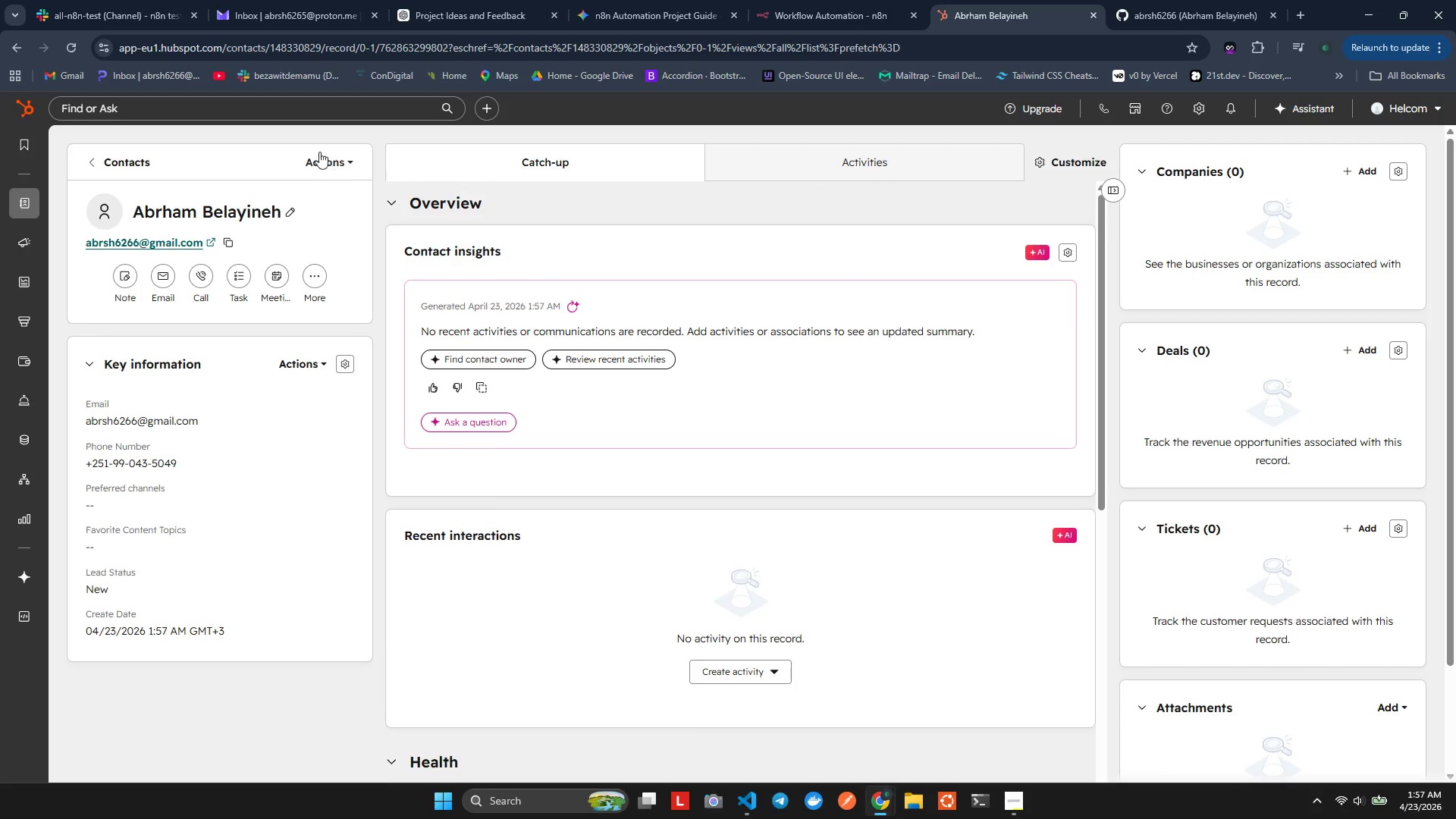 
left_click([318, 147])
 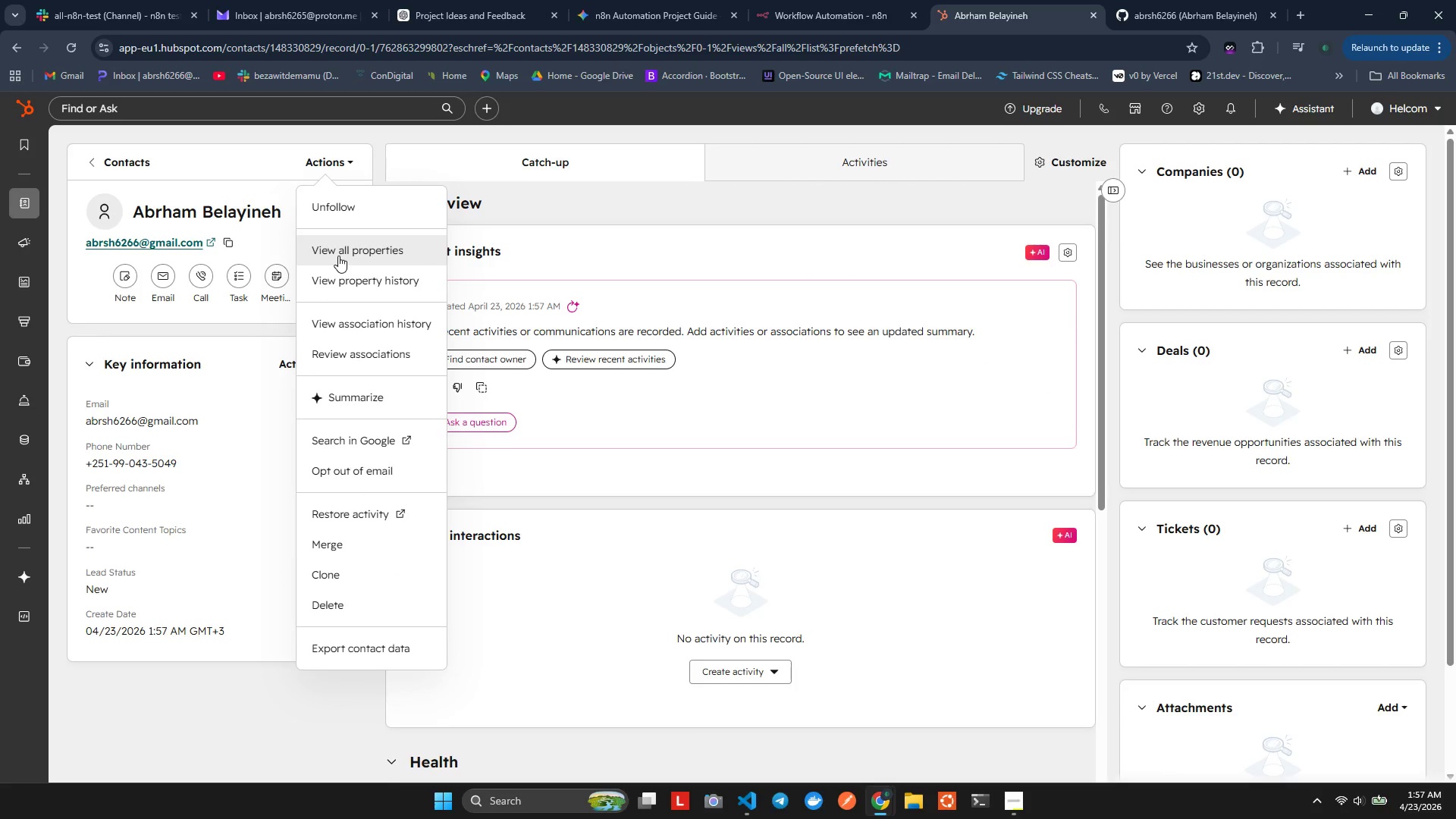 
wait(12.38)
 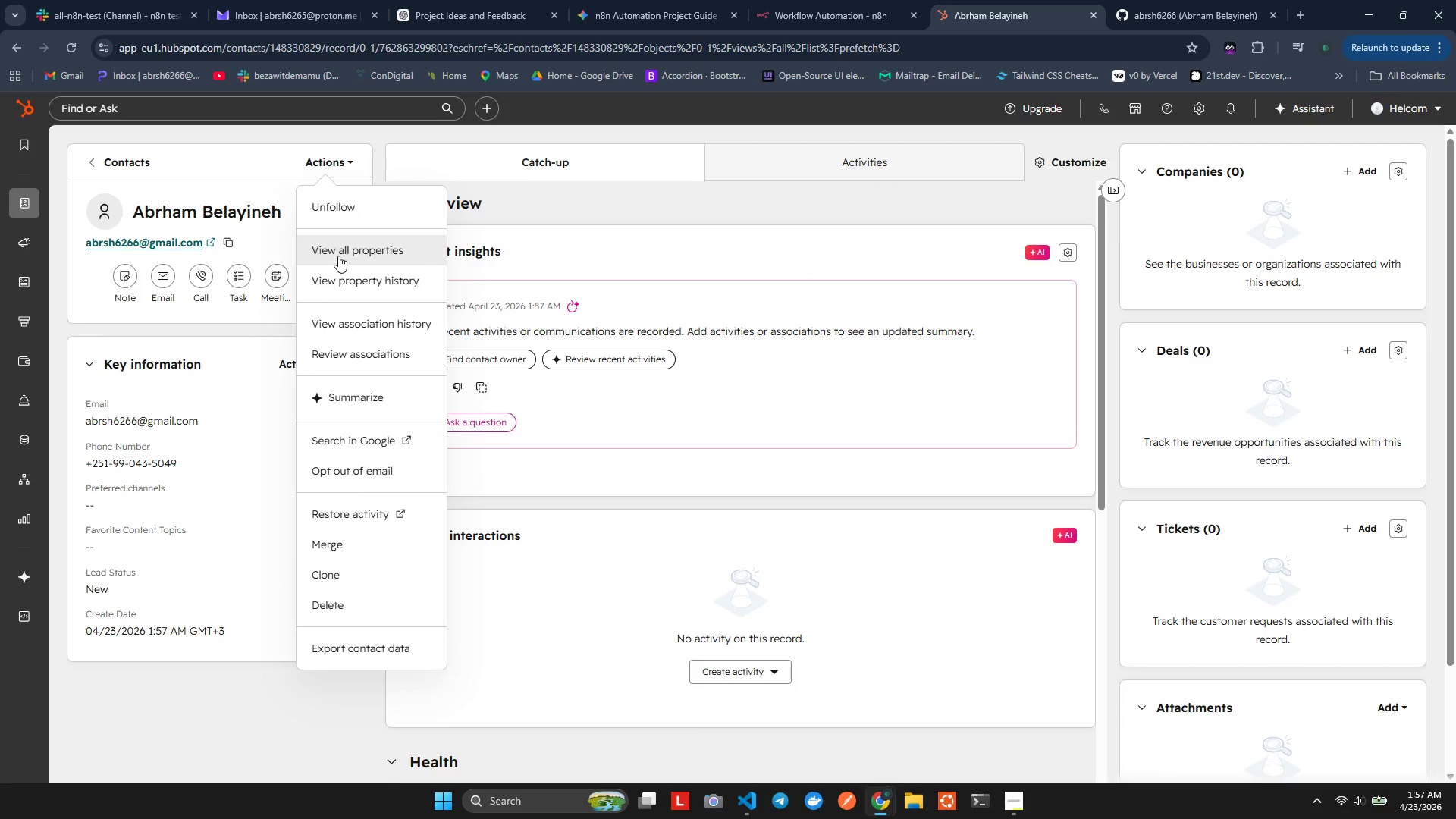 
left_click([388, 242])
 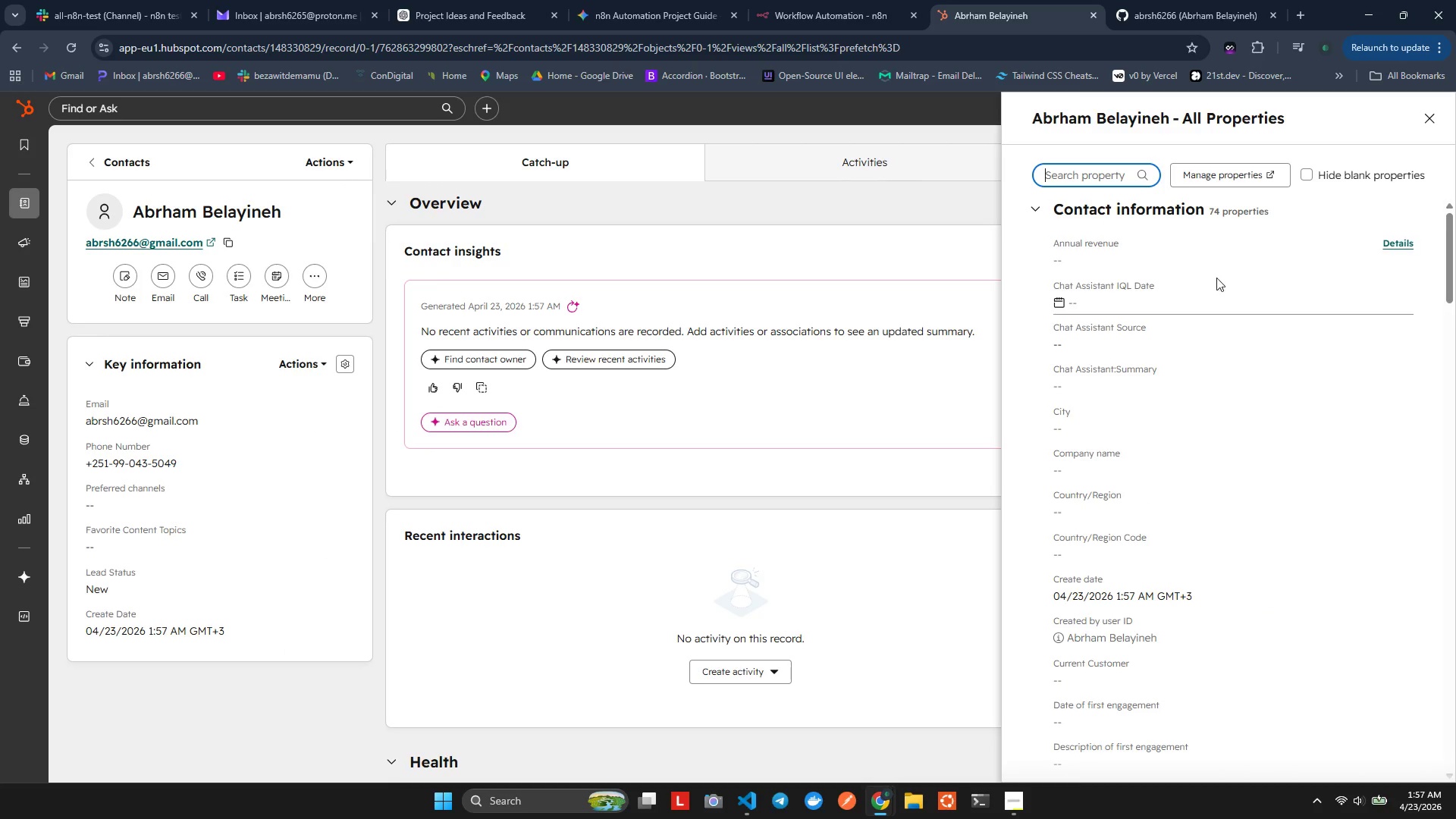 
wait(5.12)
 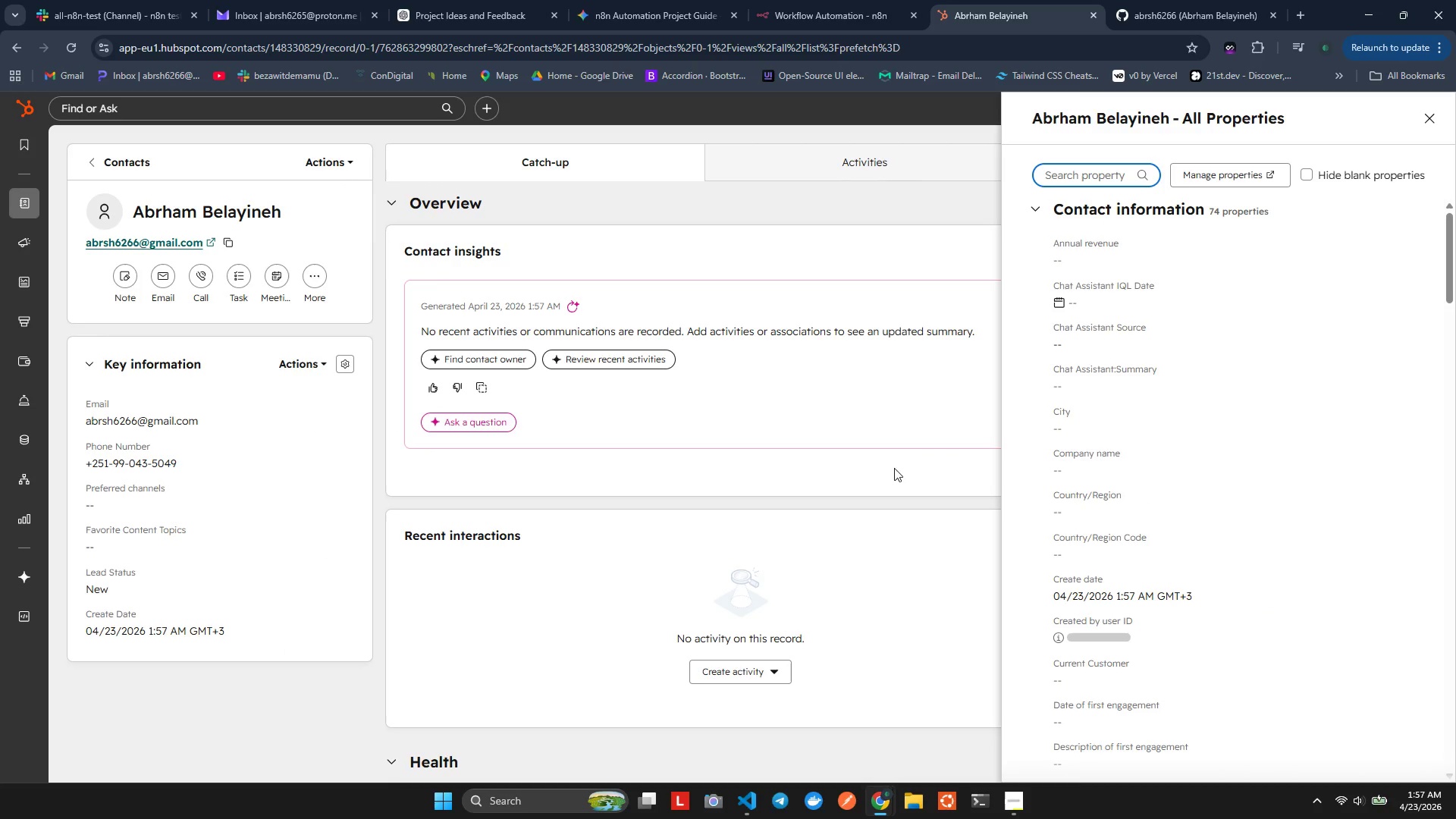 
left_click([857, 287])
 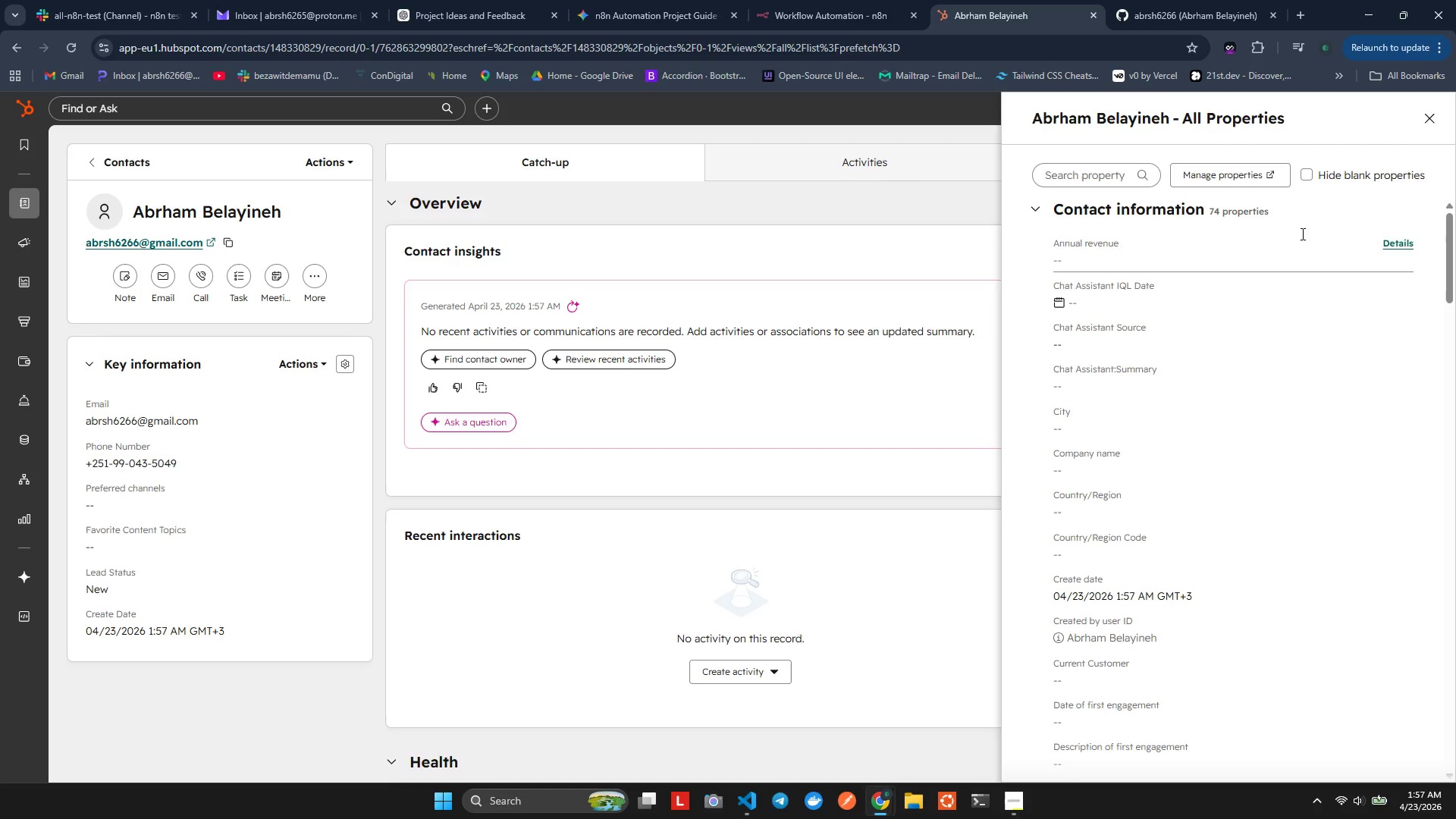 
left_click([1439, 113])
 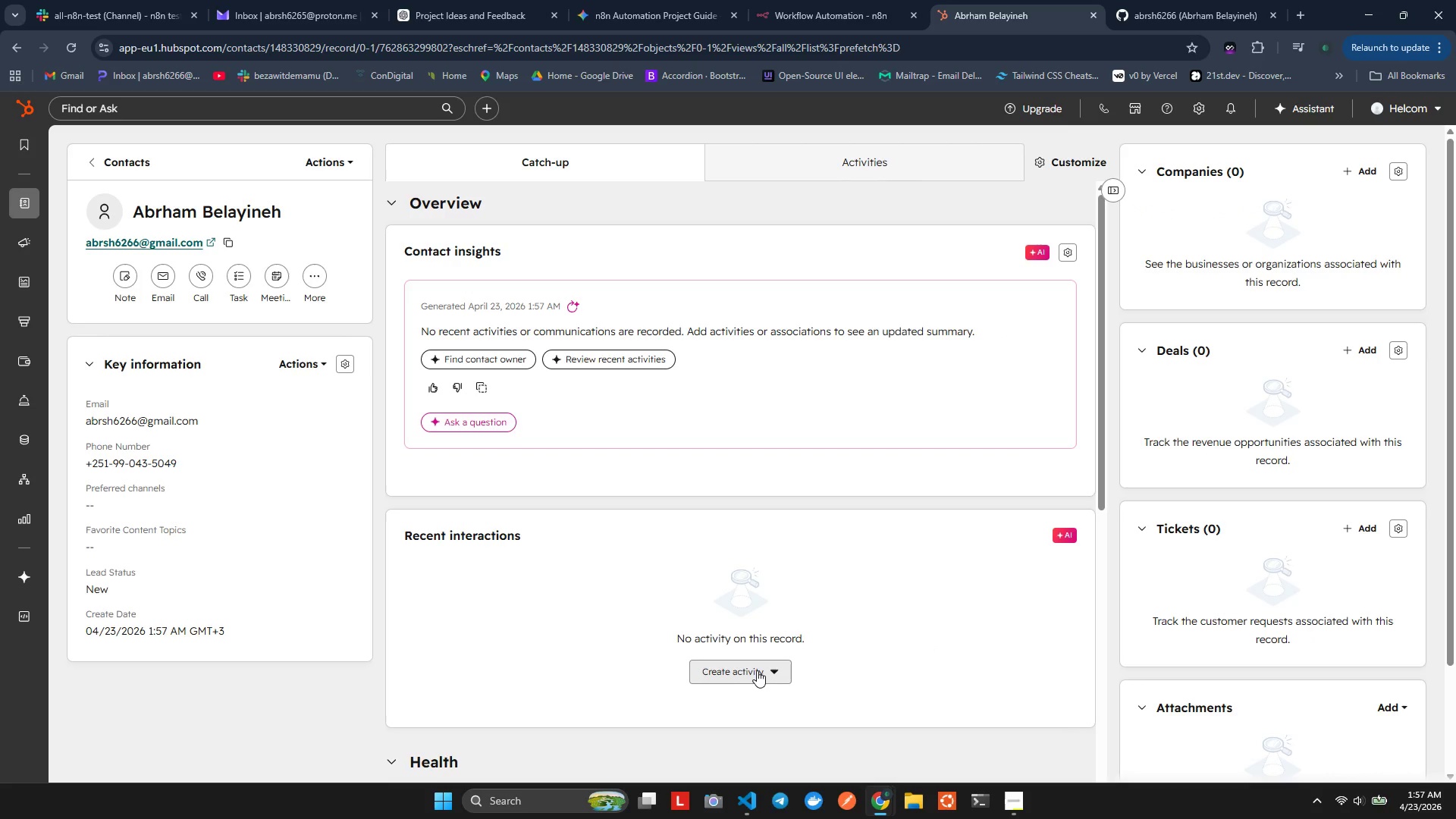 
left_click([756, 671])
 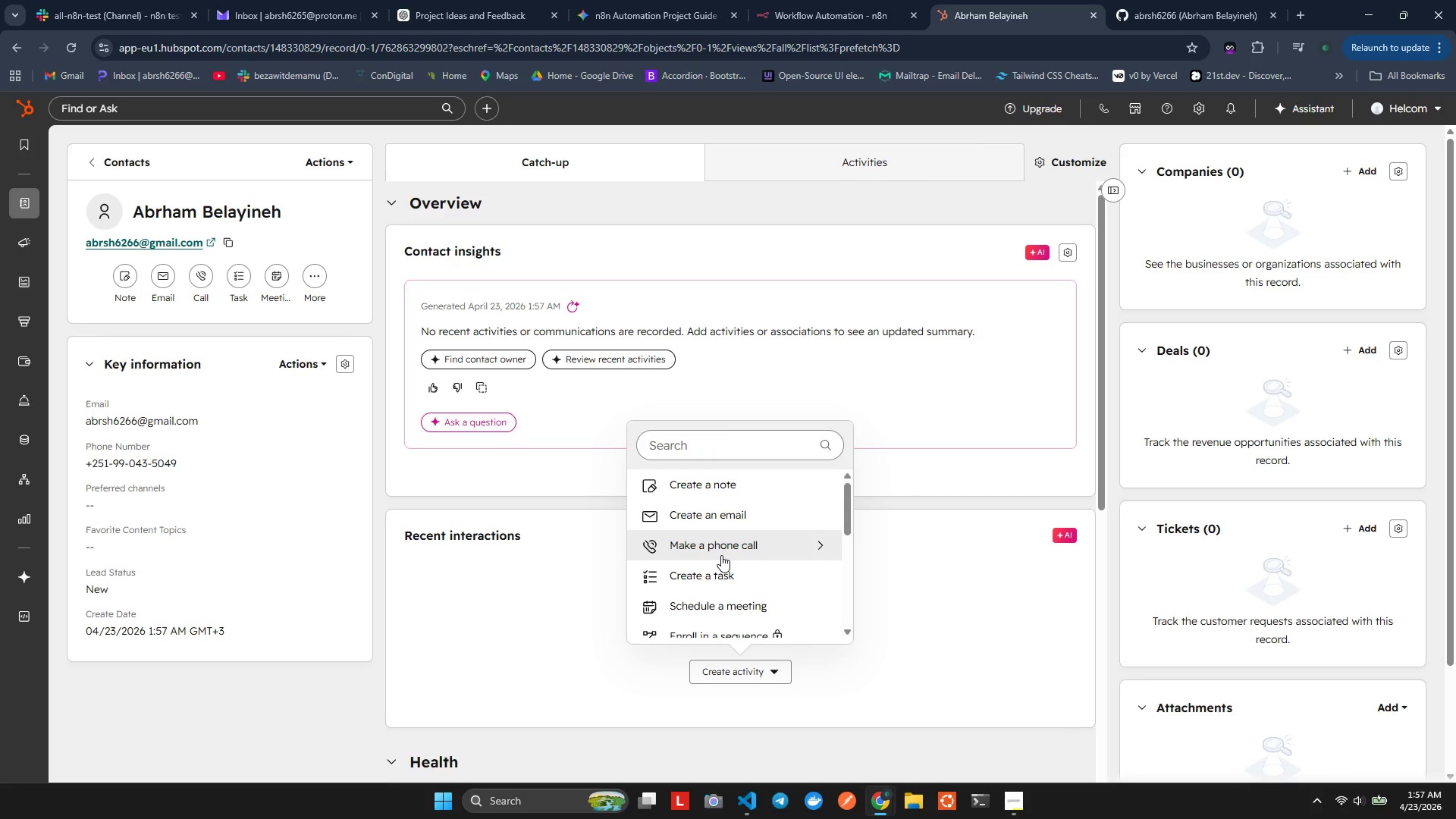 
scroll: coordinate [721, 557], scroll_direction: none, amount: 0.0
 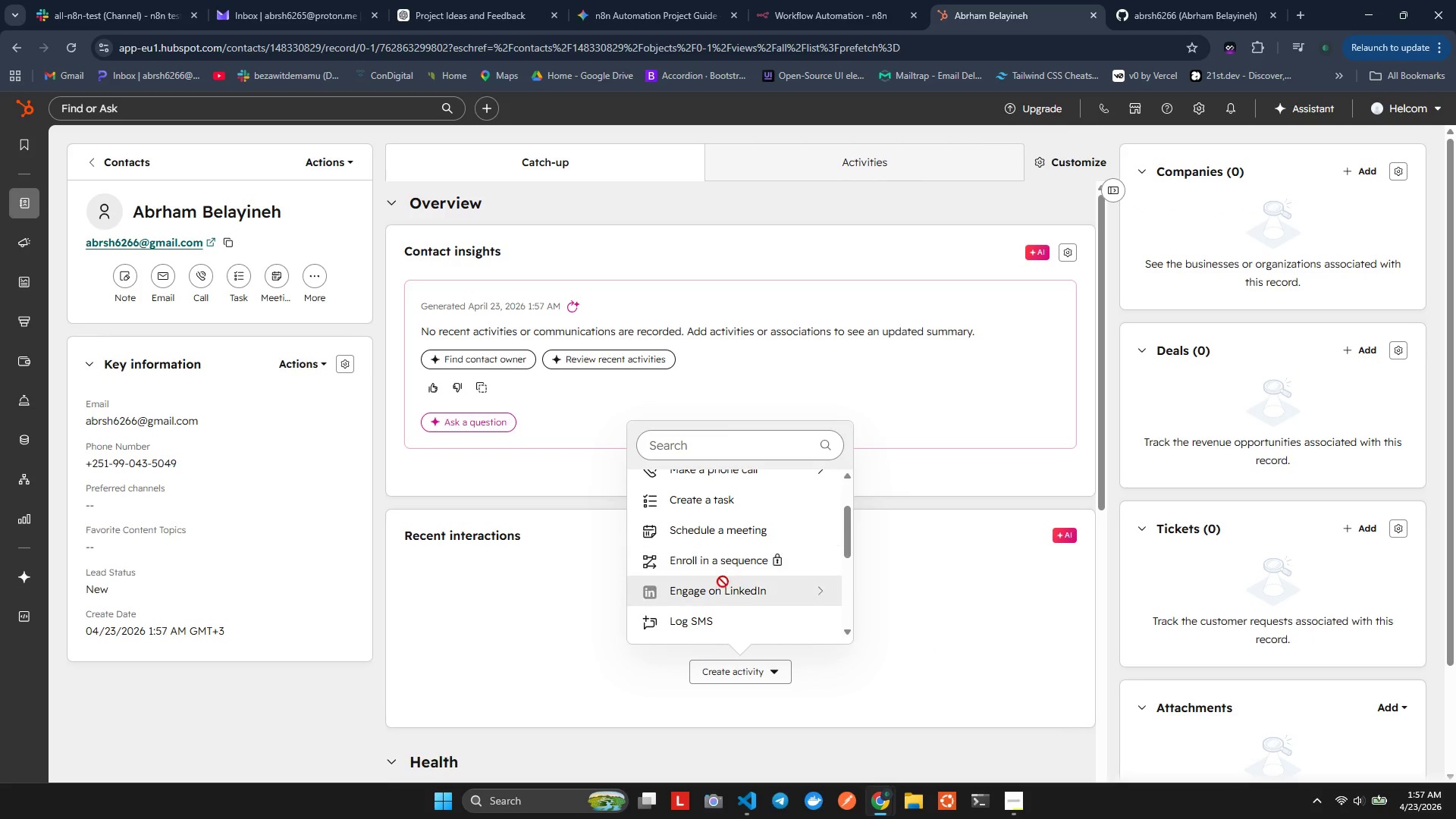 
scroll: coordinate [723, 585], scroll_direction: down, amount: 4.0
 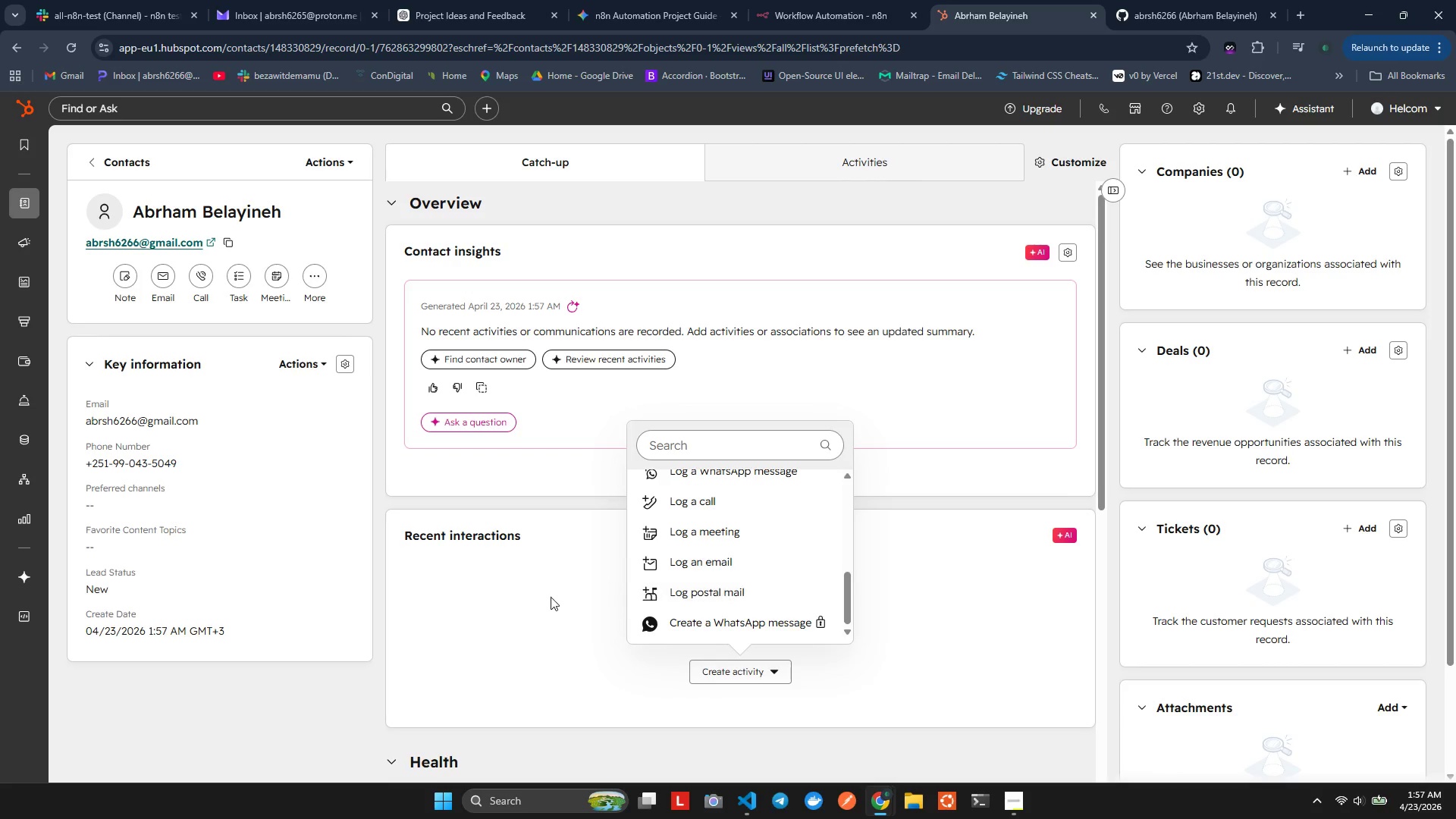 
left_click([549, 598])
 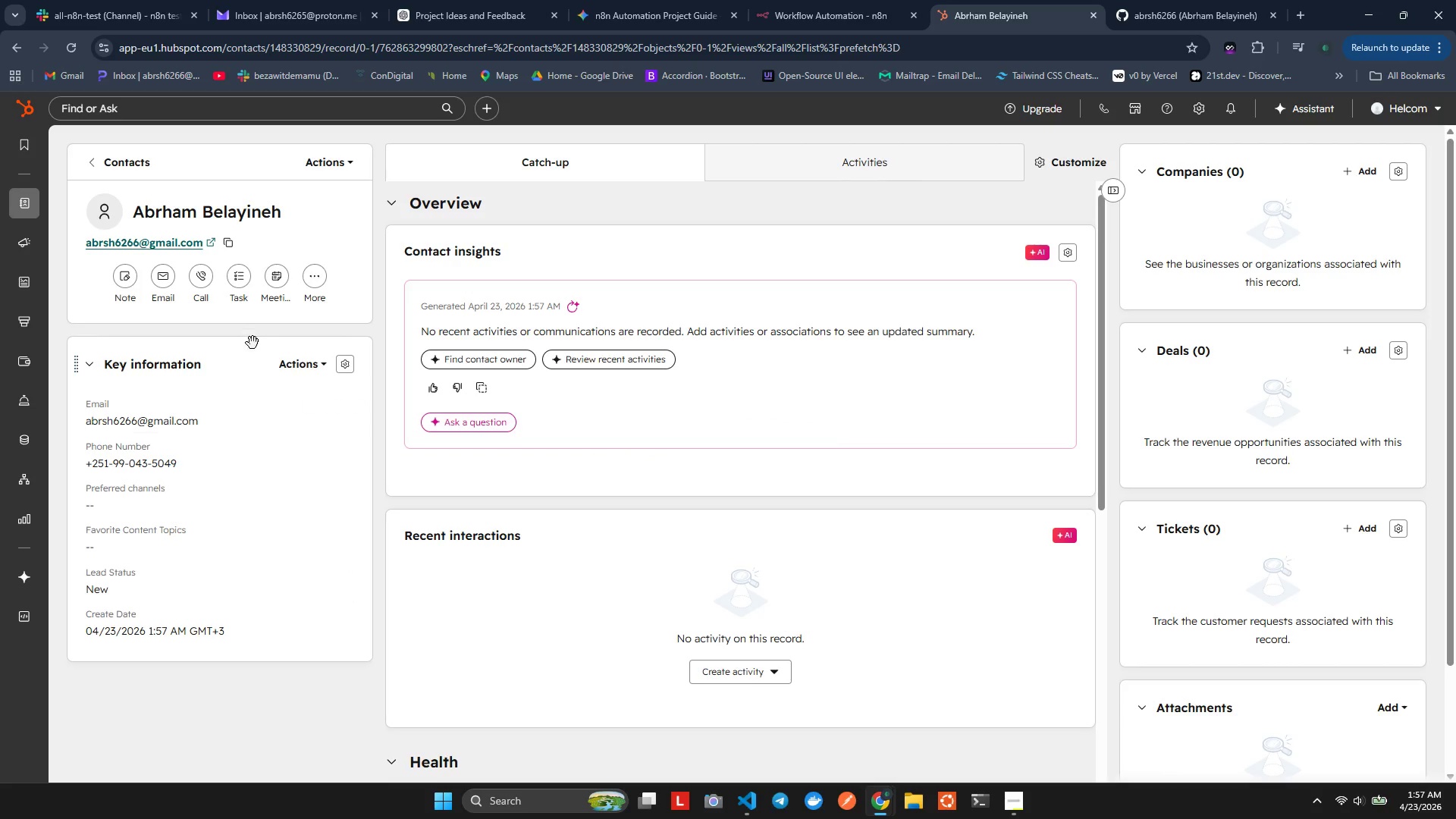 
scroll: coordinate [237, 337], scroll_direction: up, amount: 1.0
 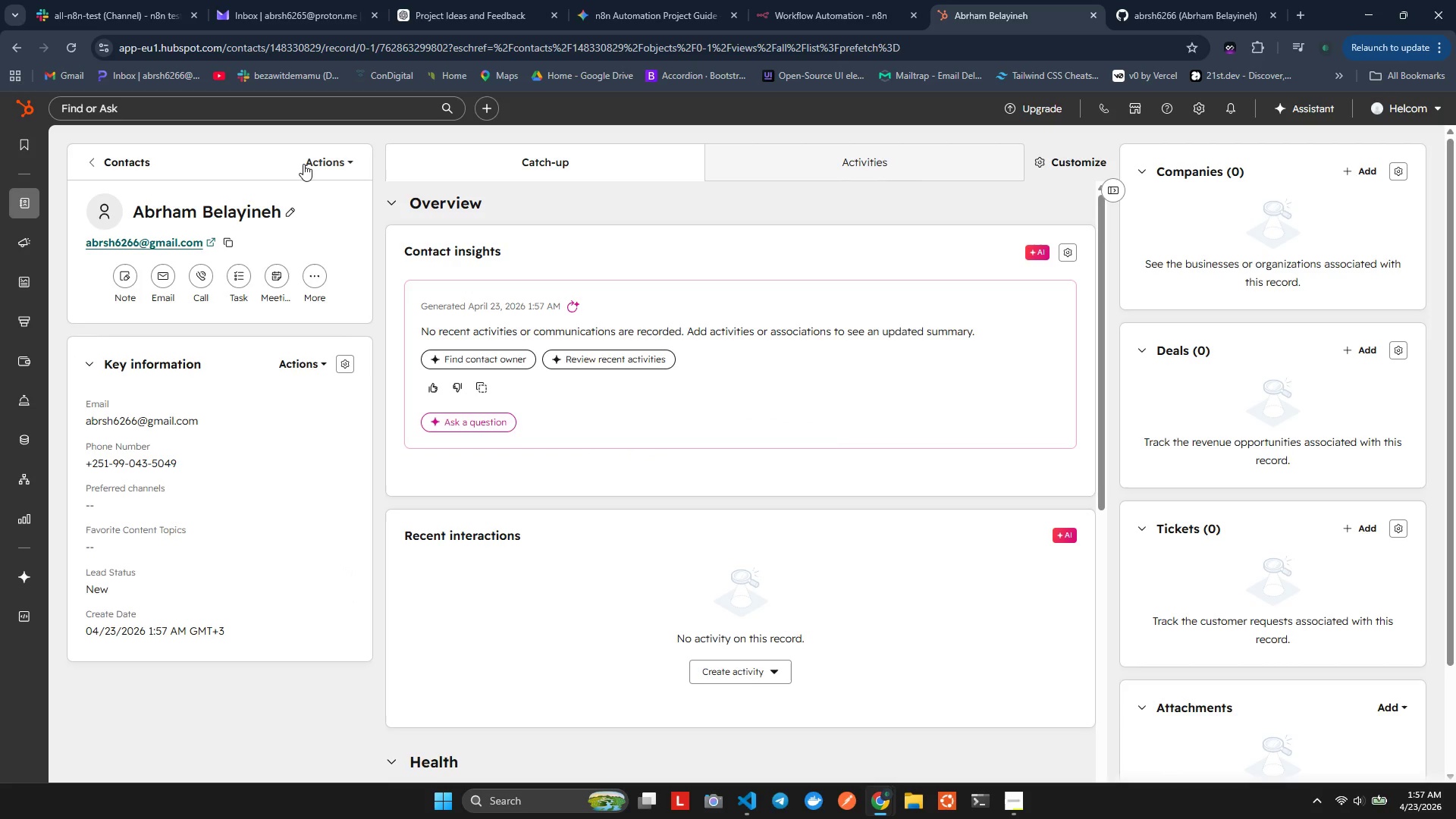 
left_click([307, 162])
 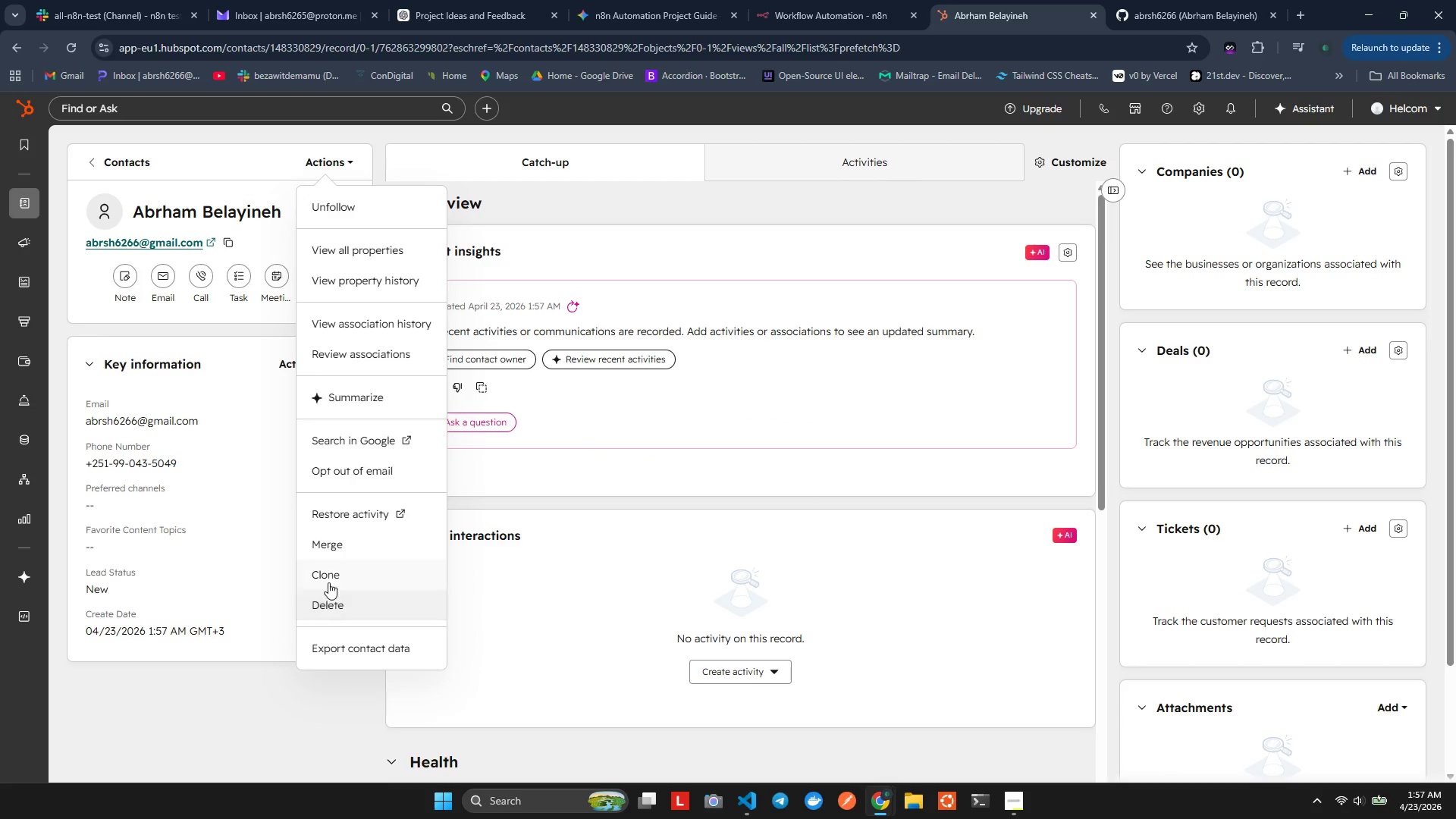 
scroll: coordinate [353, 476], scroll_direction: down, amount: 1.0
 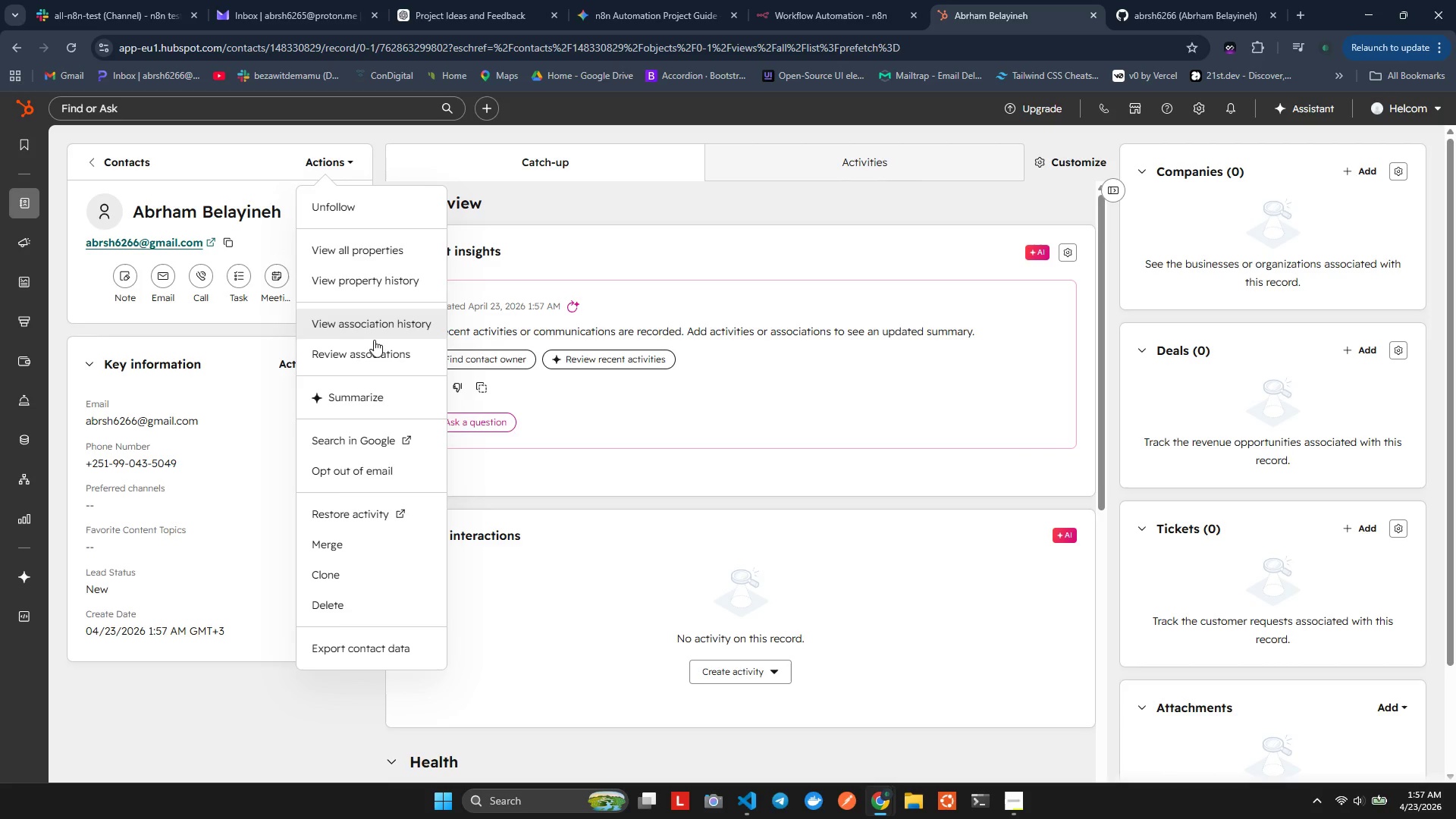 
left_click([708, 230])
 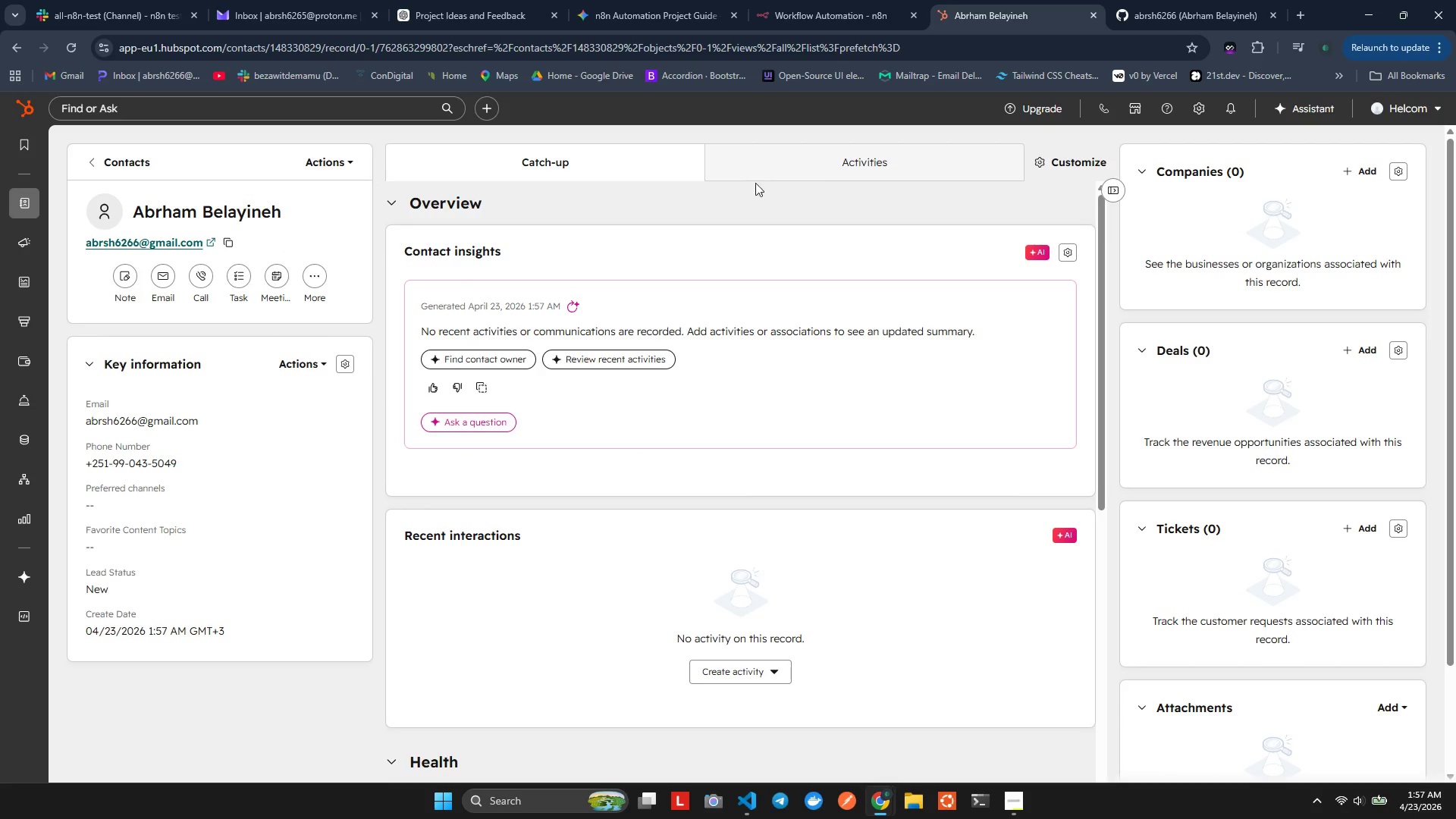 
left_click([794, 152])
 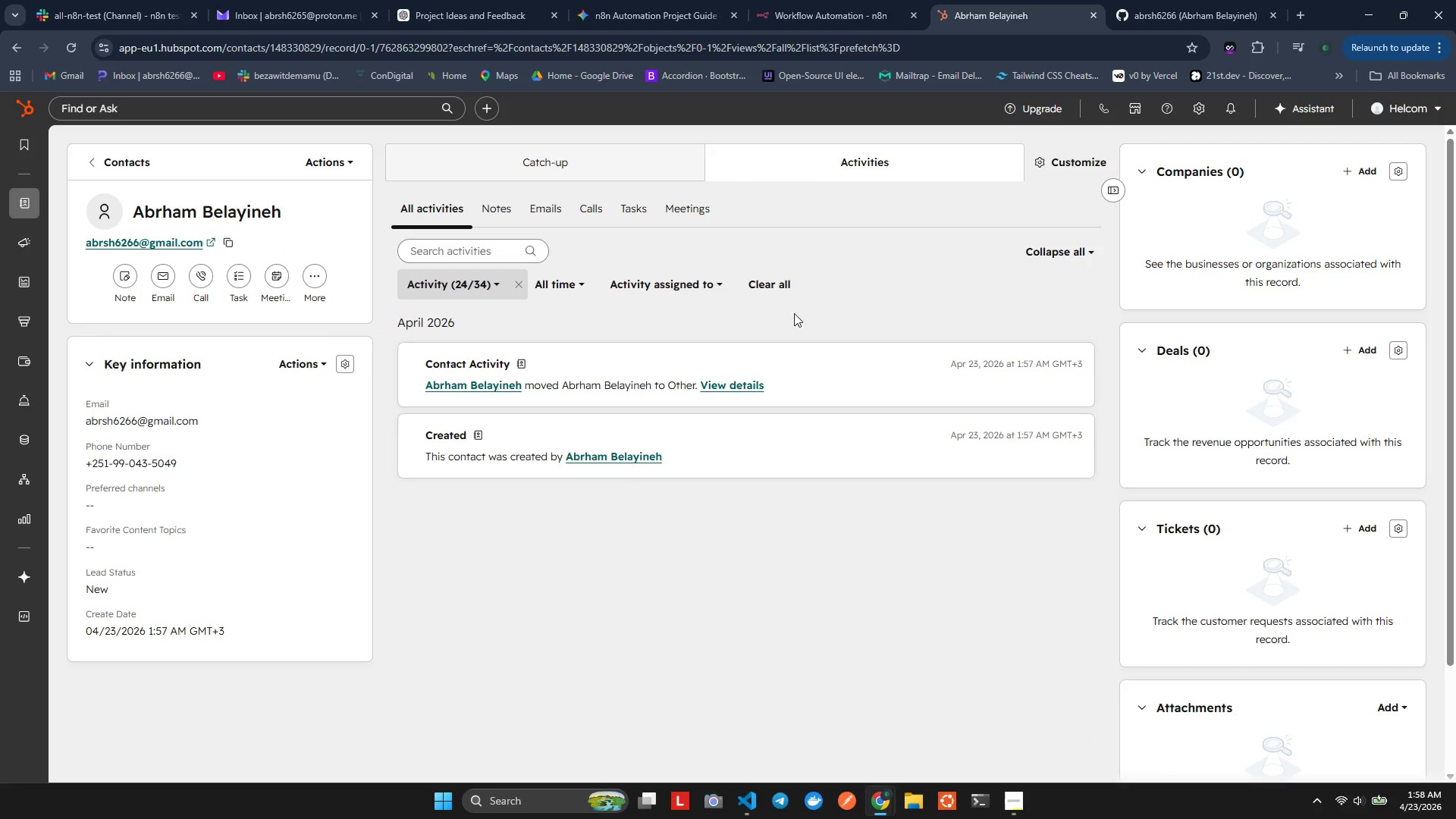 
left_click([592, 158])
 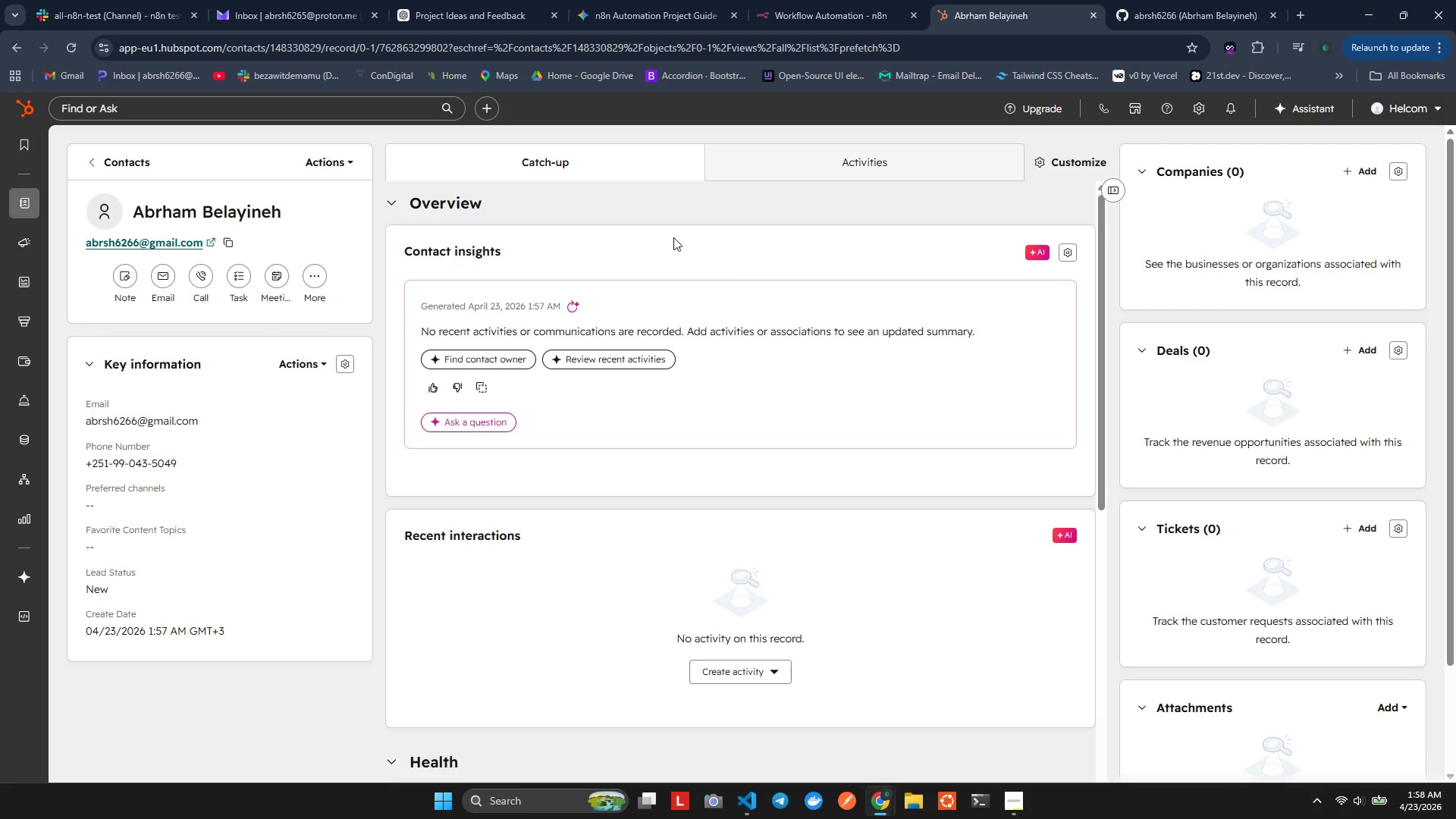 
scroll: coordinate [555, 386], scroll_direction: down, amount: 2.0
 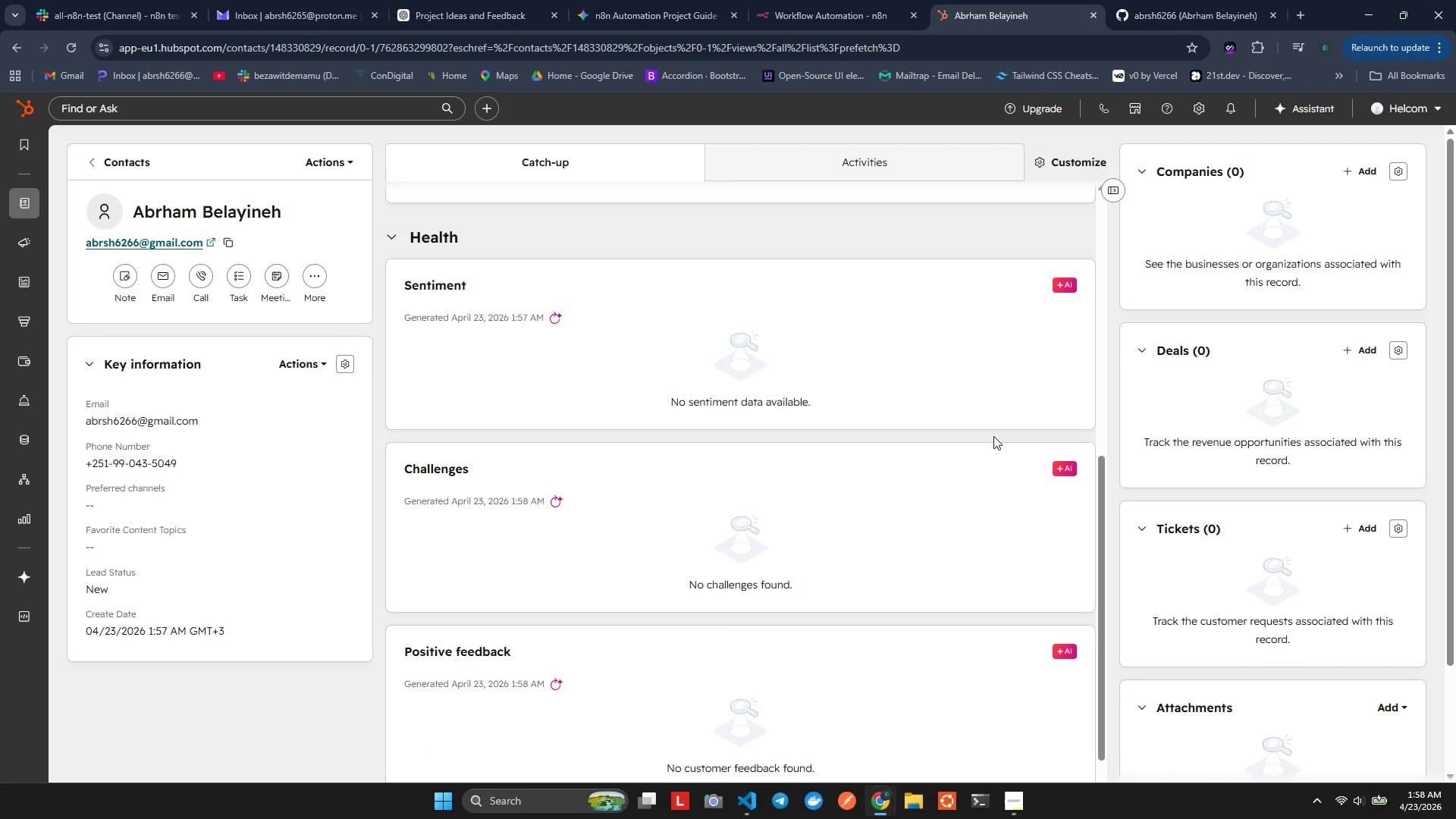 
scroll: coordinate [704, 294], scroll_direction: up, amount: 14.0
 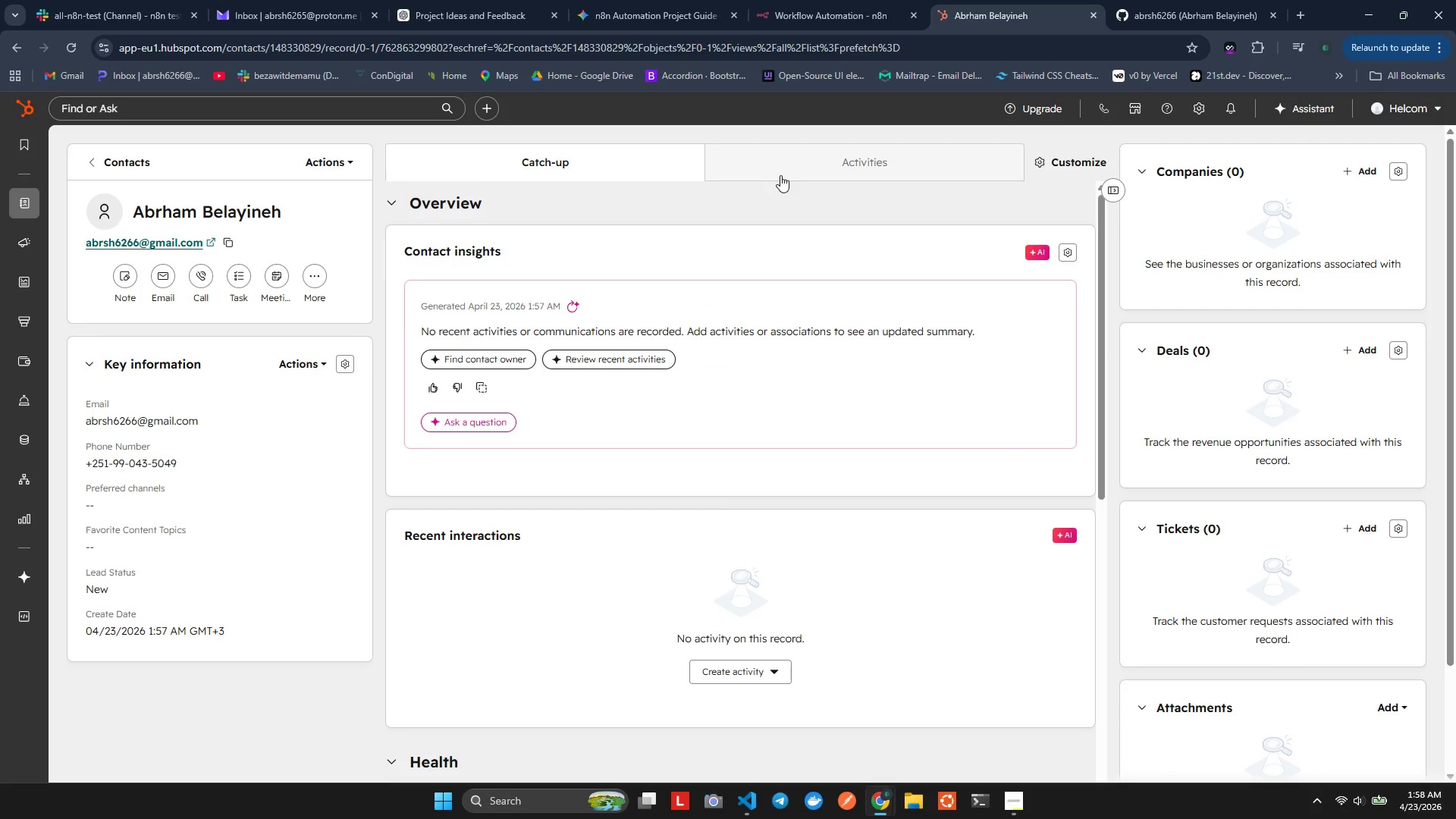 
left_click([783, 174])
 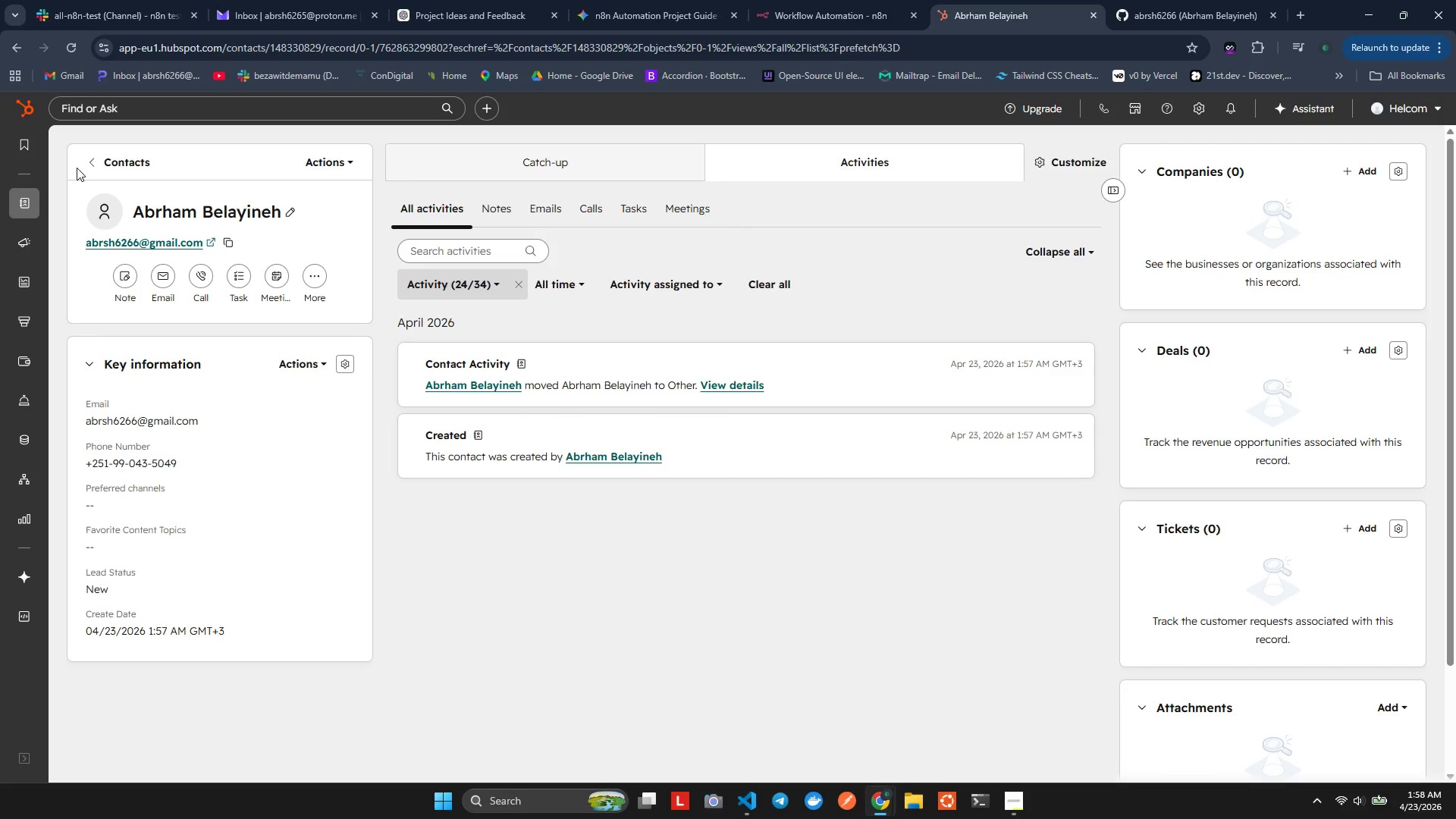 
wait(12.59)
 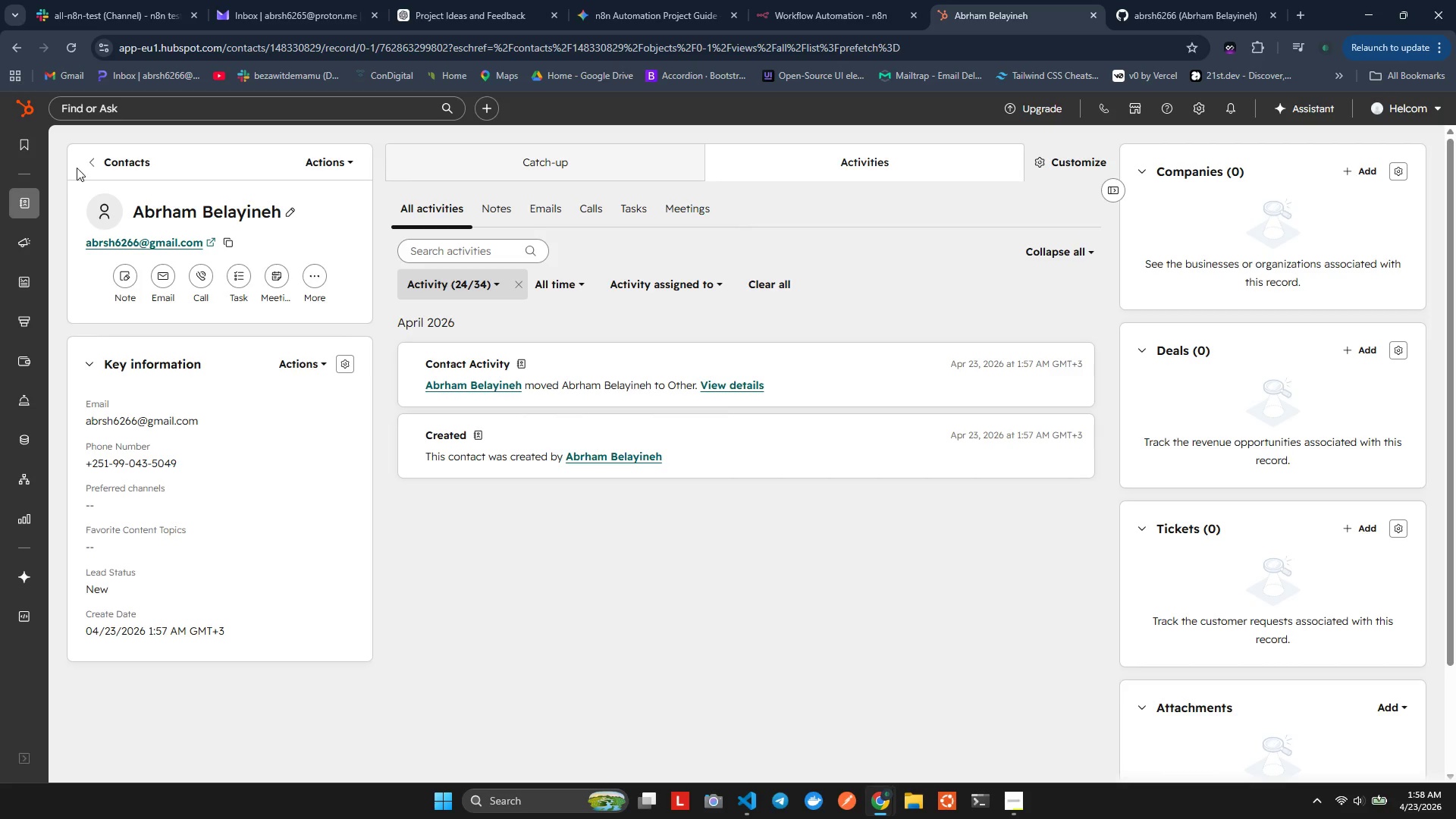 
scroll: coordinate [1242, 582], scroll_direction: down, amount: 4.0
 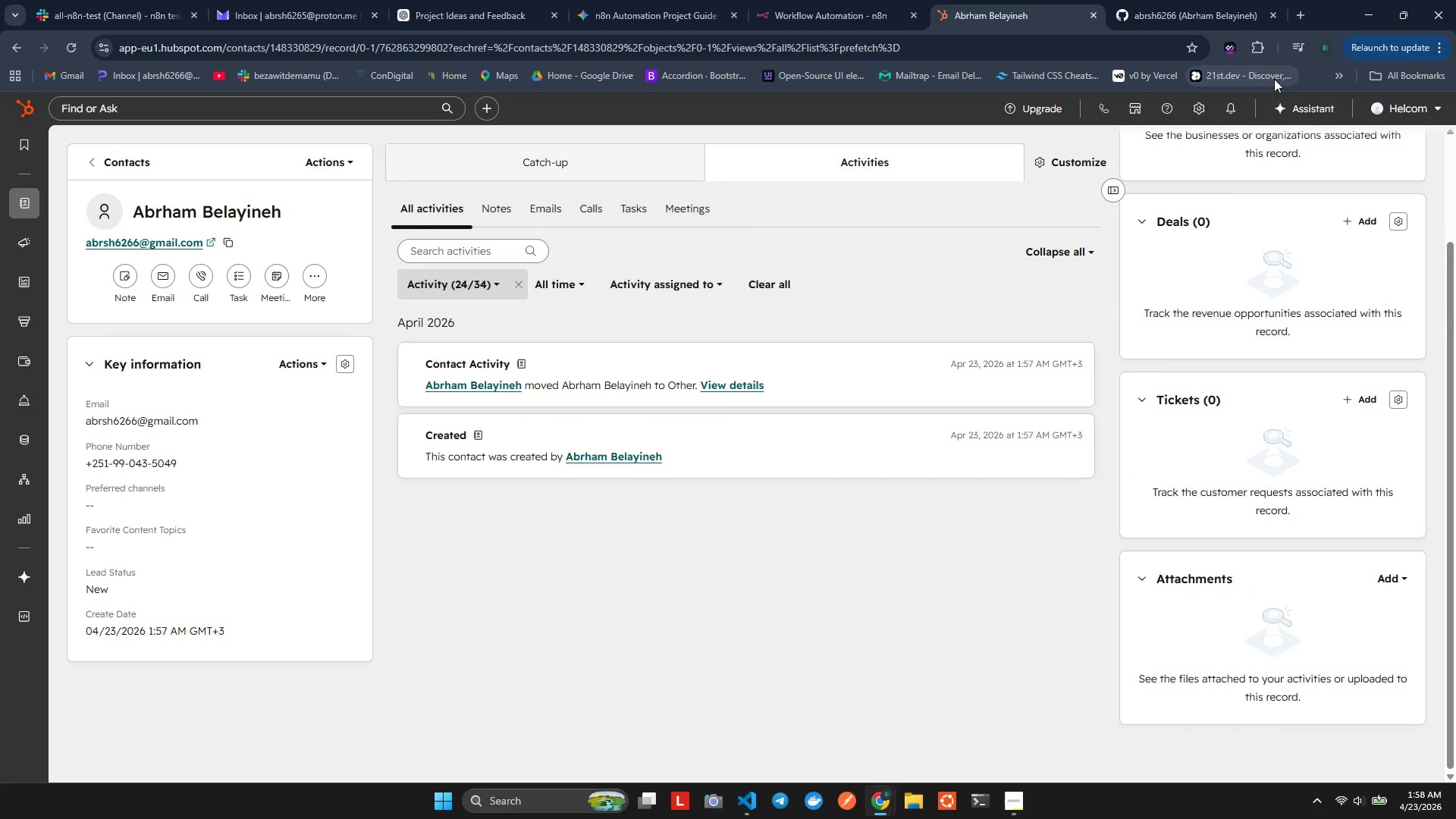 
left_click([1147, 0])
 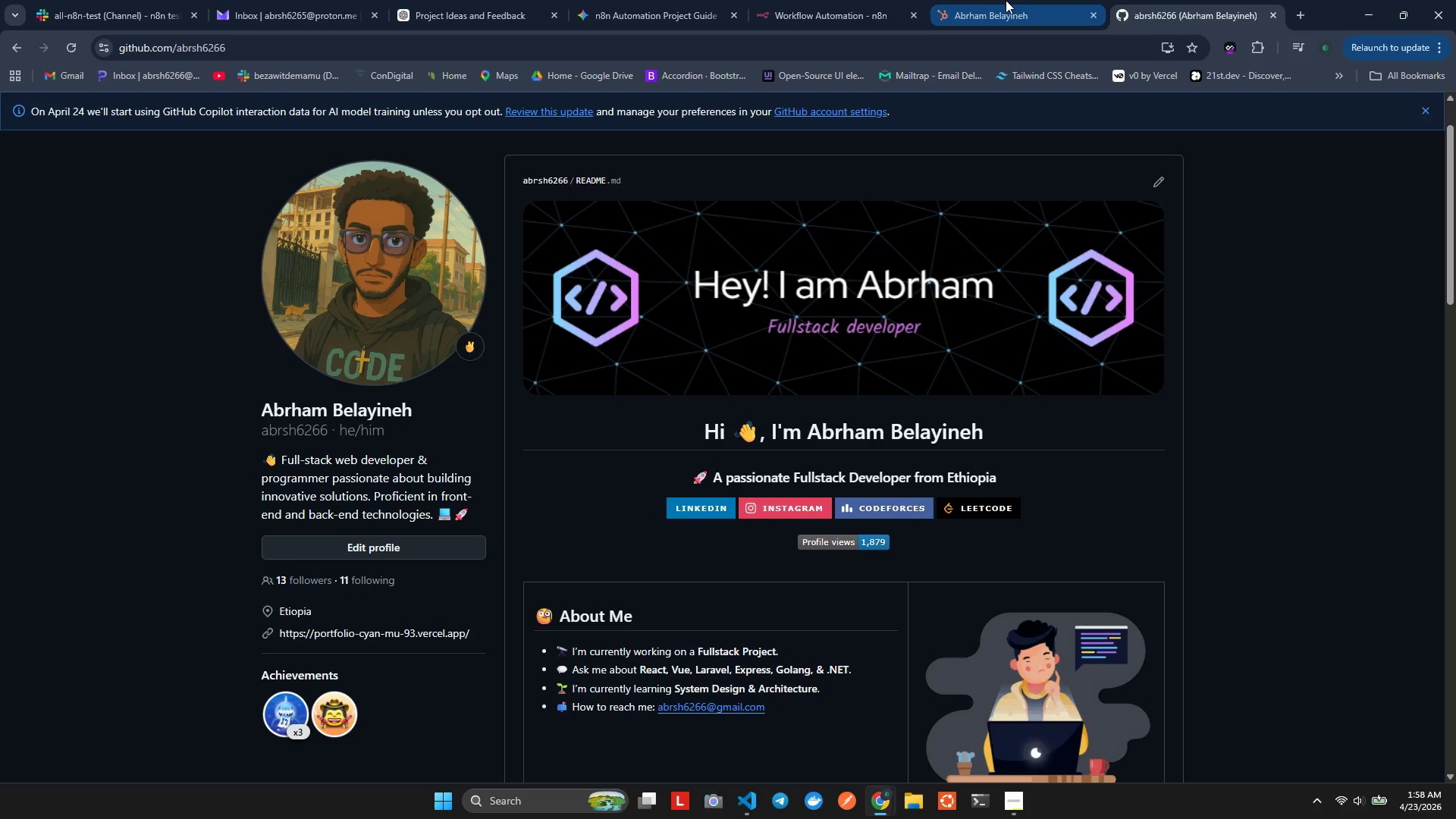 
left_click([1006, 0])
 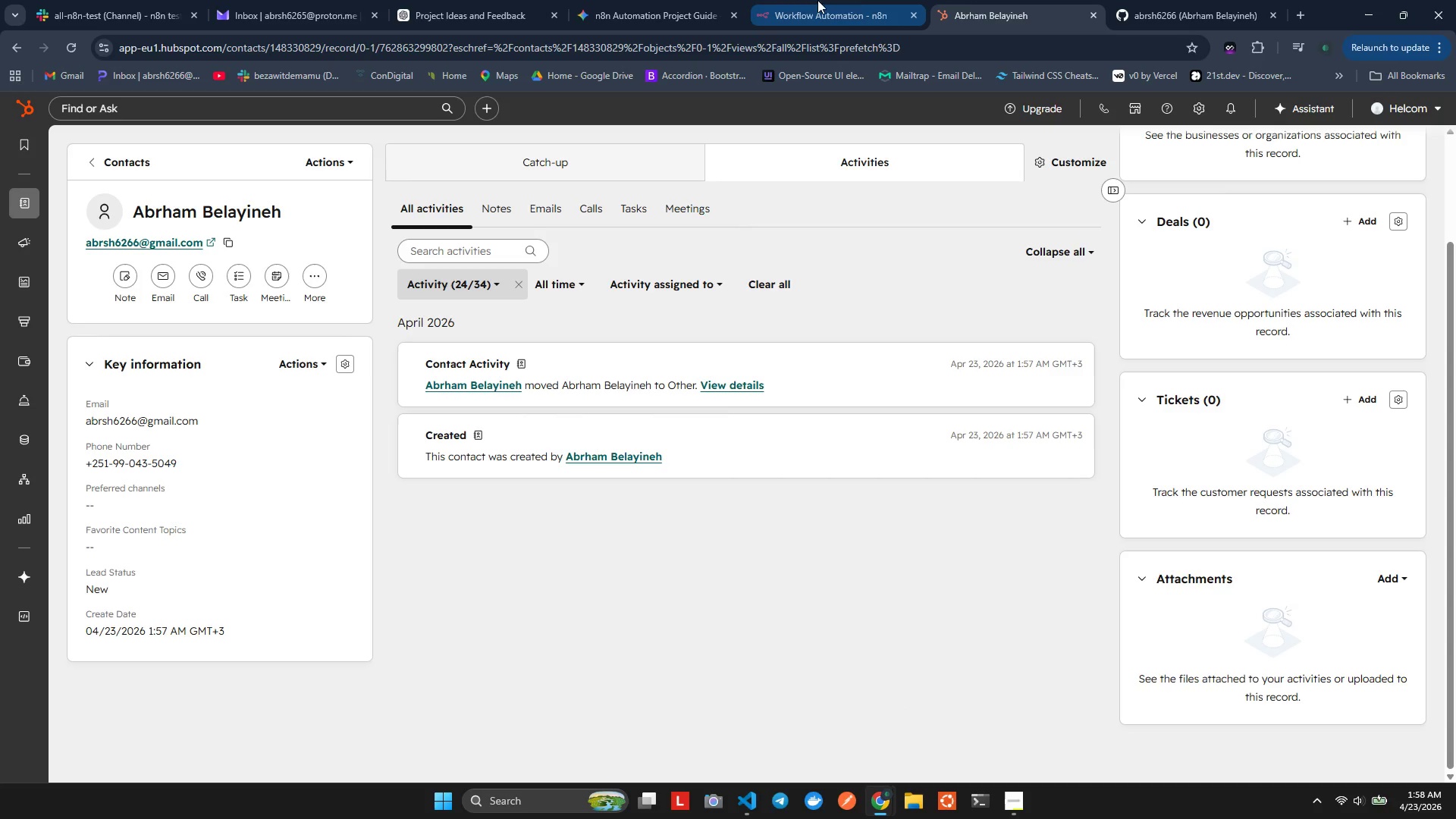 
left_click([1160, 0])
 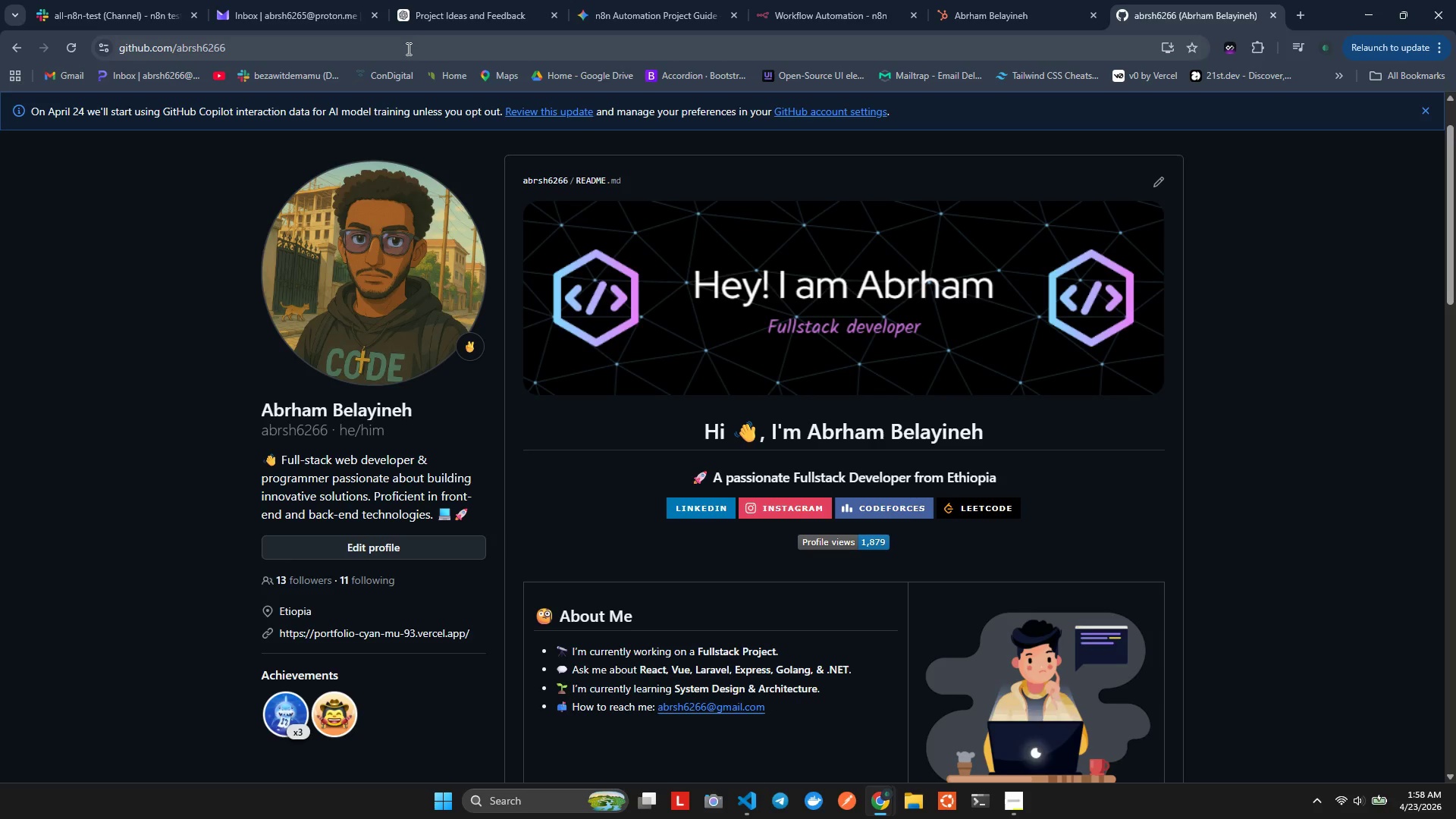 
left_click([411, 12])
 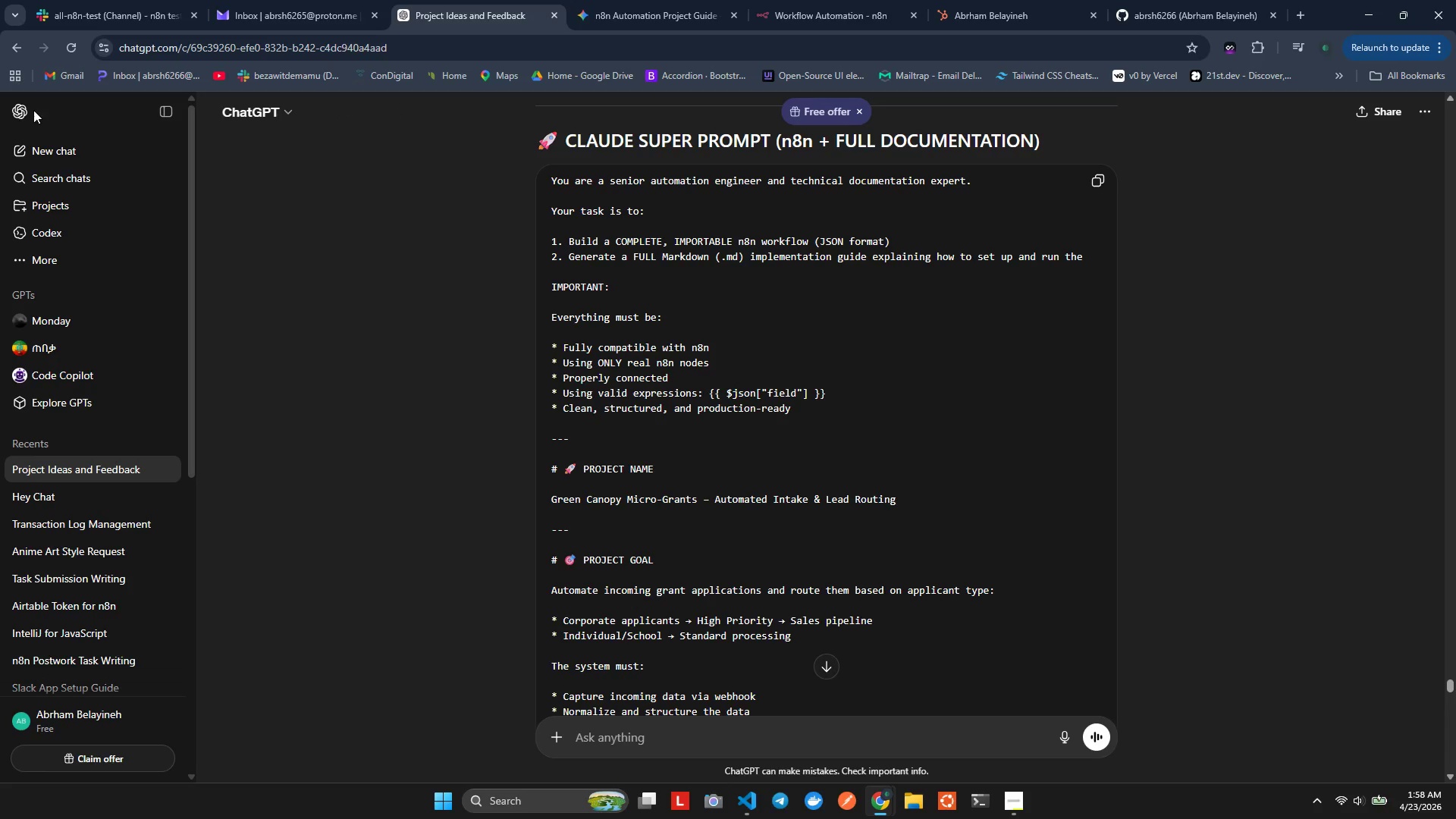 
left_click([20, 110])
 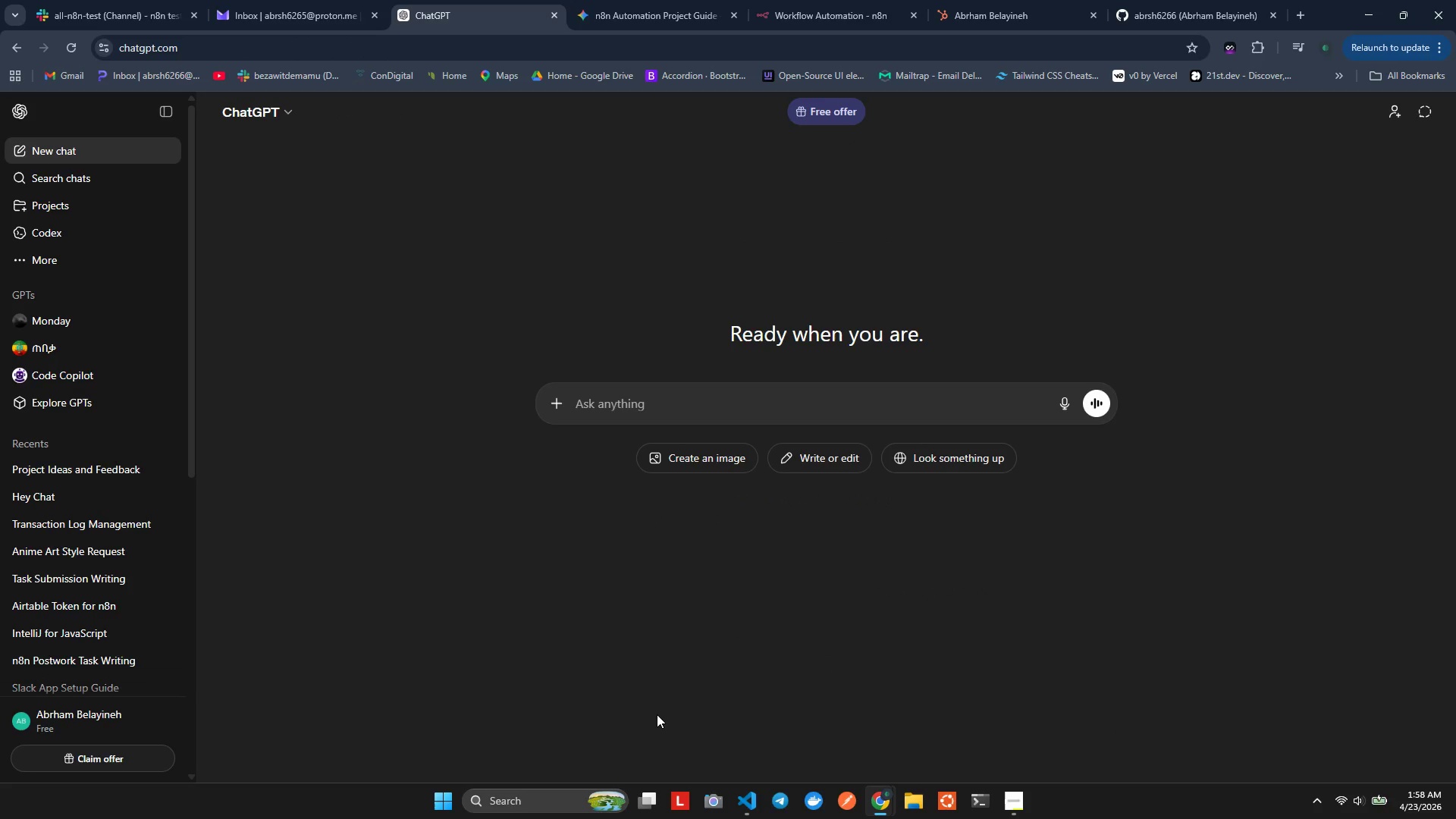 
type(how can ceate custpm)
key(Backspace)
key(Backspace)
type(pm )
key(Backspace)
key(Backspace)
key(Backspace)
type(om contact in hubst )
 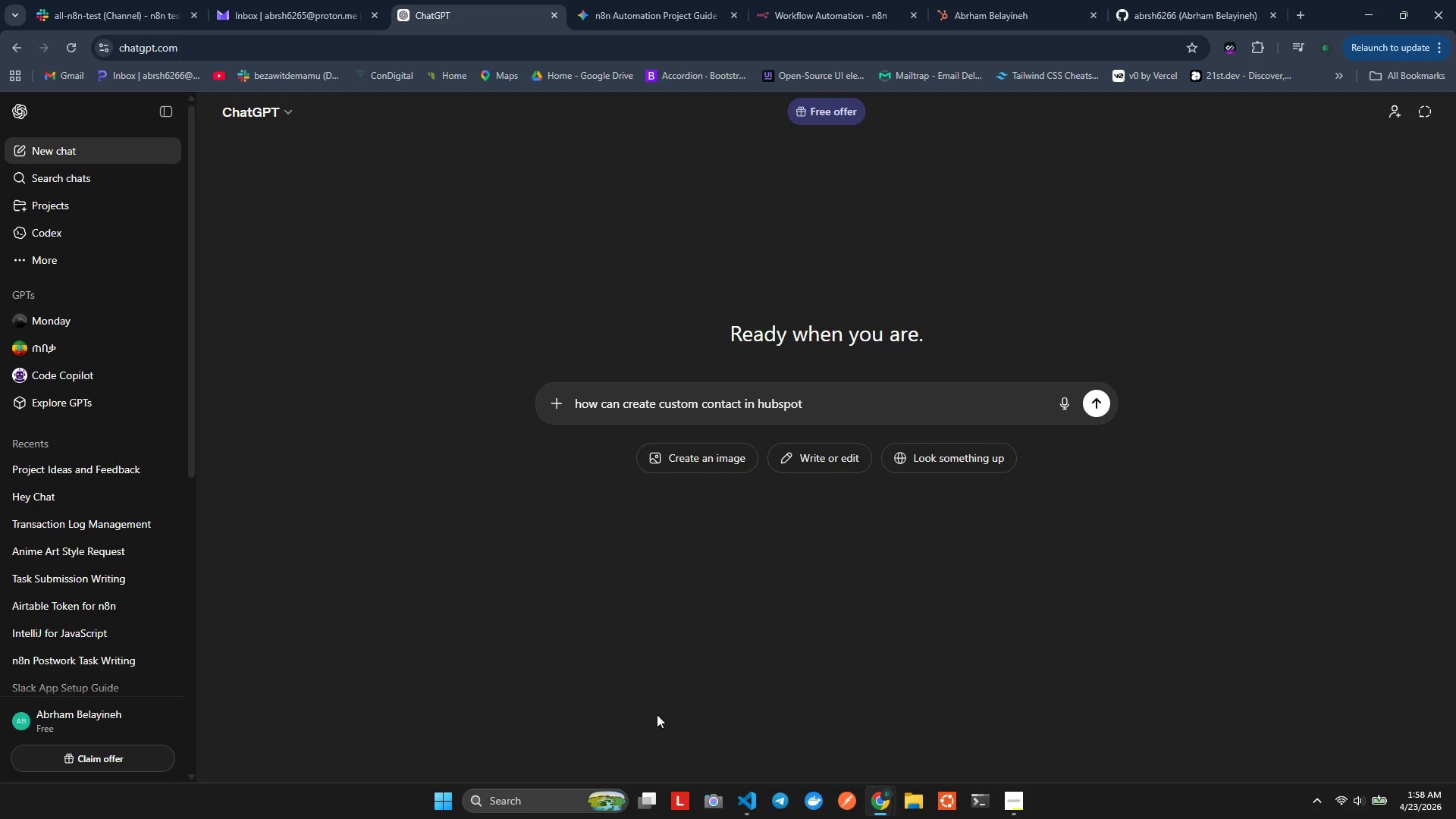 
hold_key(key=R, duration=21.11)
 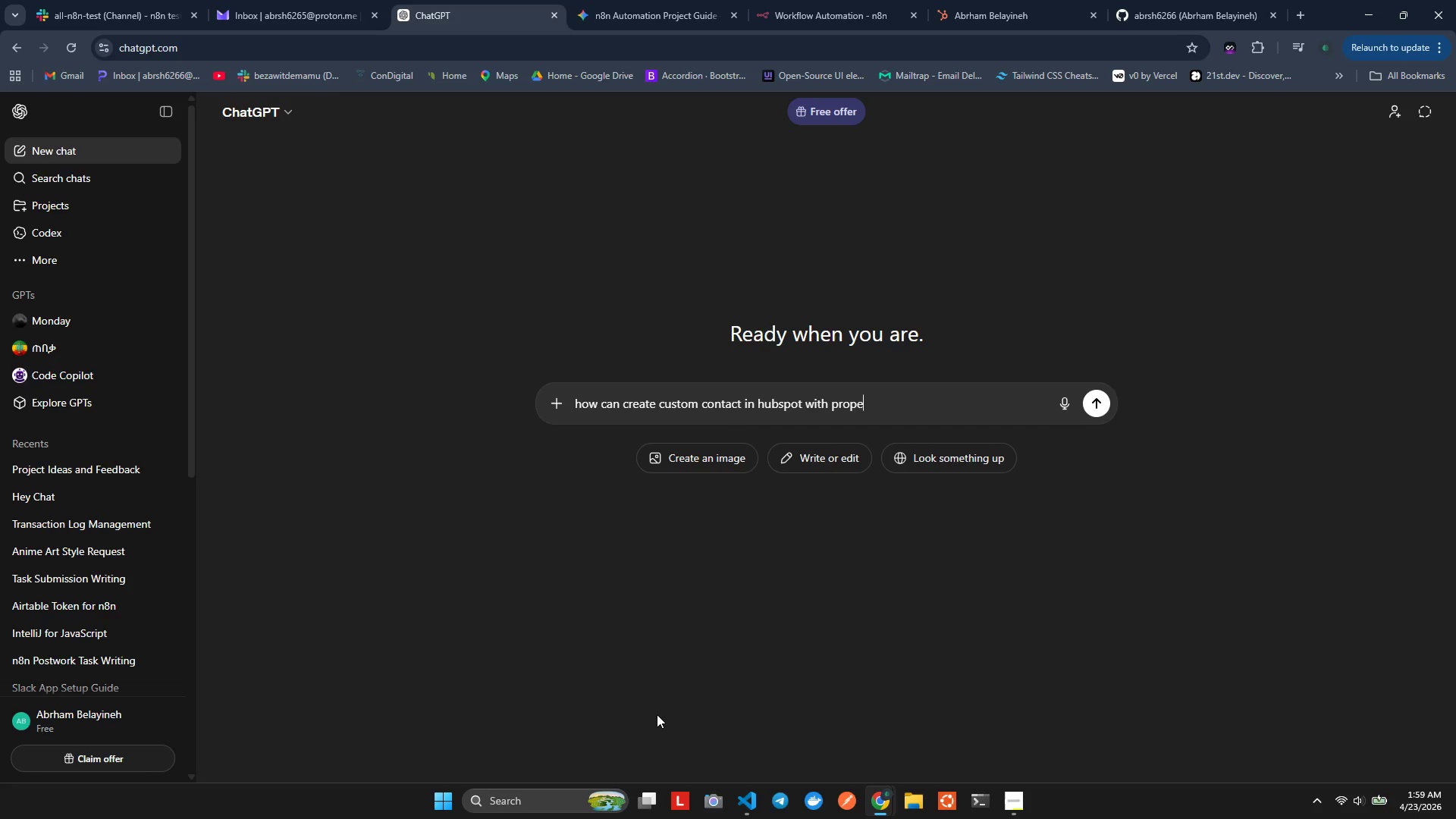 
type(wth opery ame roperty able: Ro)
key(Backspace)
key(Backspace)
type(or)
key(Backspace)
key(Backspace)
type(ropertu)
key(Backspace)
type(y)
 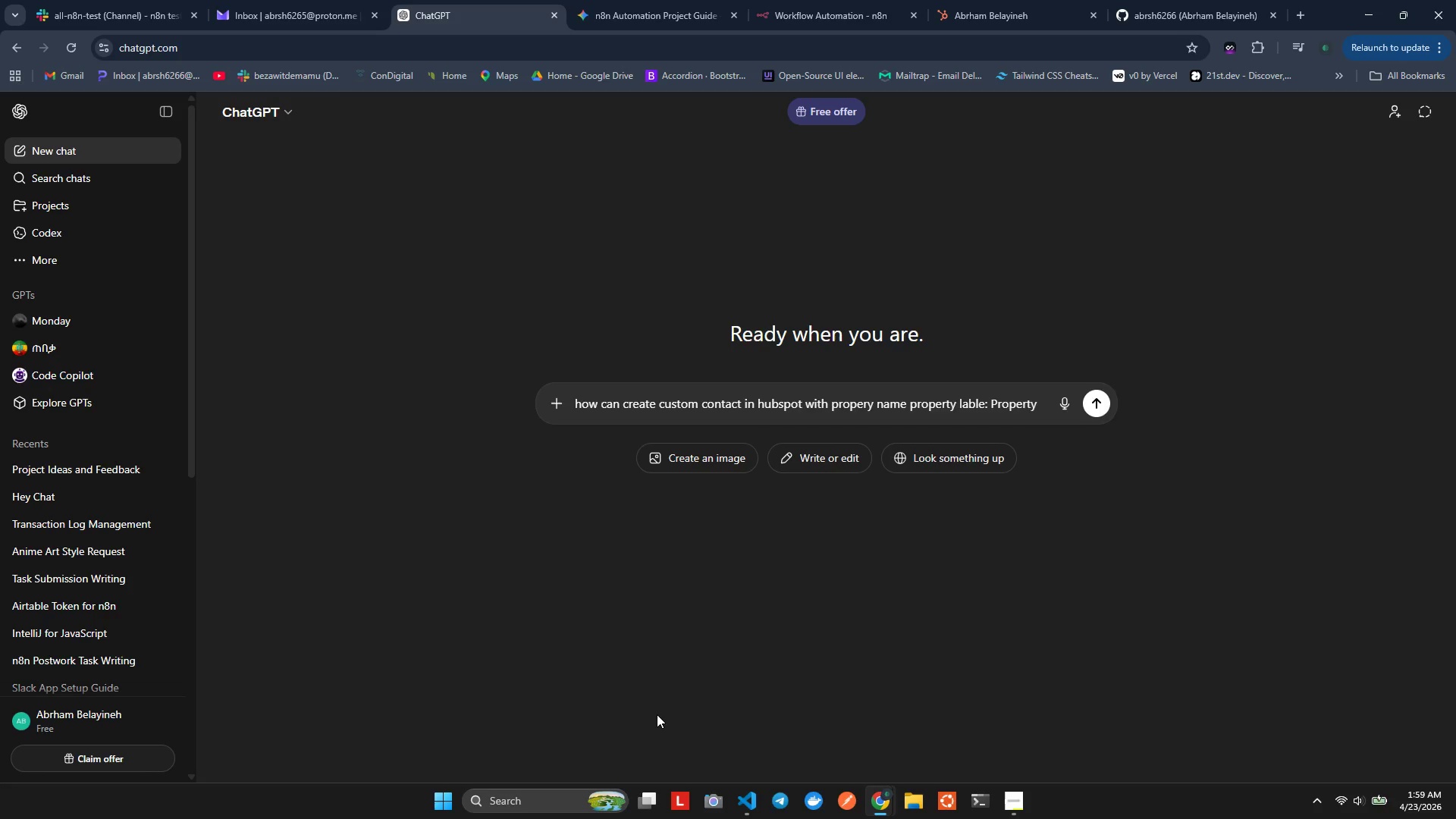 
hold_key(key=I, duration=0.41)
 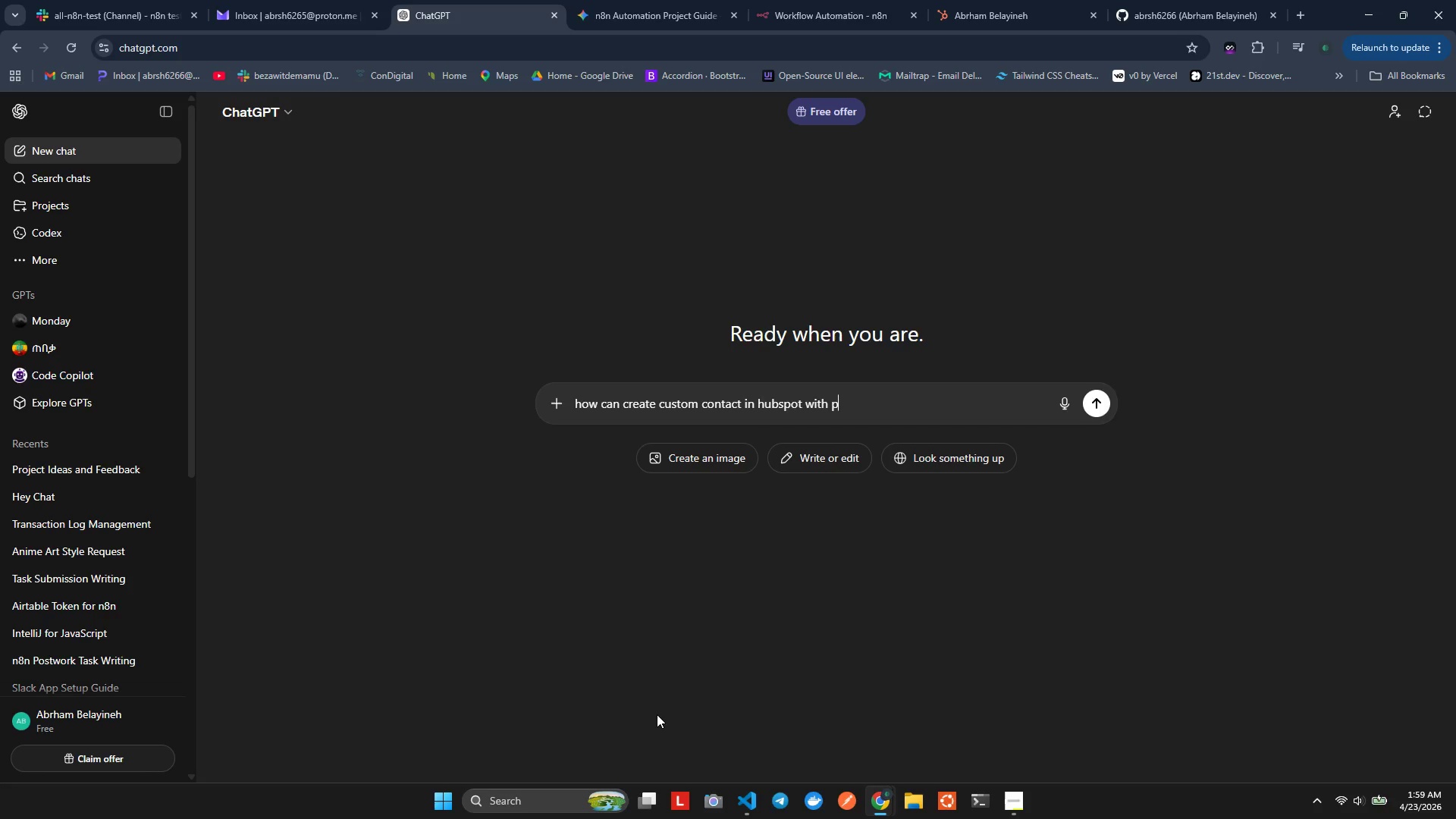 
hold_key(key=N, duration=0.31)
 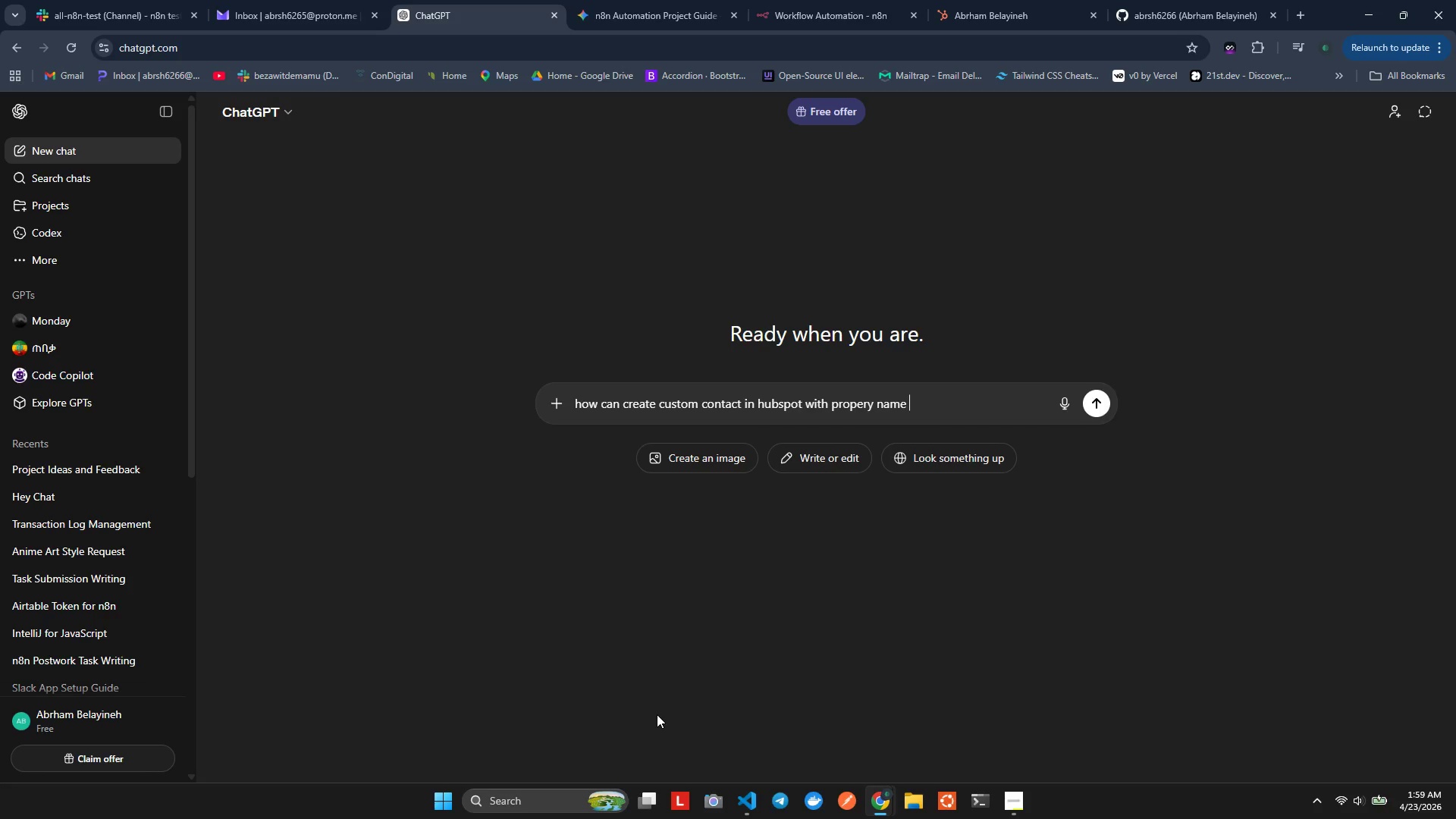 
type(, Type:)
 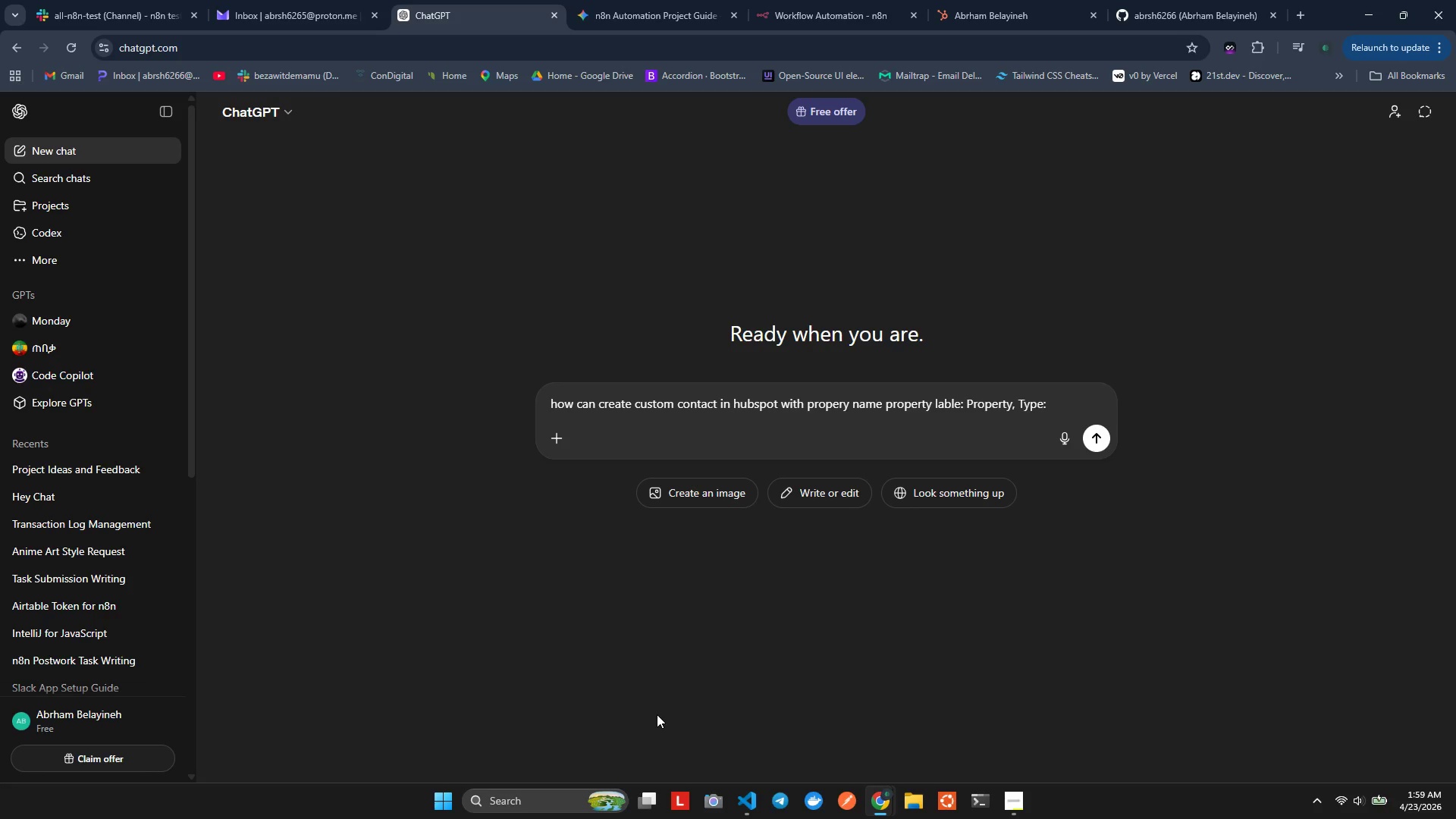 
wait(14.34)
 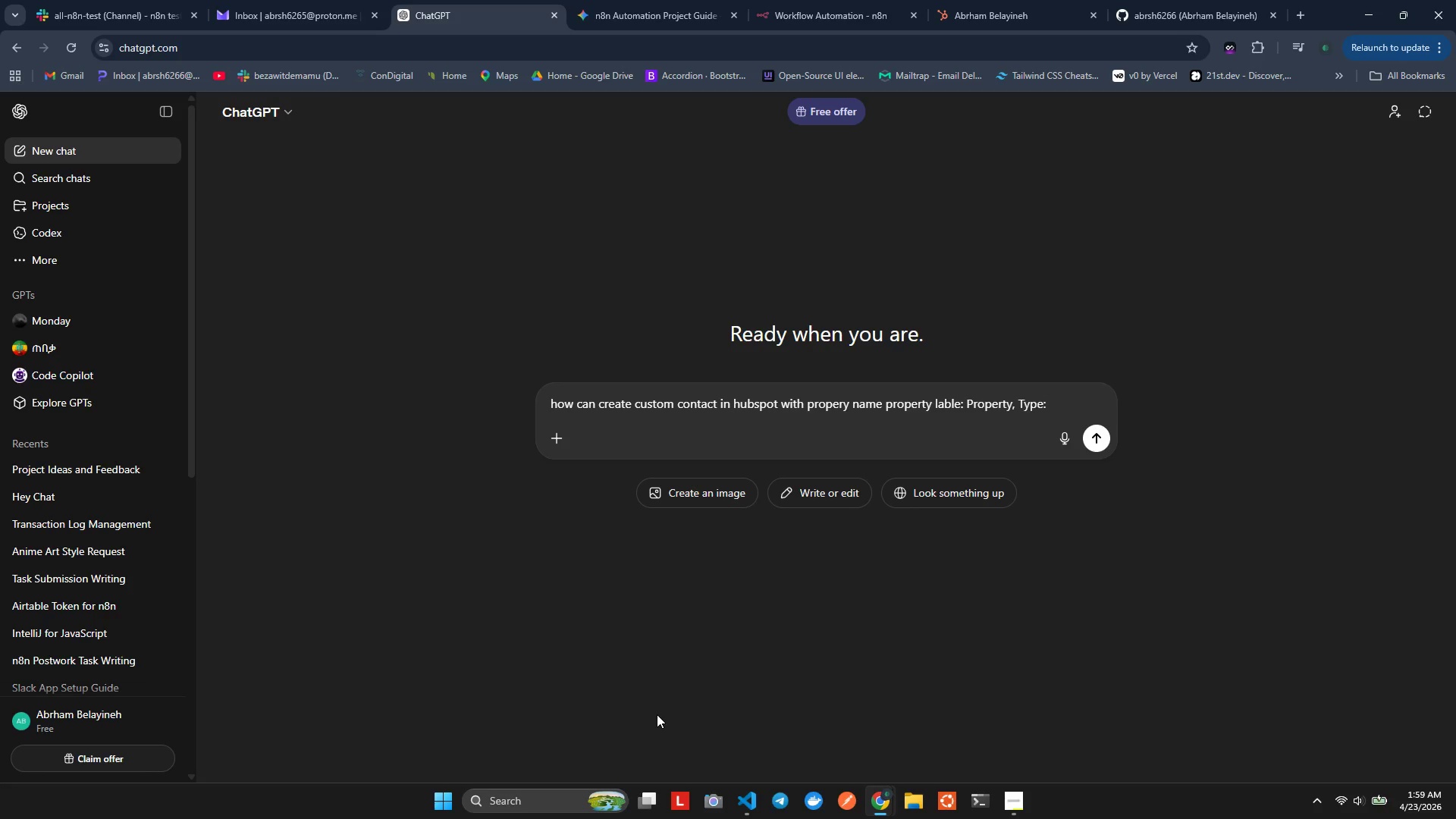 
type( Dropdown select 0[NumLock])
key(Backspace)
type(or single-;ine)
key(Backspace)
key(Backspace)
key(Backspace)
key(Backspace)
type(line and vaue Hight )
 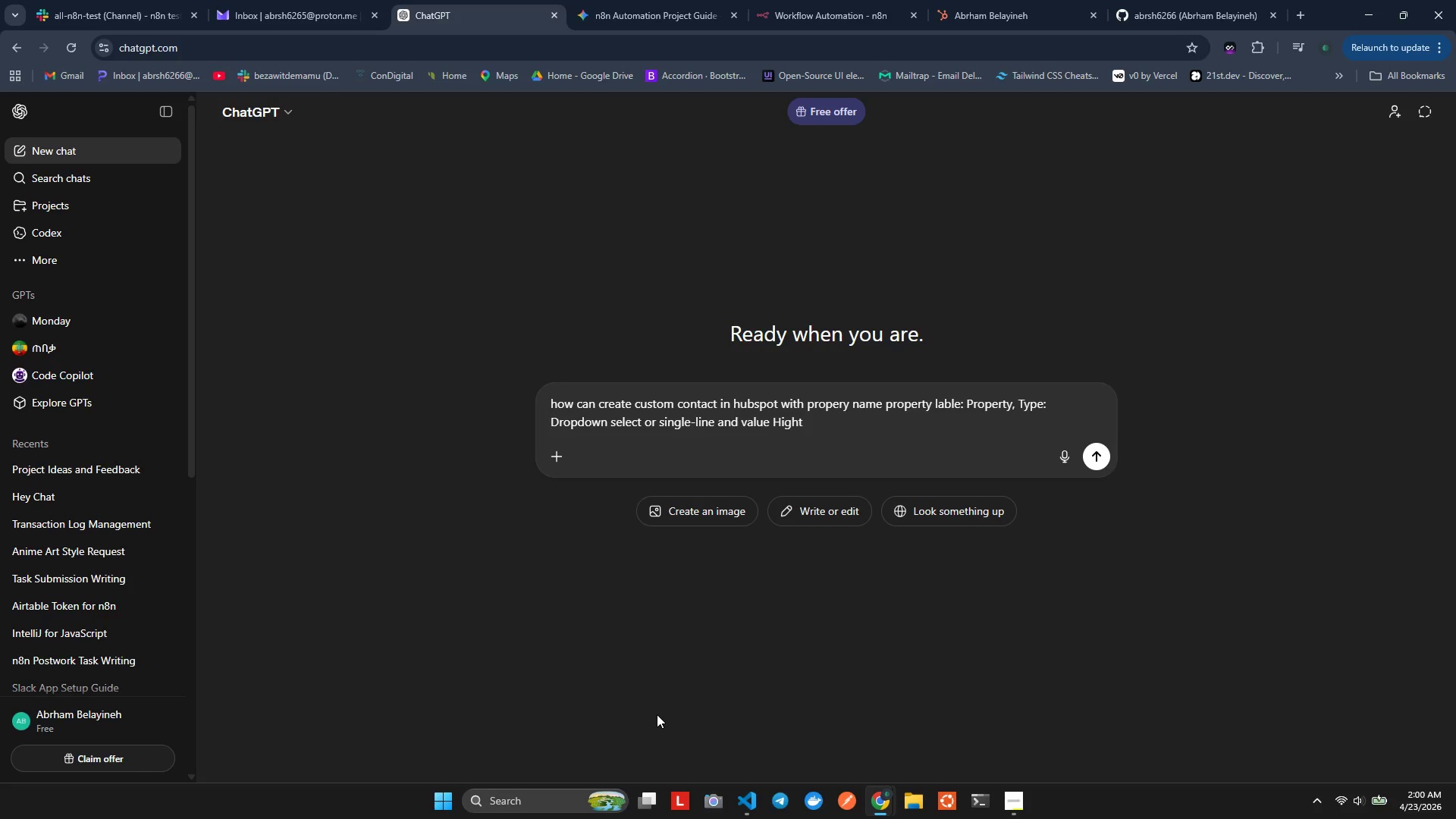 
type(Priorty - )
key(Backspace)
type( D)
key(Backspace)
type(Standard)
 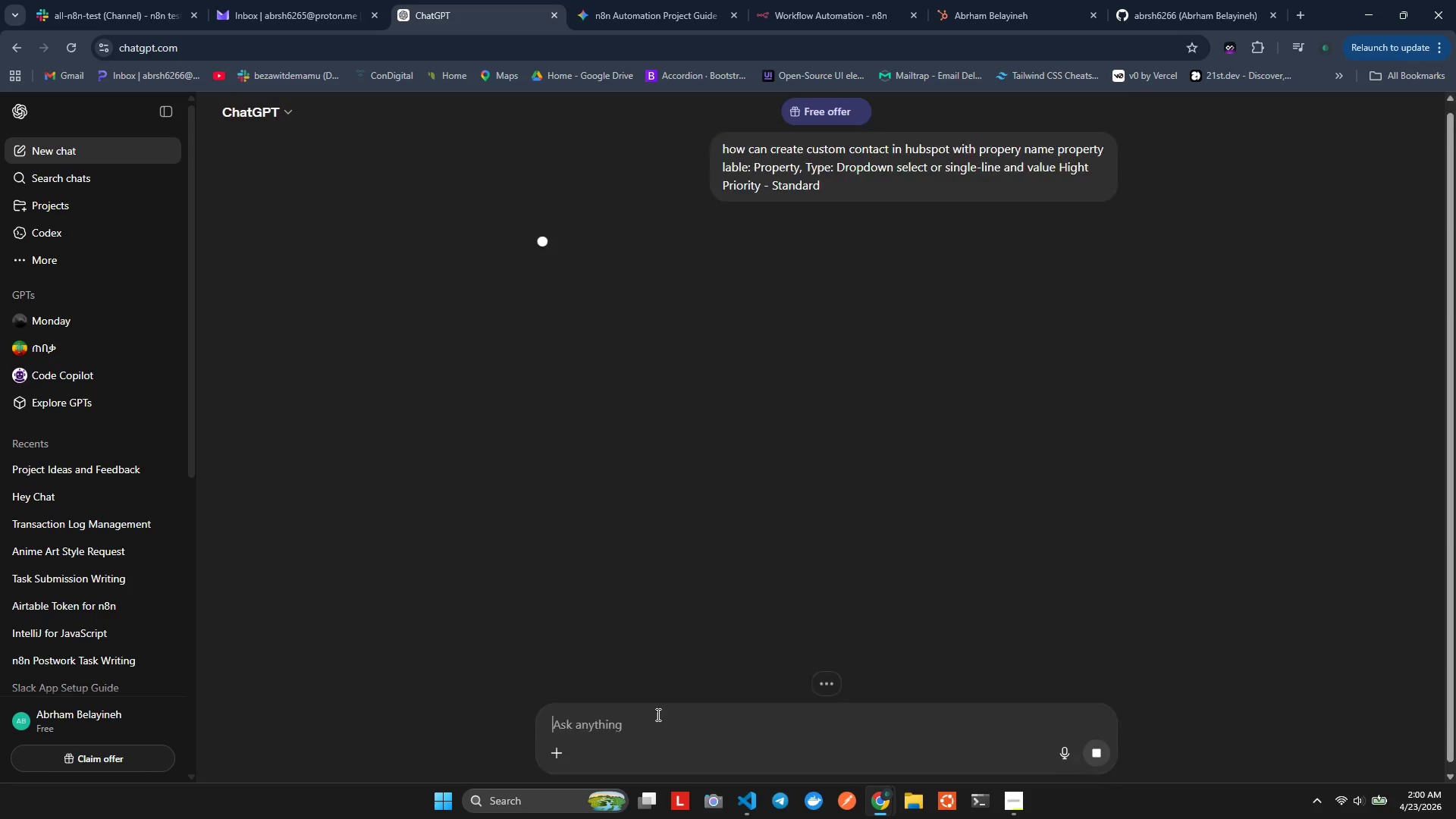 
 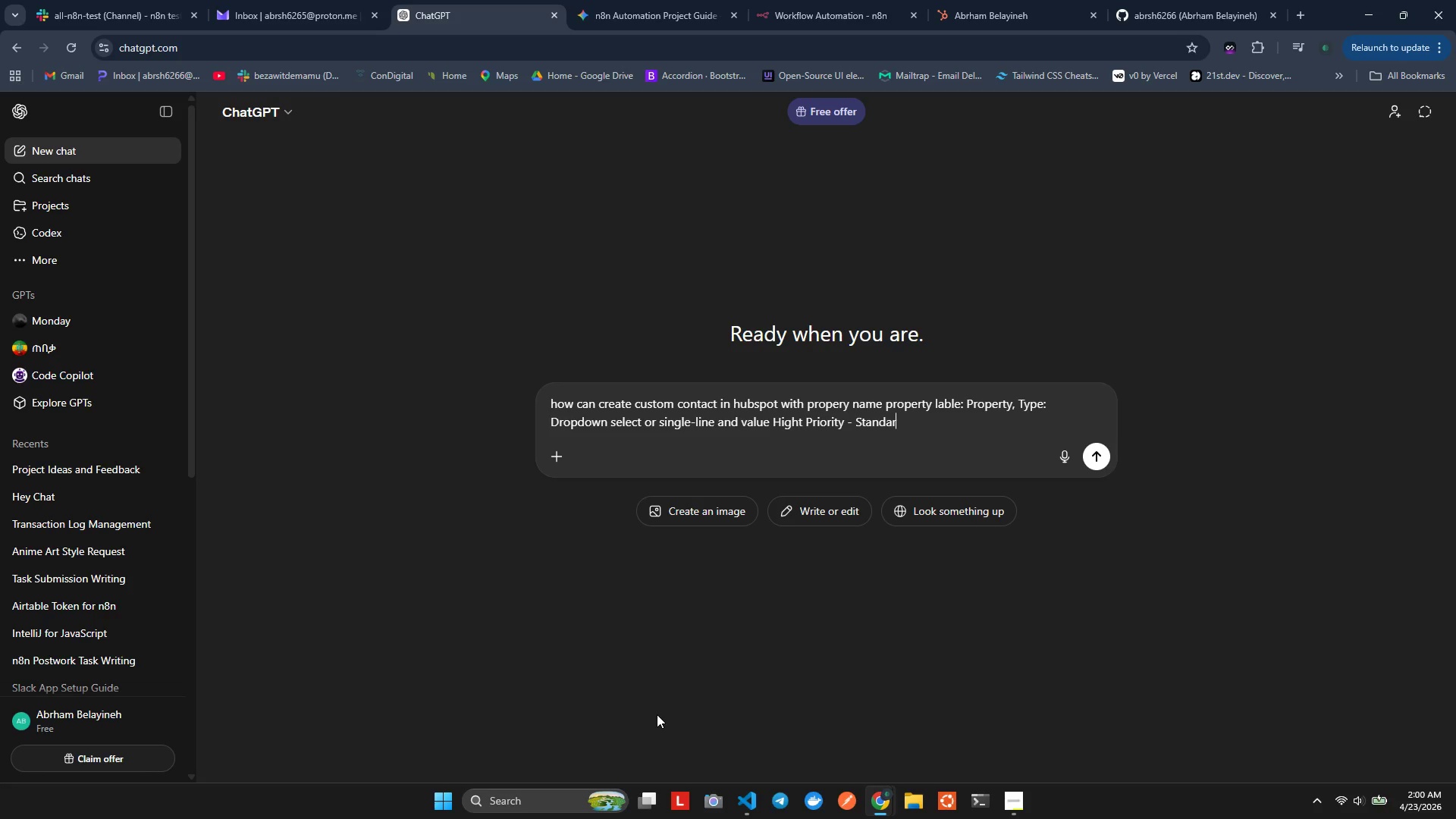 
key(Enter)
 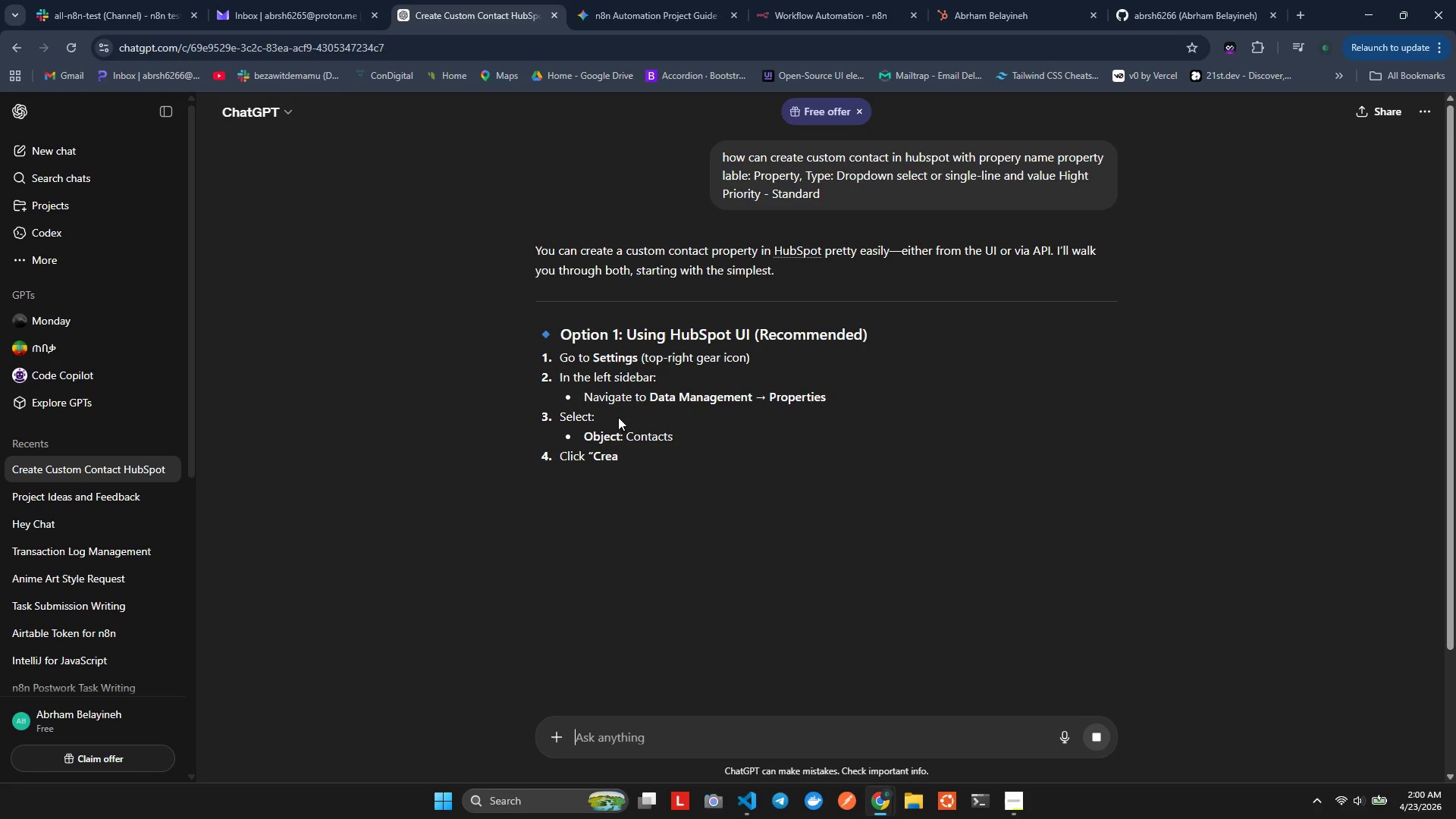 
wait(6.14)
 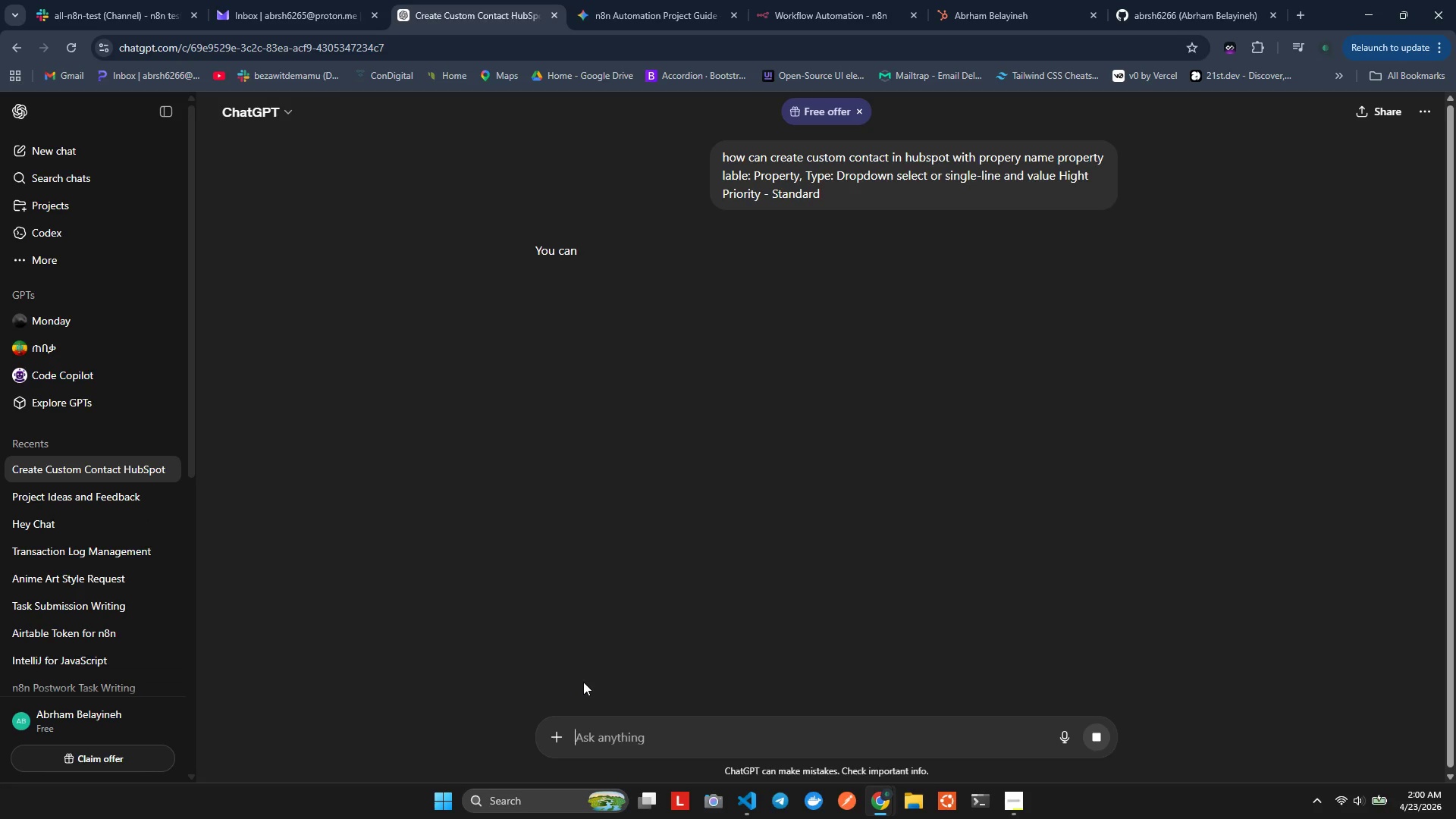 
scroll: coordinate [707, 371], scroll_direction: down, amount: 1.0
 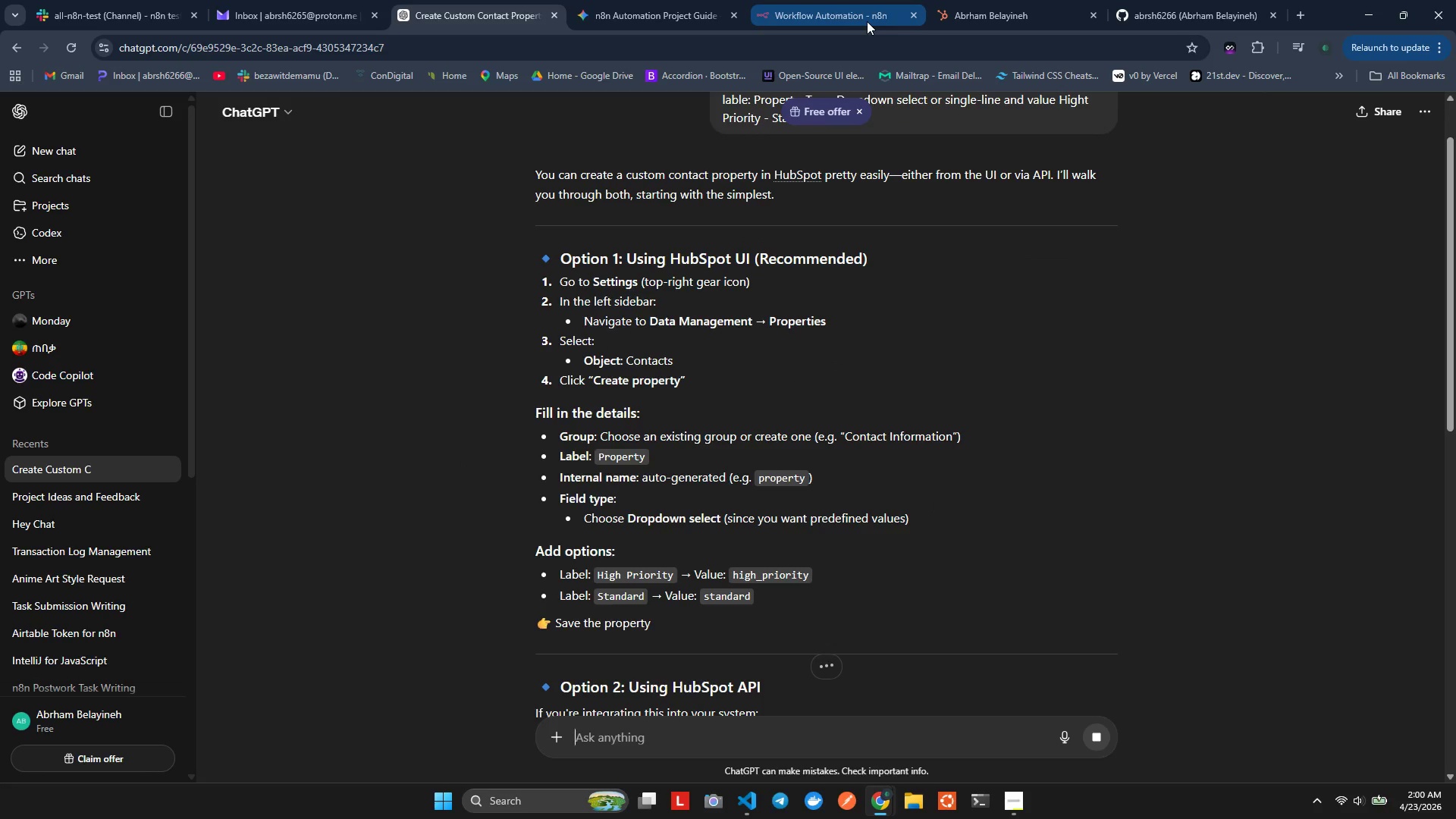 
left_click([995, 10])
 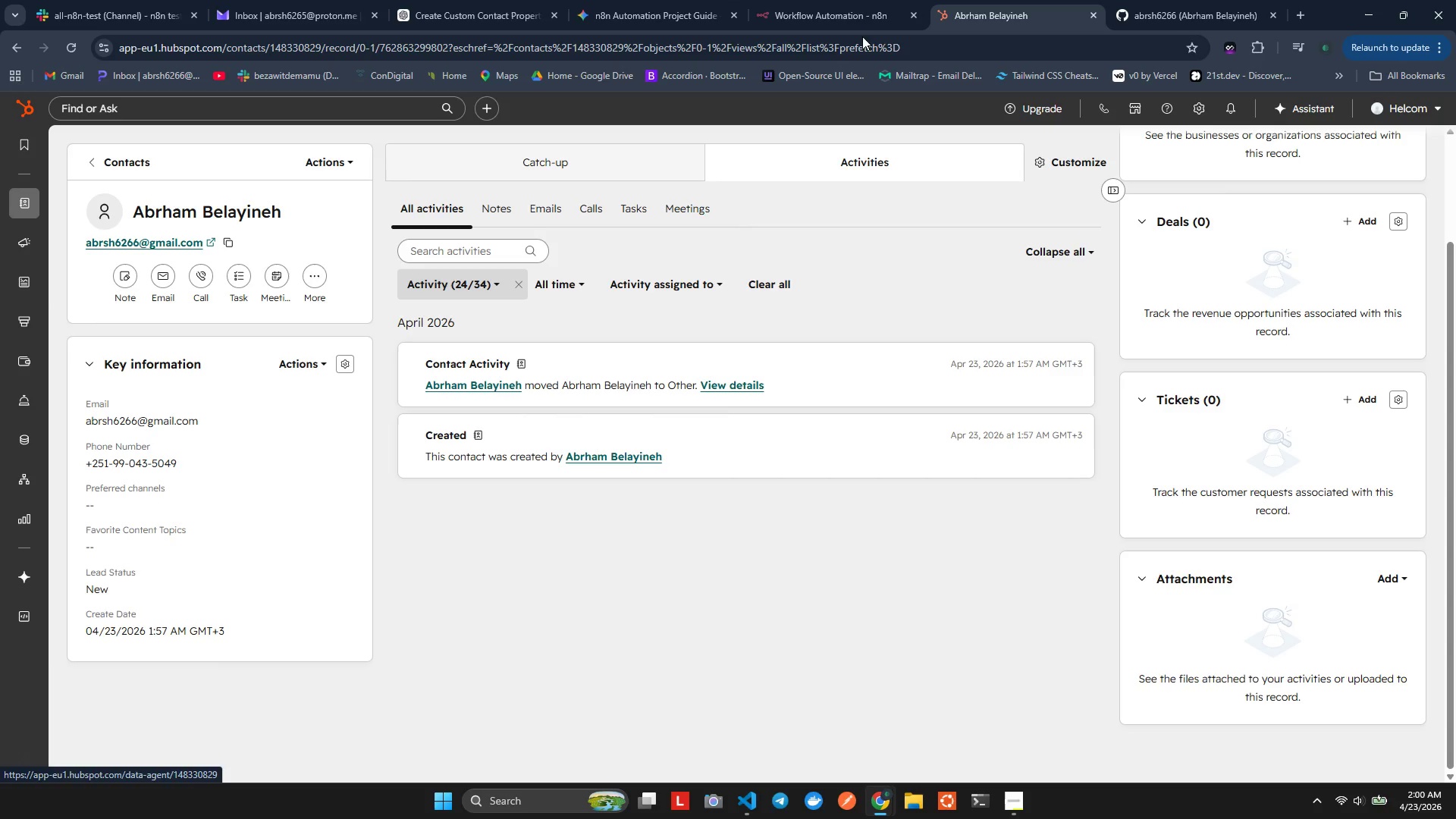 
wait(7.61)
 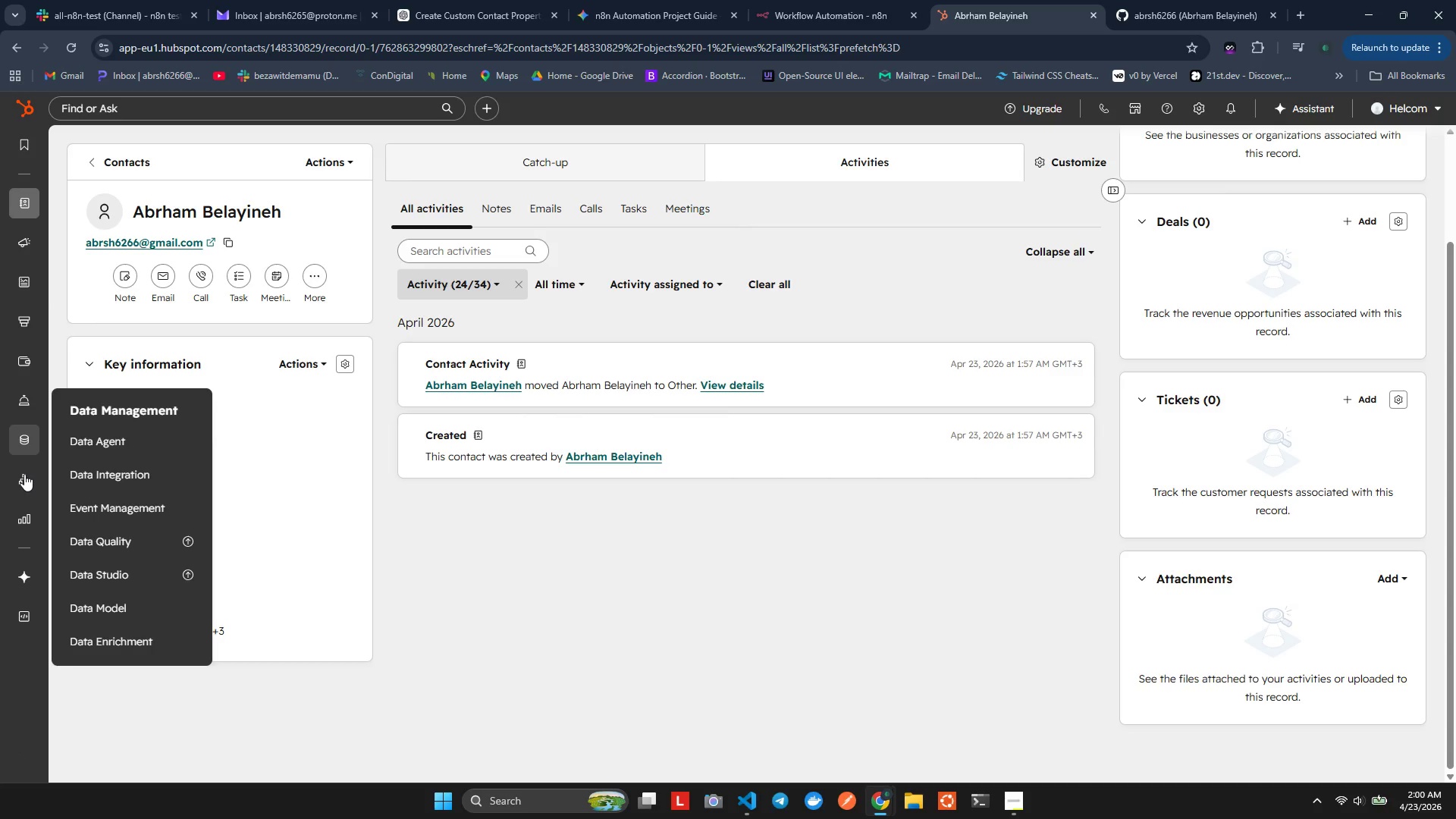 
left_click_drag(start_coordinate=[513, 11], to_coordinate=[516, 195])
 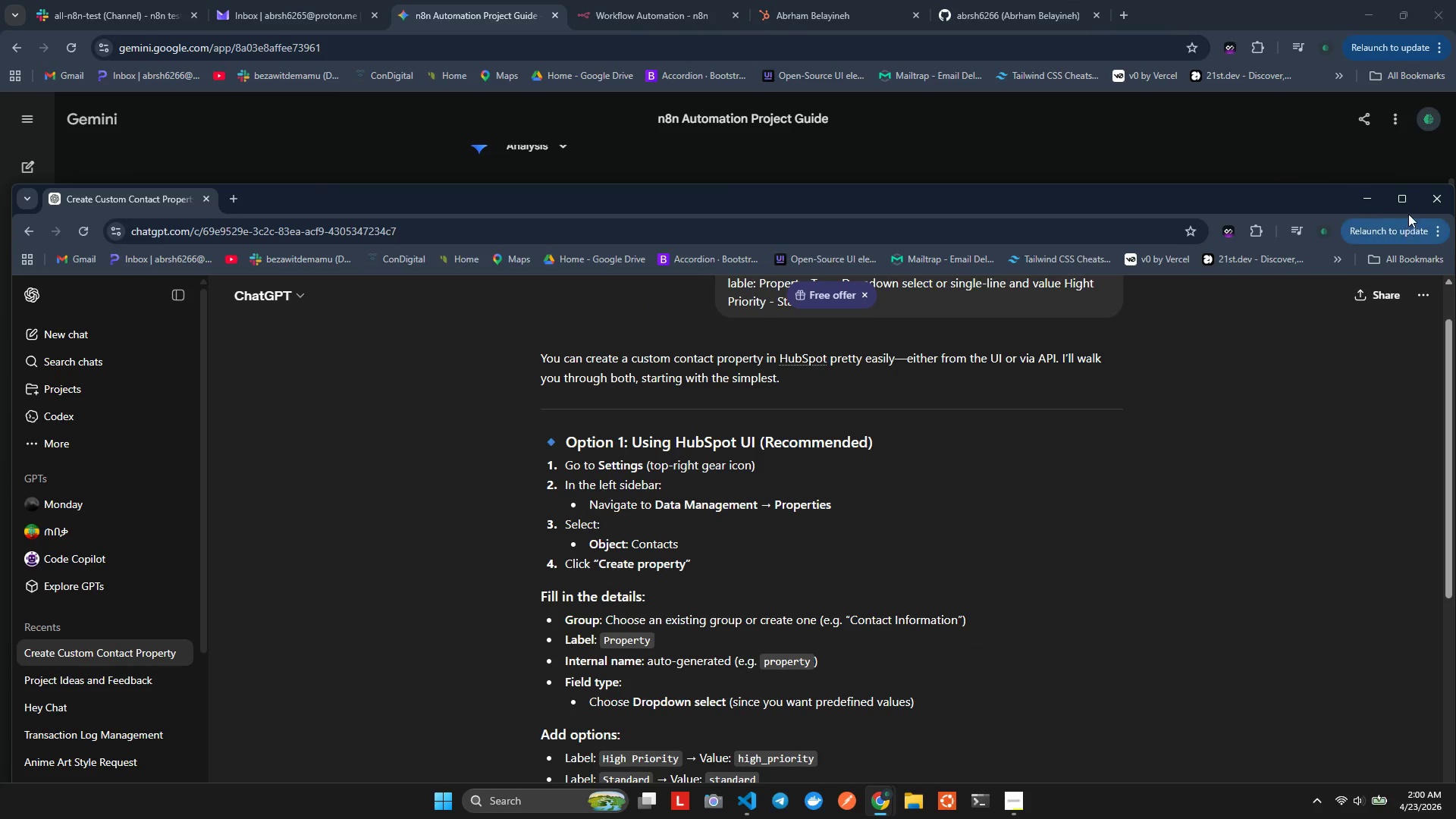 
left_click([1408, 207])
 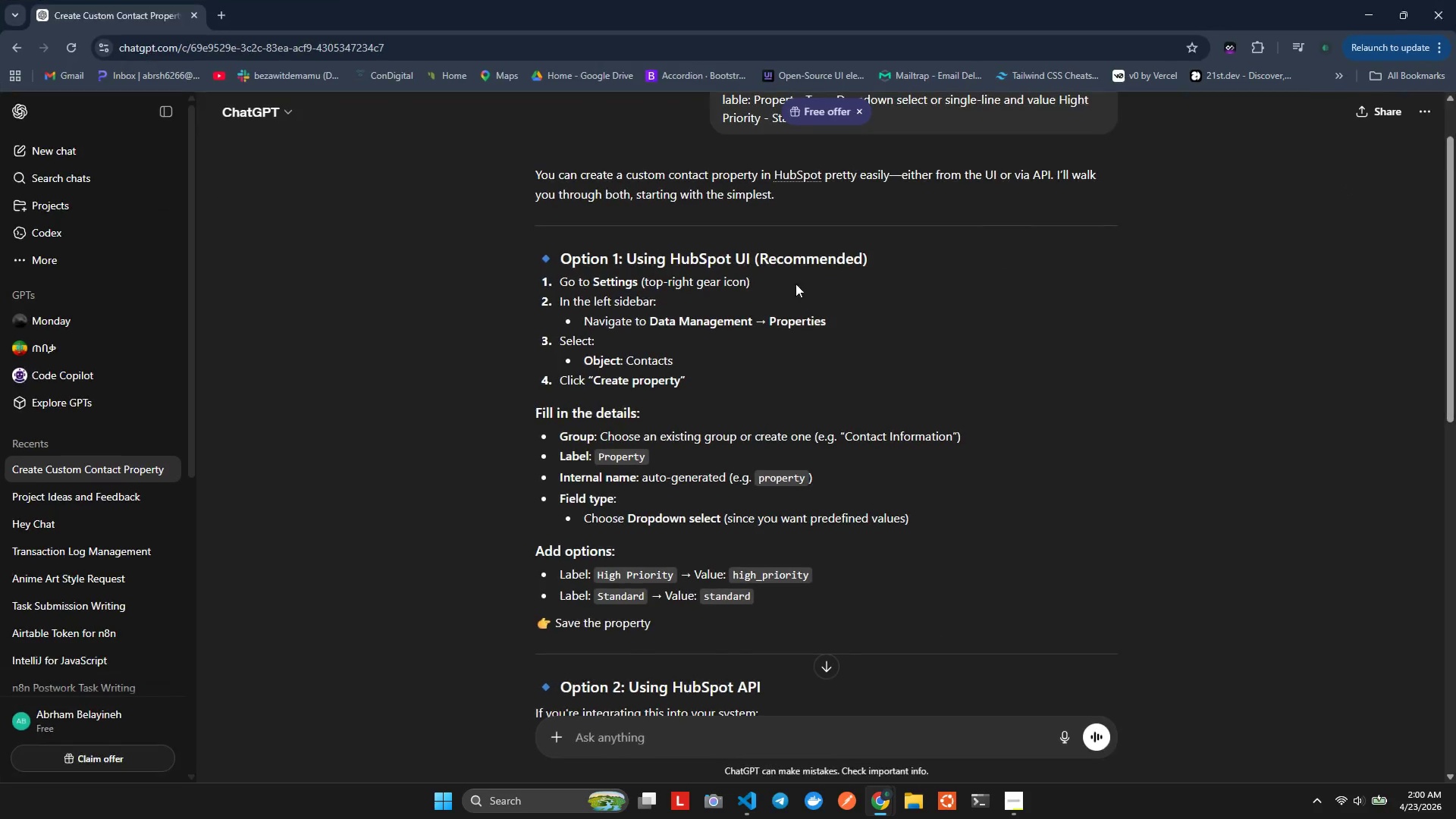 
key(Alt+AltLeft)
 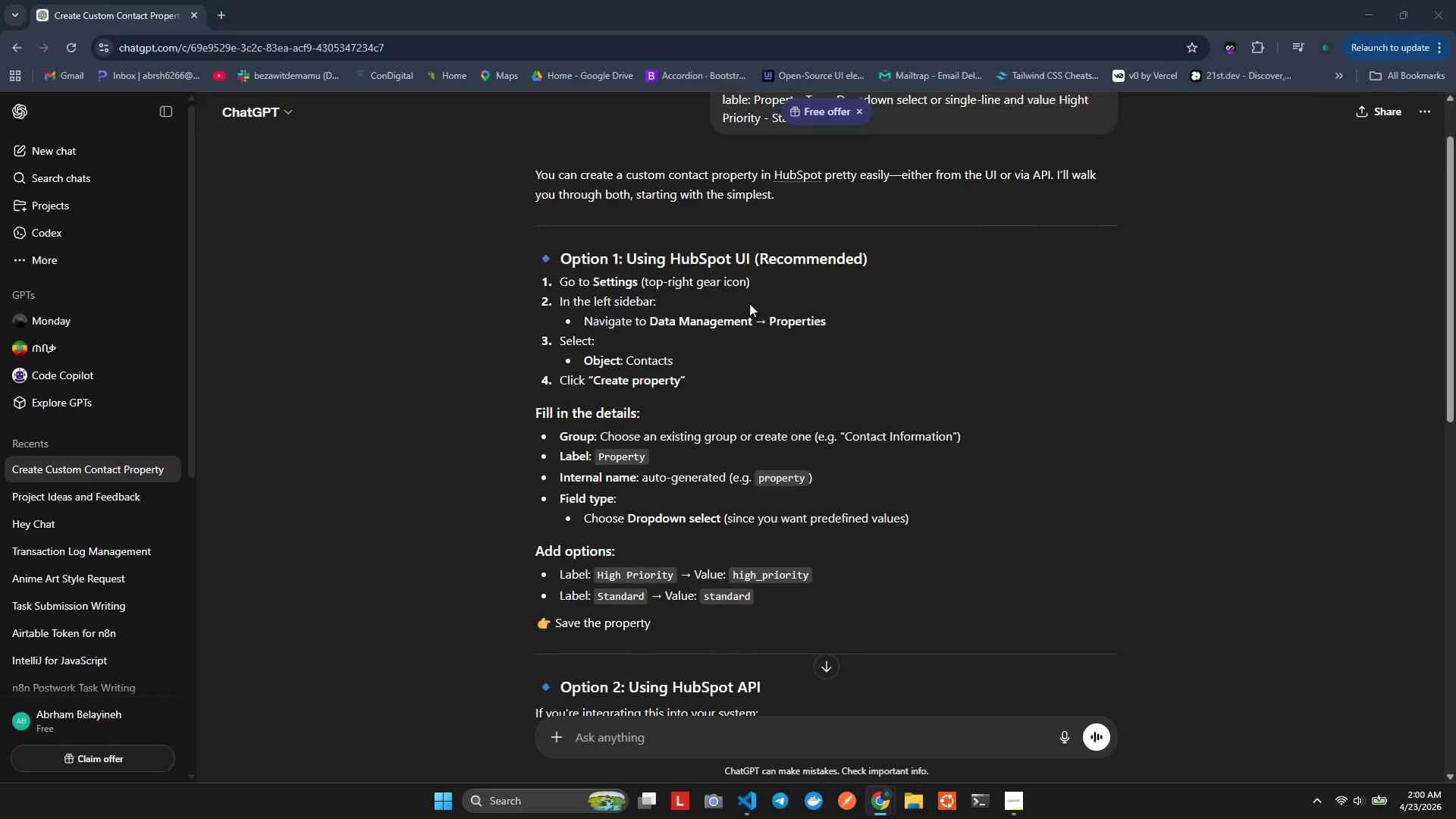 
key(Alt+Tab)
 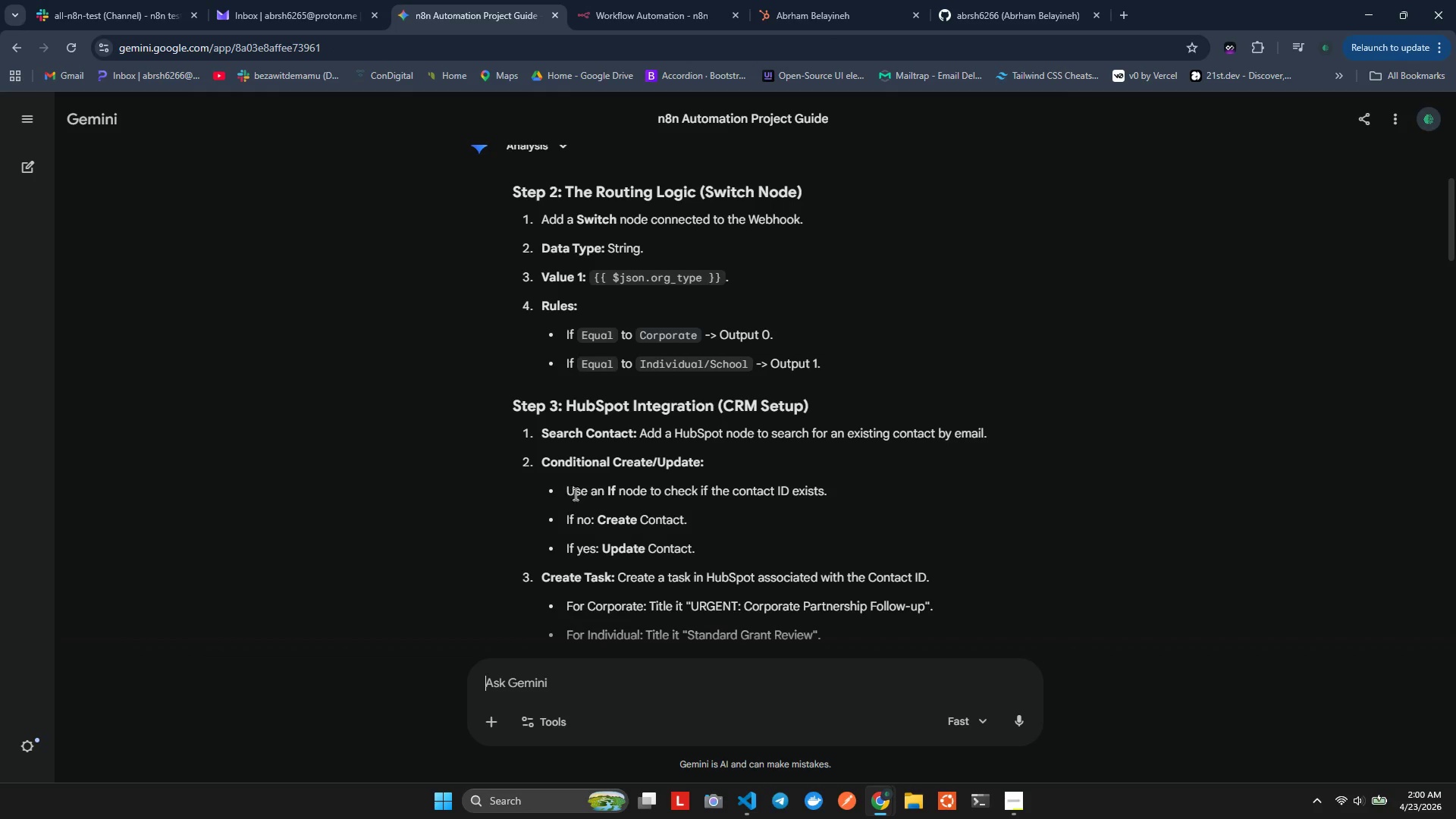 
key(Alt+AltLeft)
 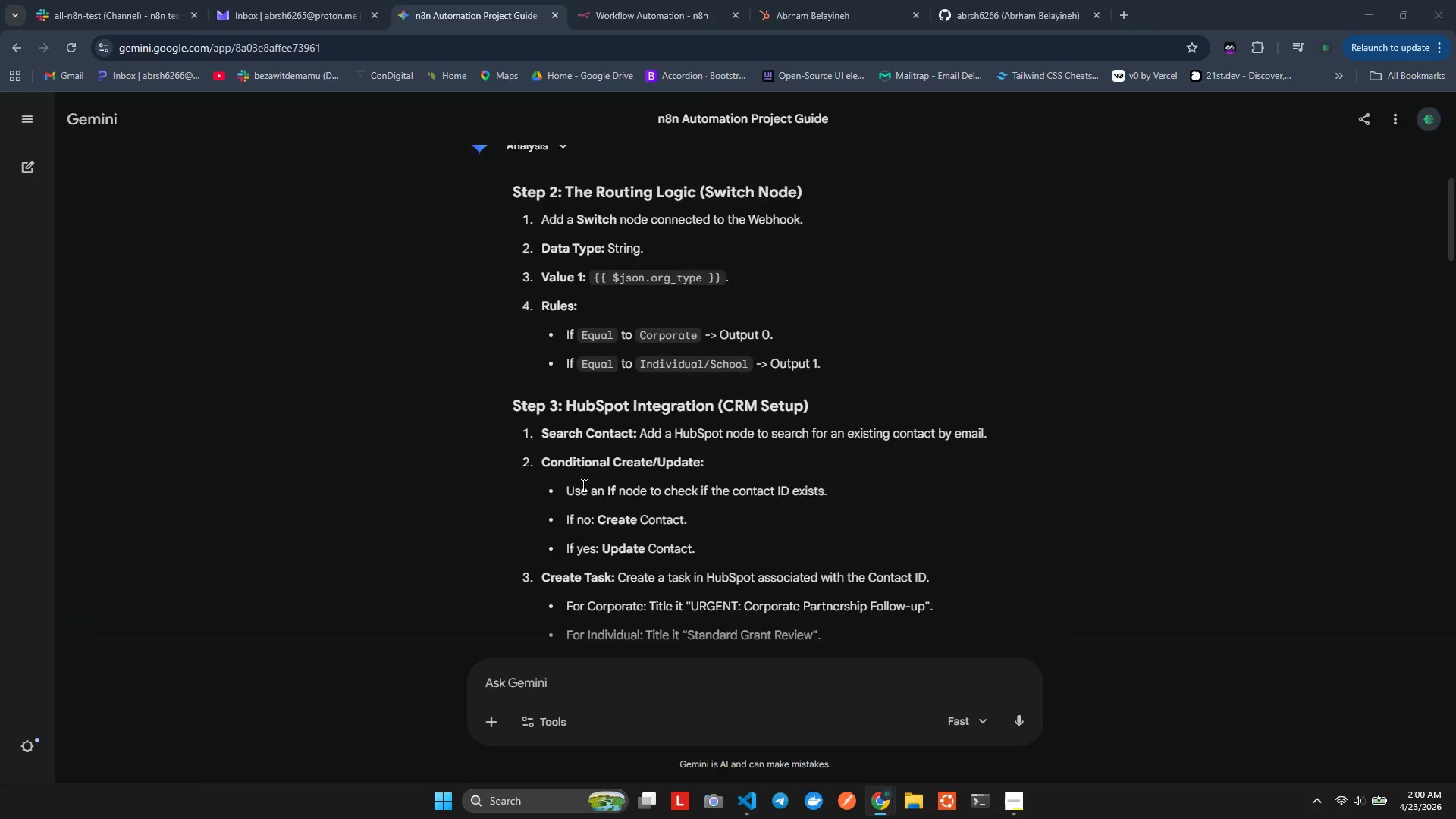 
key(Alt+Tab)
 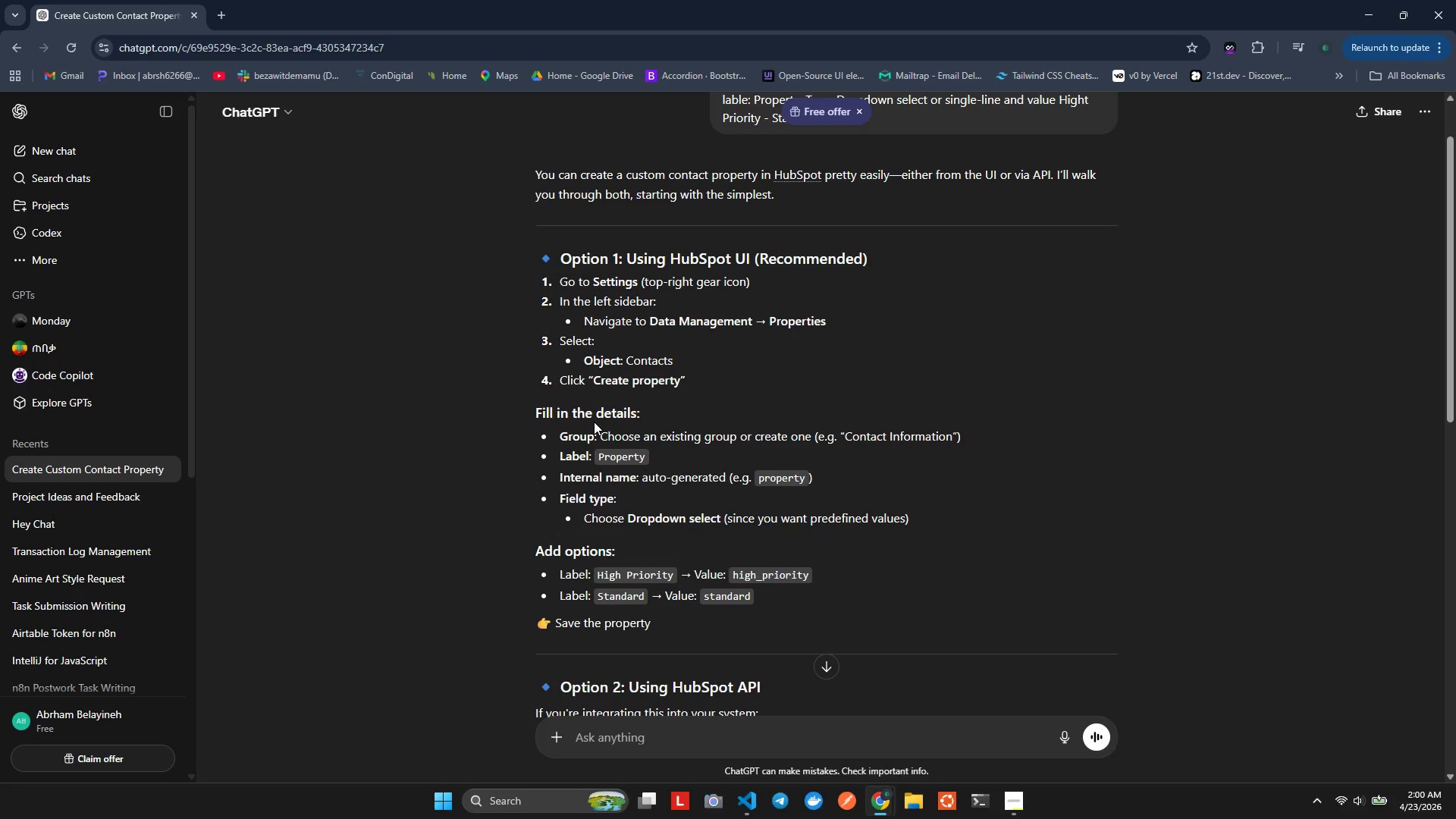 
scroll: coordinate [594, 422], scroll_direction: down, amount: 1.0
 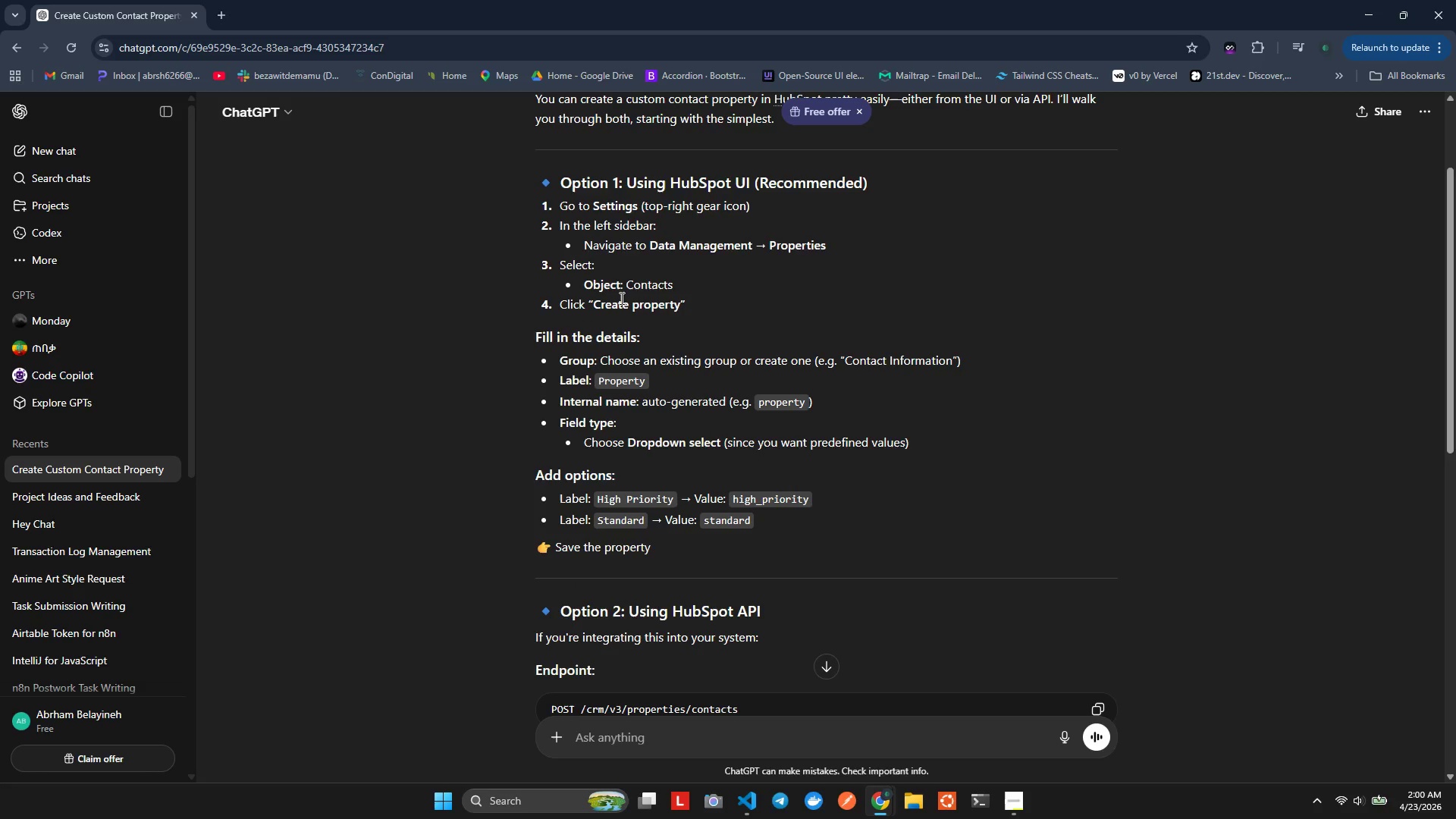 
key(Alt+AltLeft)
 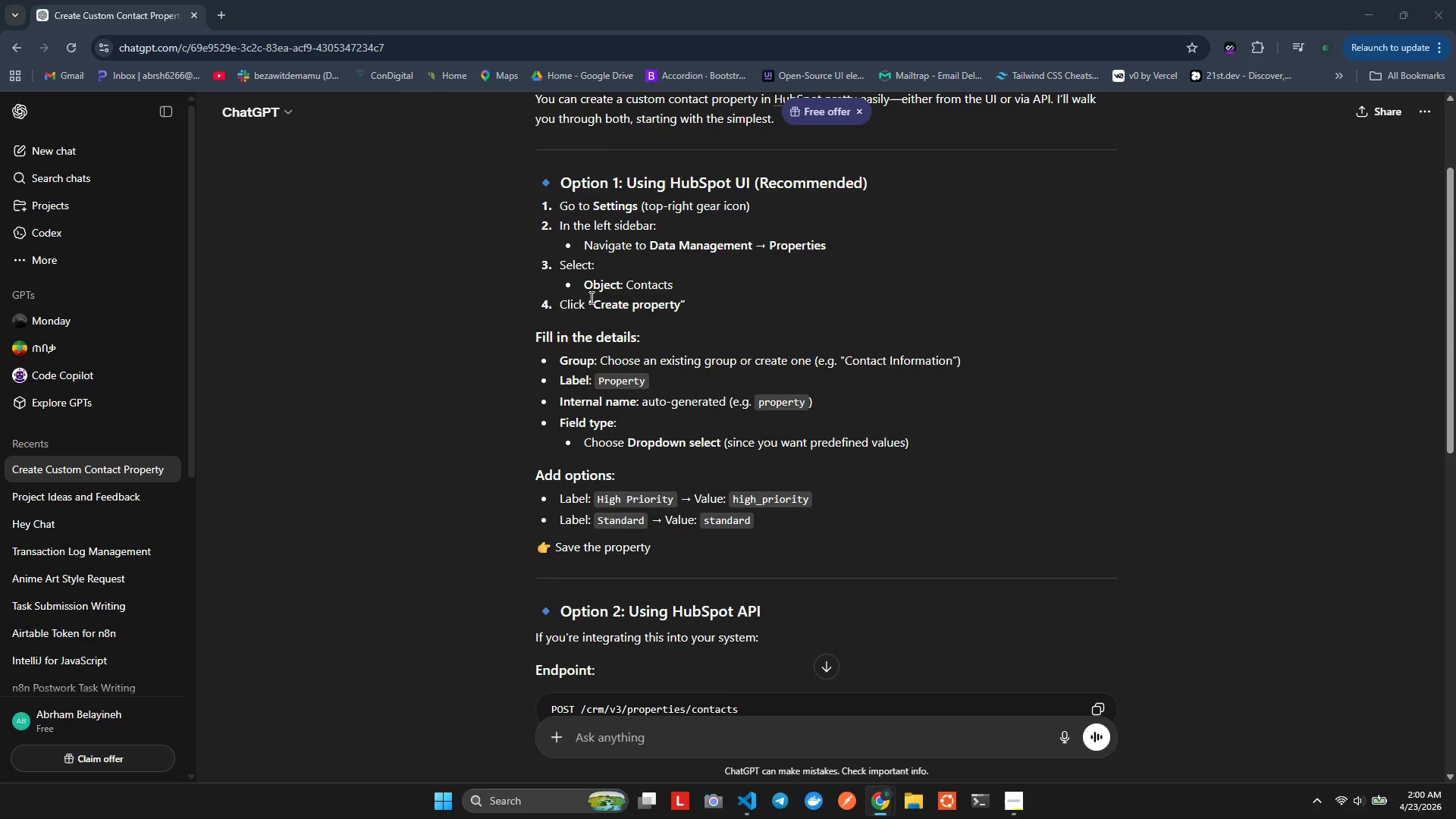 
key(Alt+Tab)
 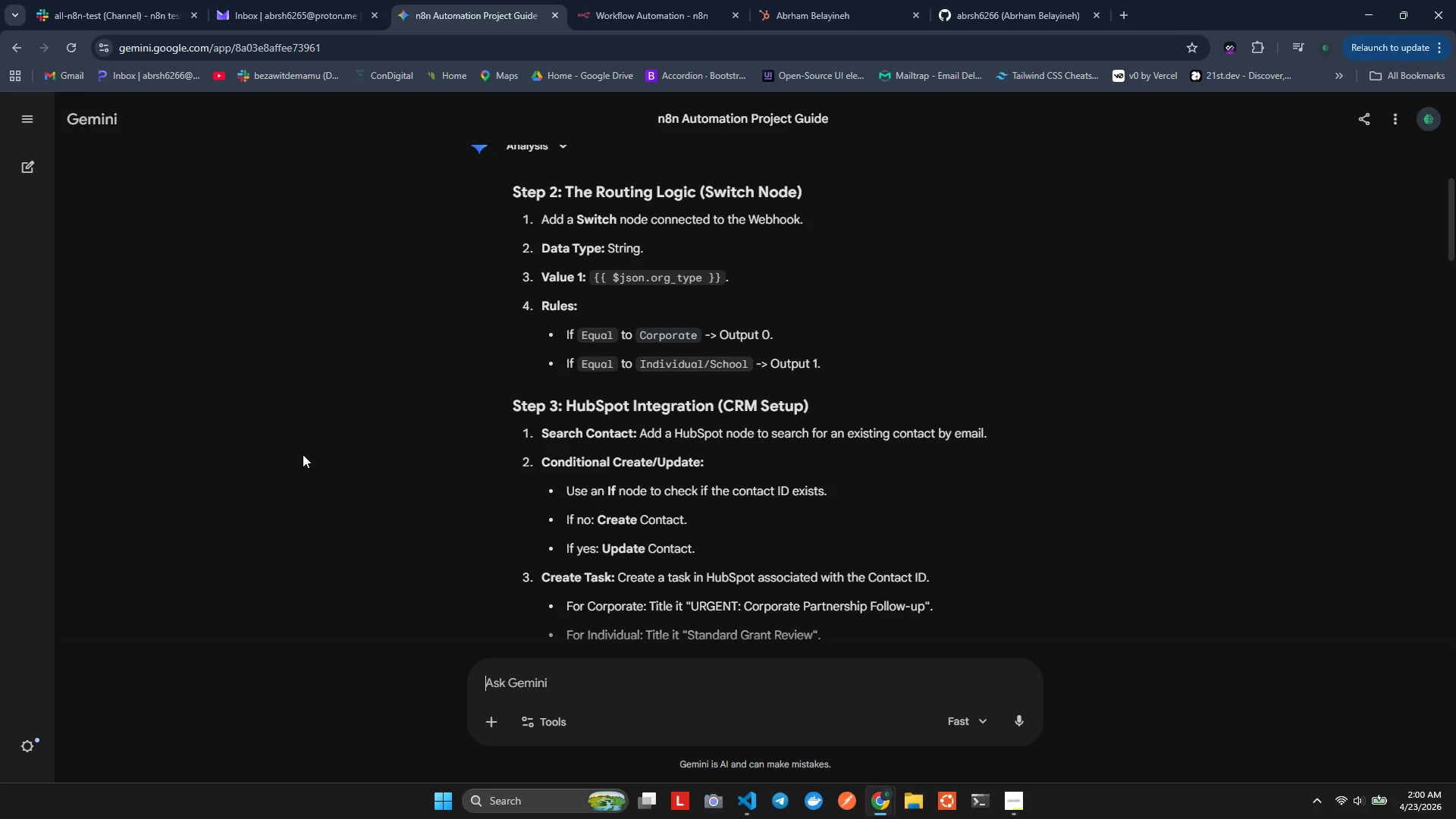 
key(Alt+AltLeft)
 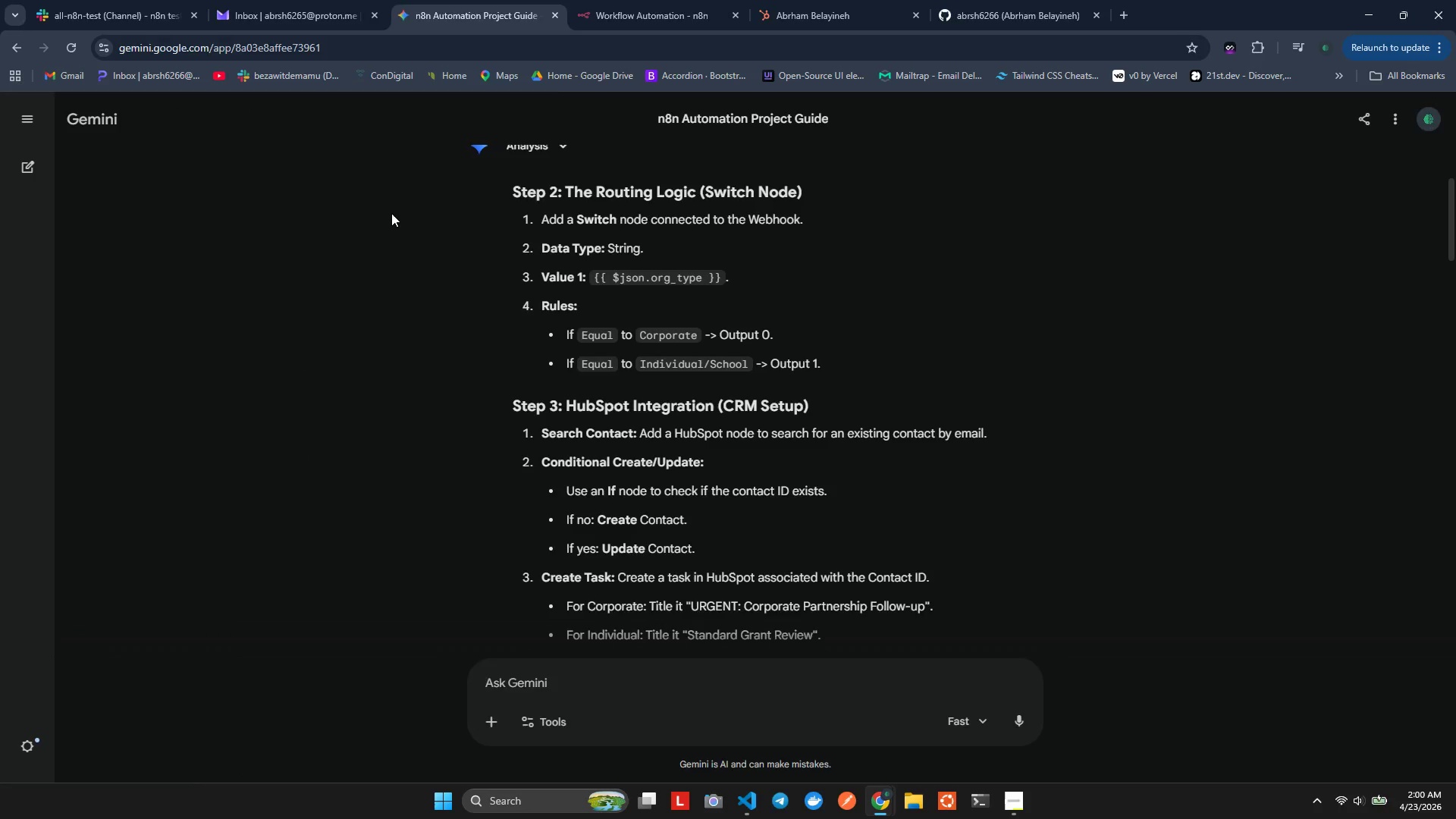 
key(Alt+Tab)
 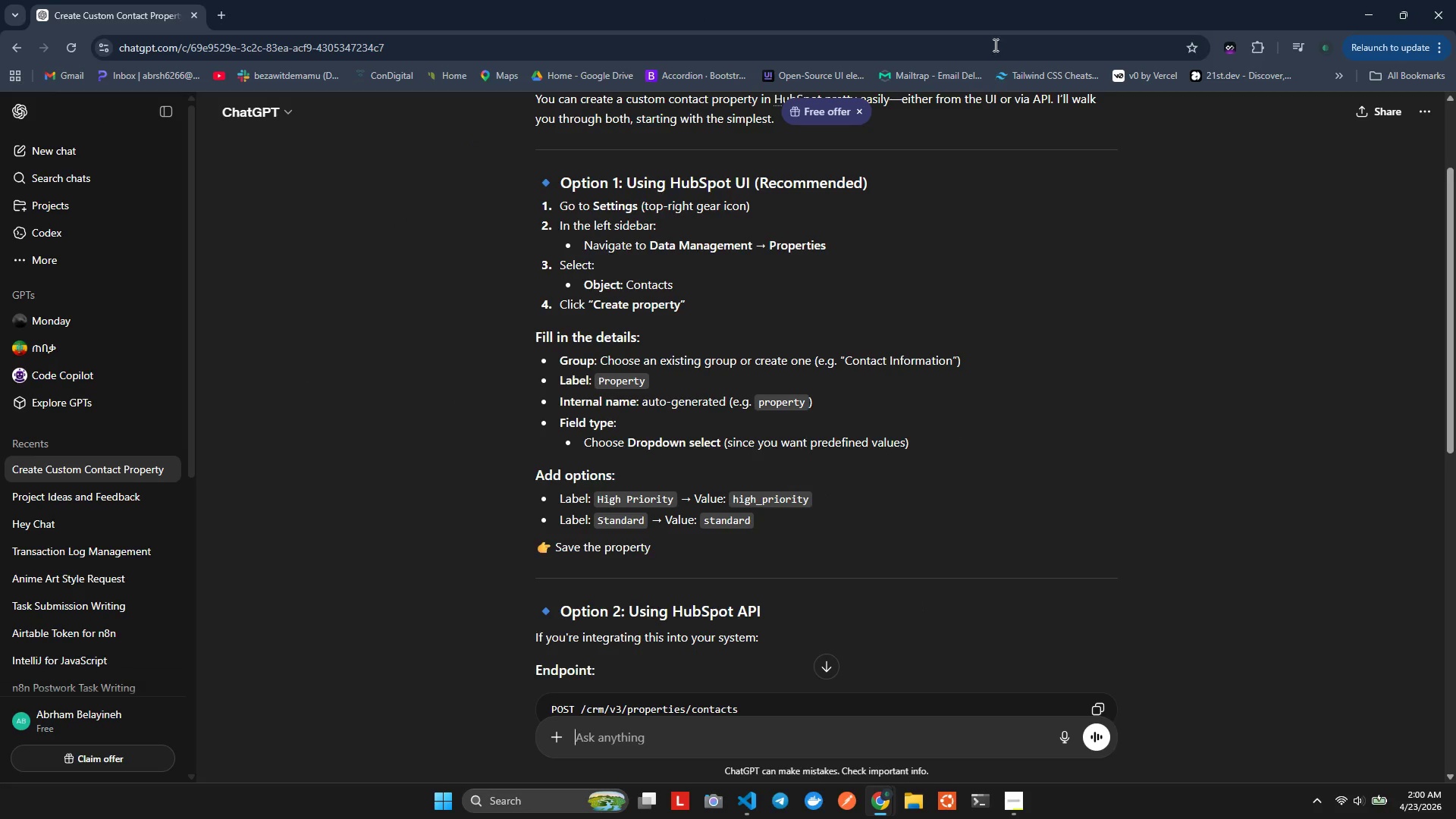 
key(Alt+Tab)
 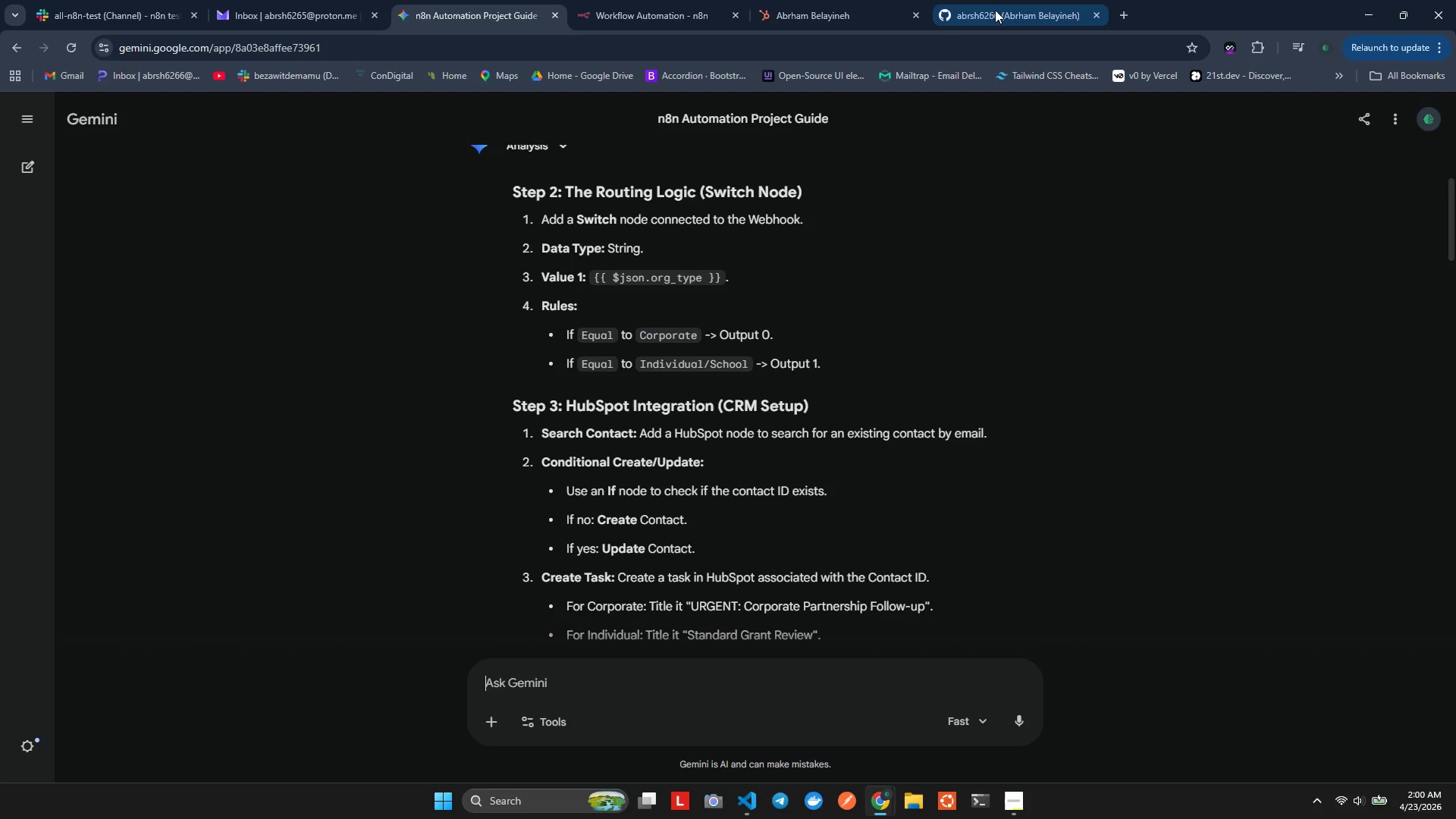 
left_click([995, 0])
 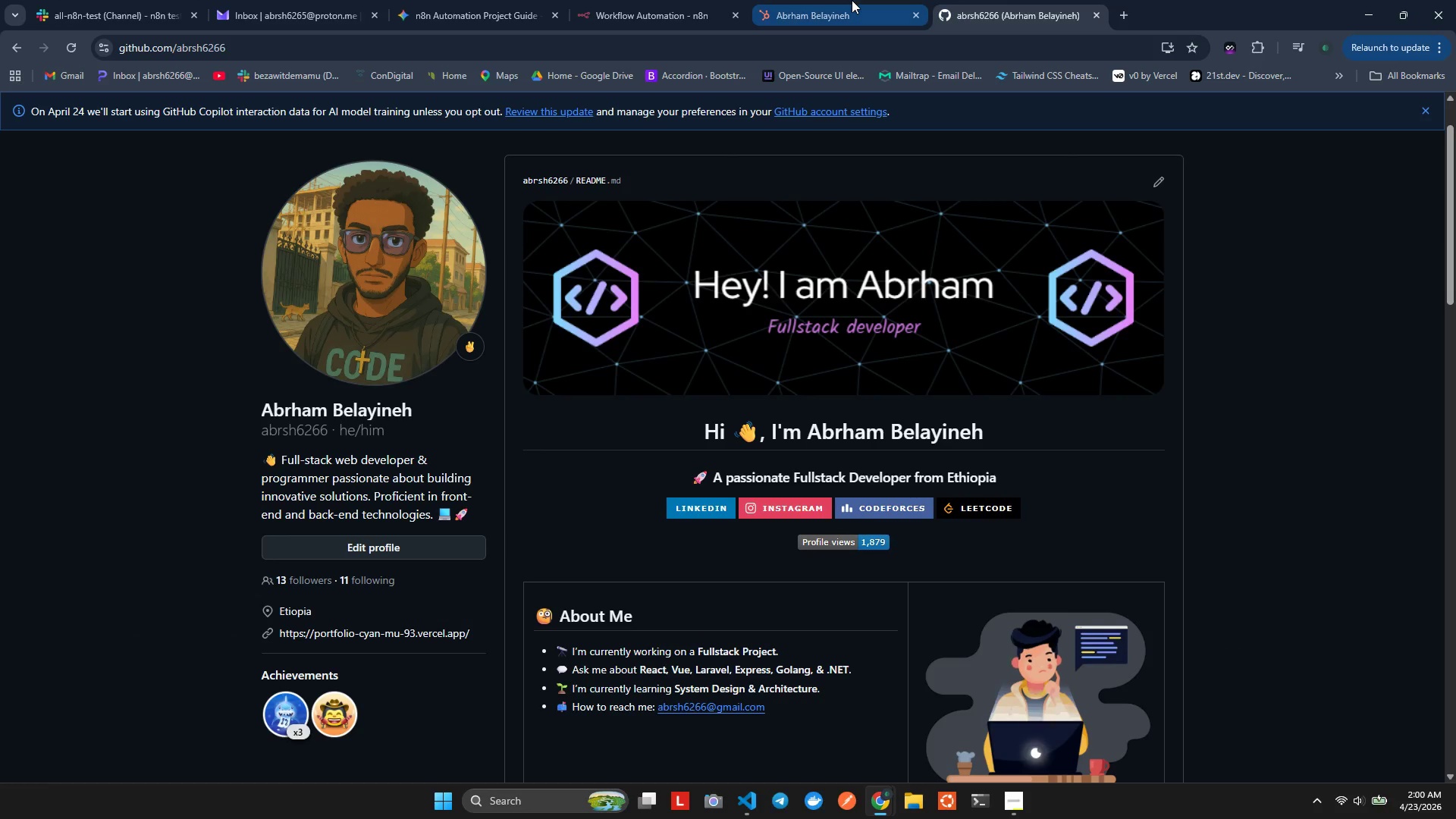 
left_click([852, 0])
 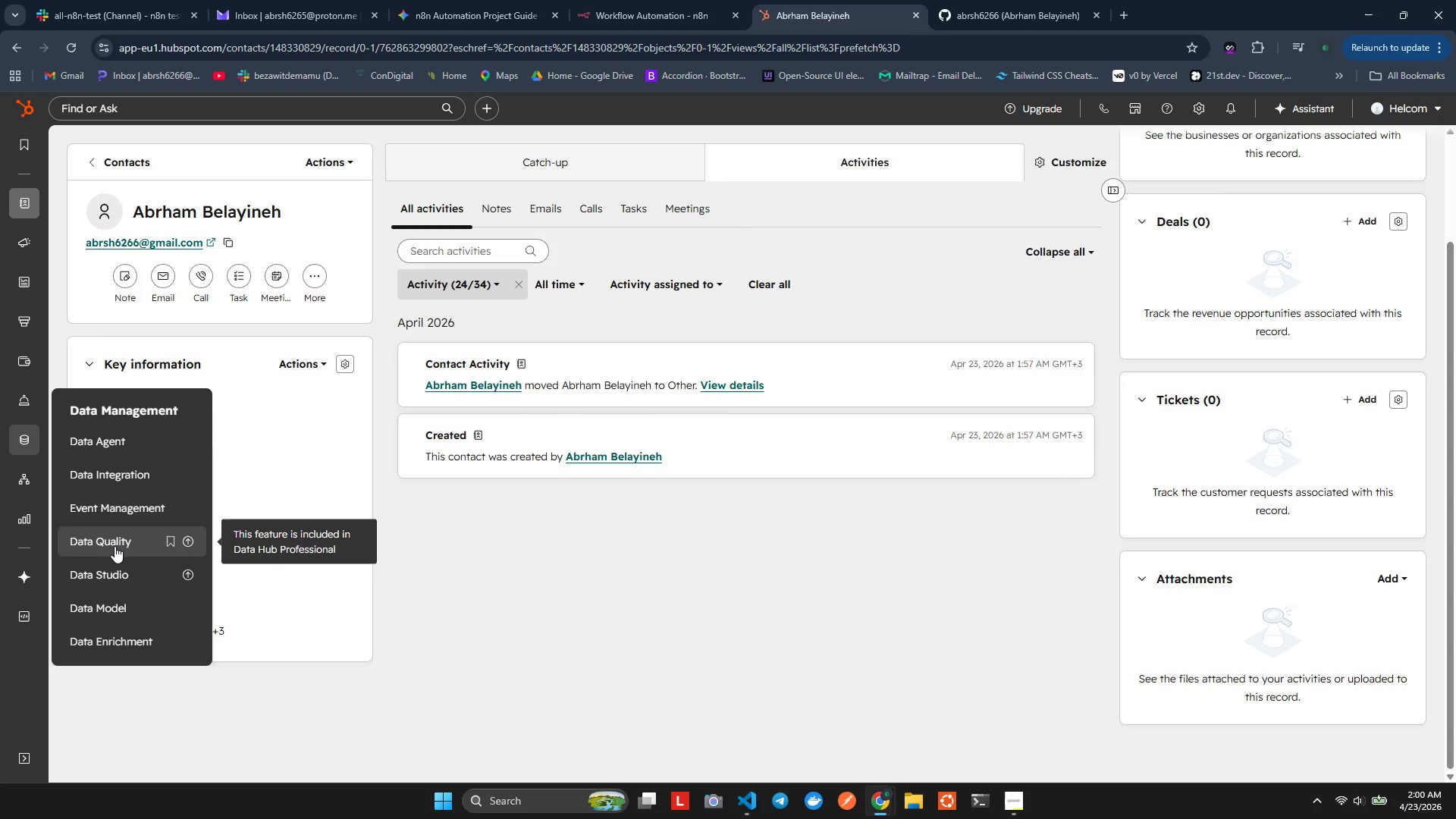 
wait(9.91)
 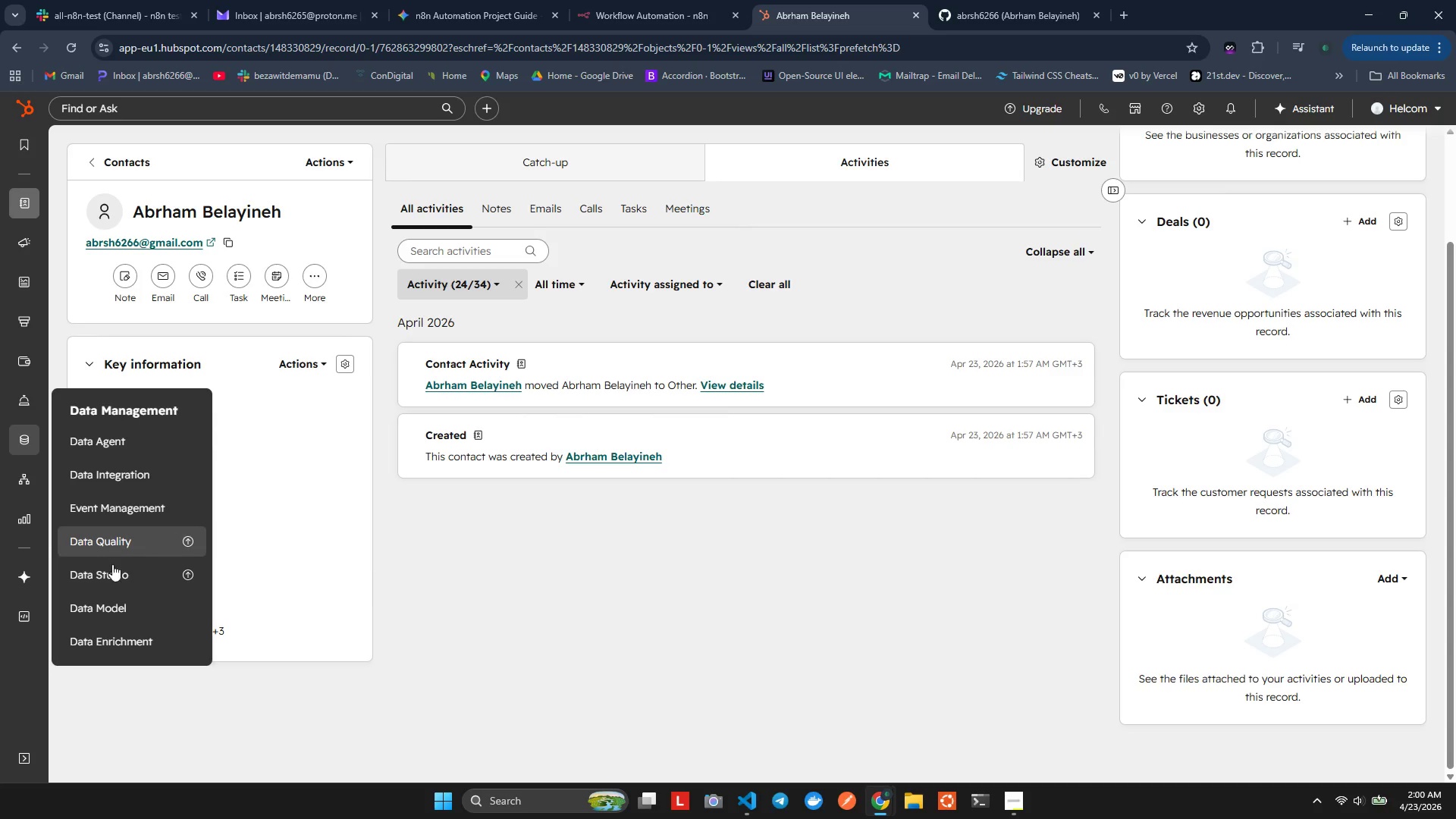 
key(Alt+Tab)
 